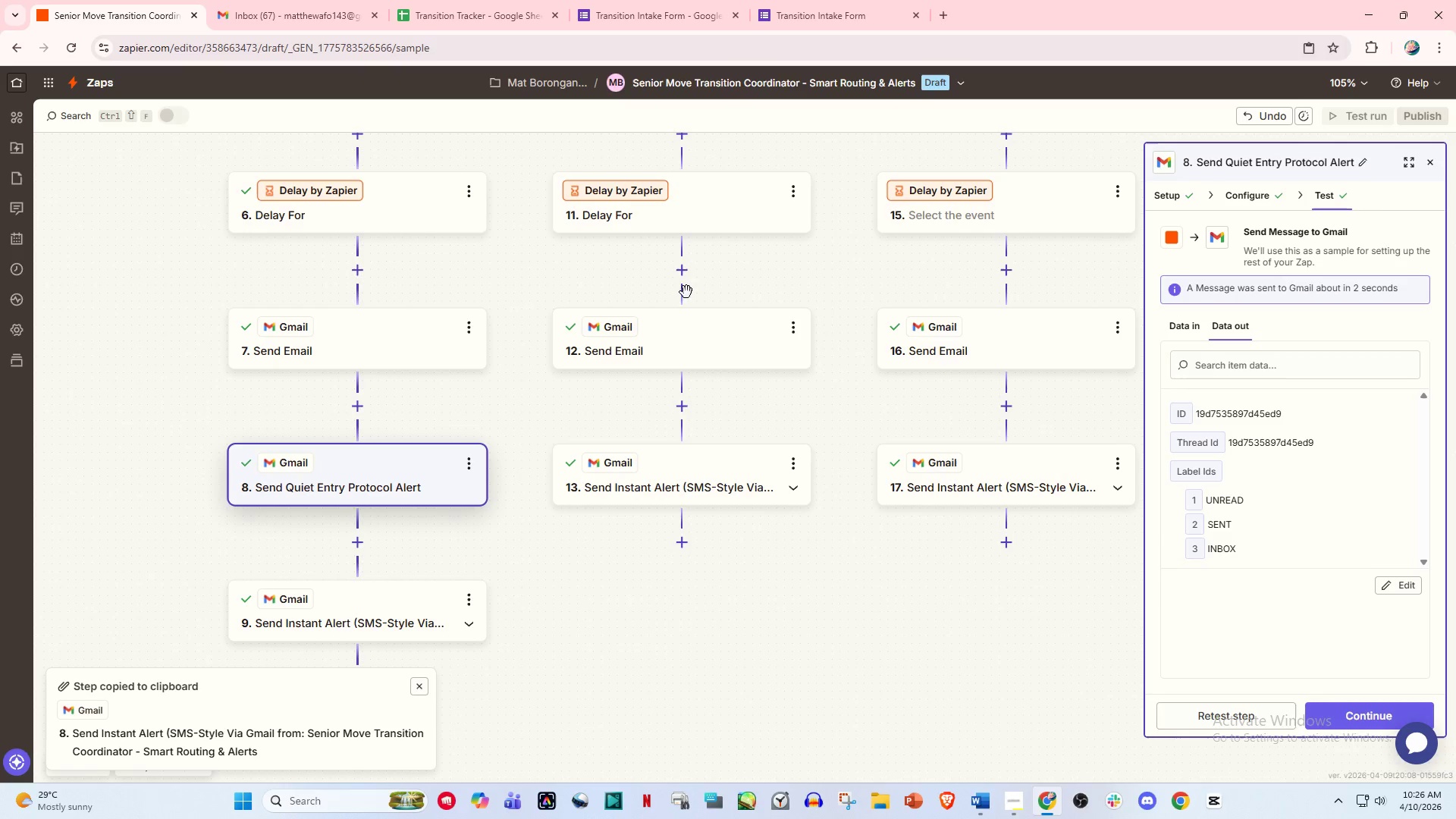 
left_click([310, 615])
 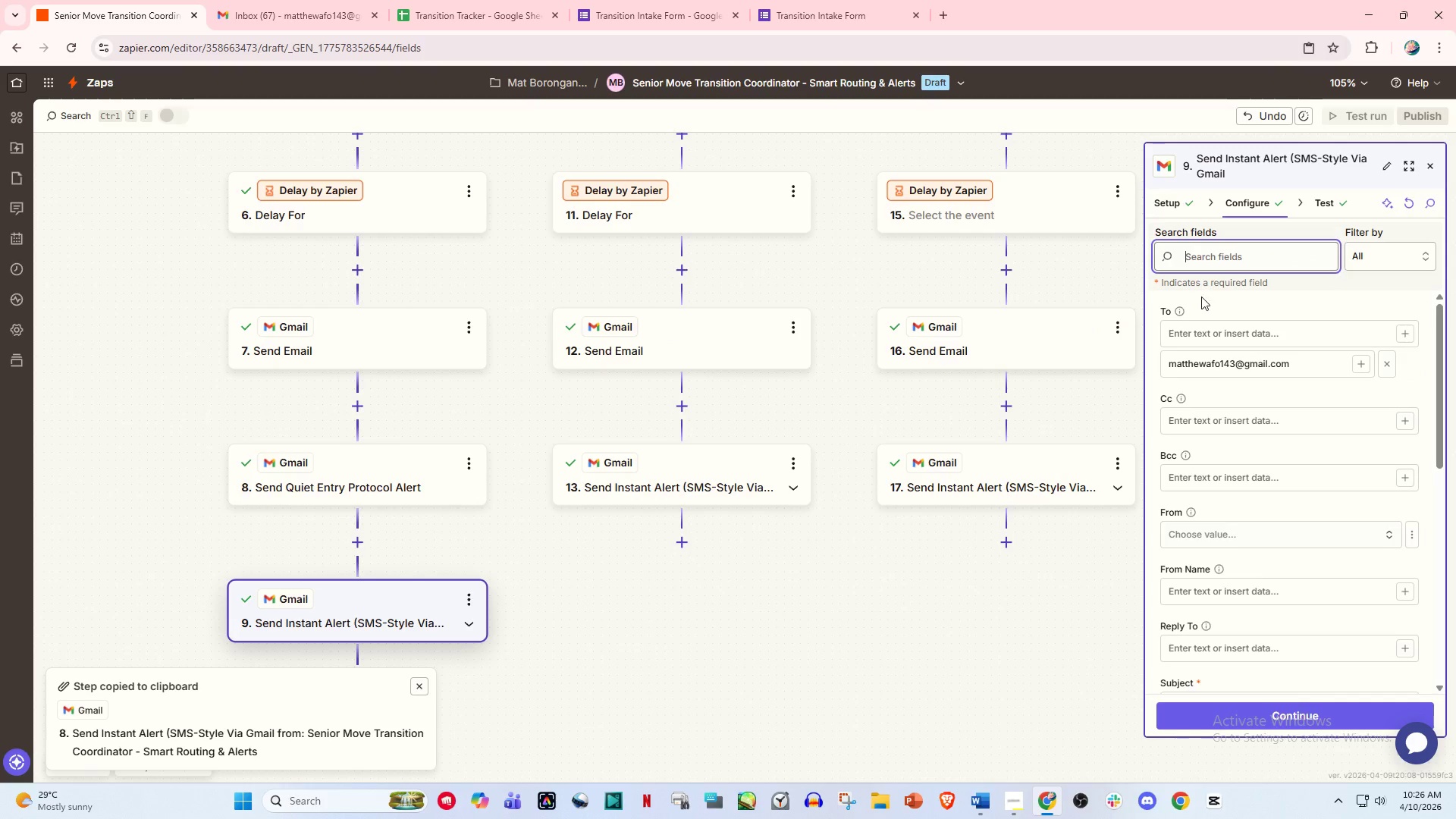 
scroll: coordinate [1256, 499], scroll_direction: down, amount: 5.0
 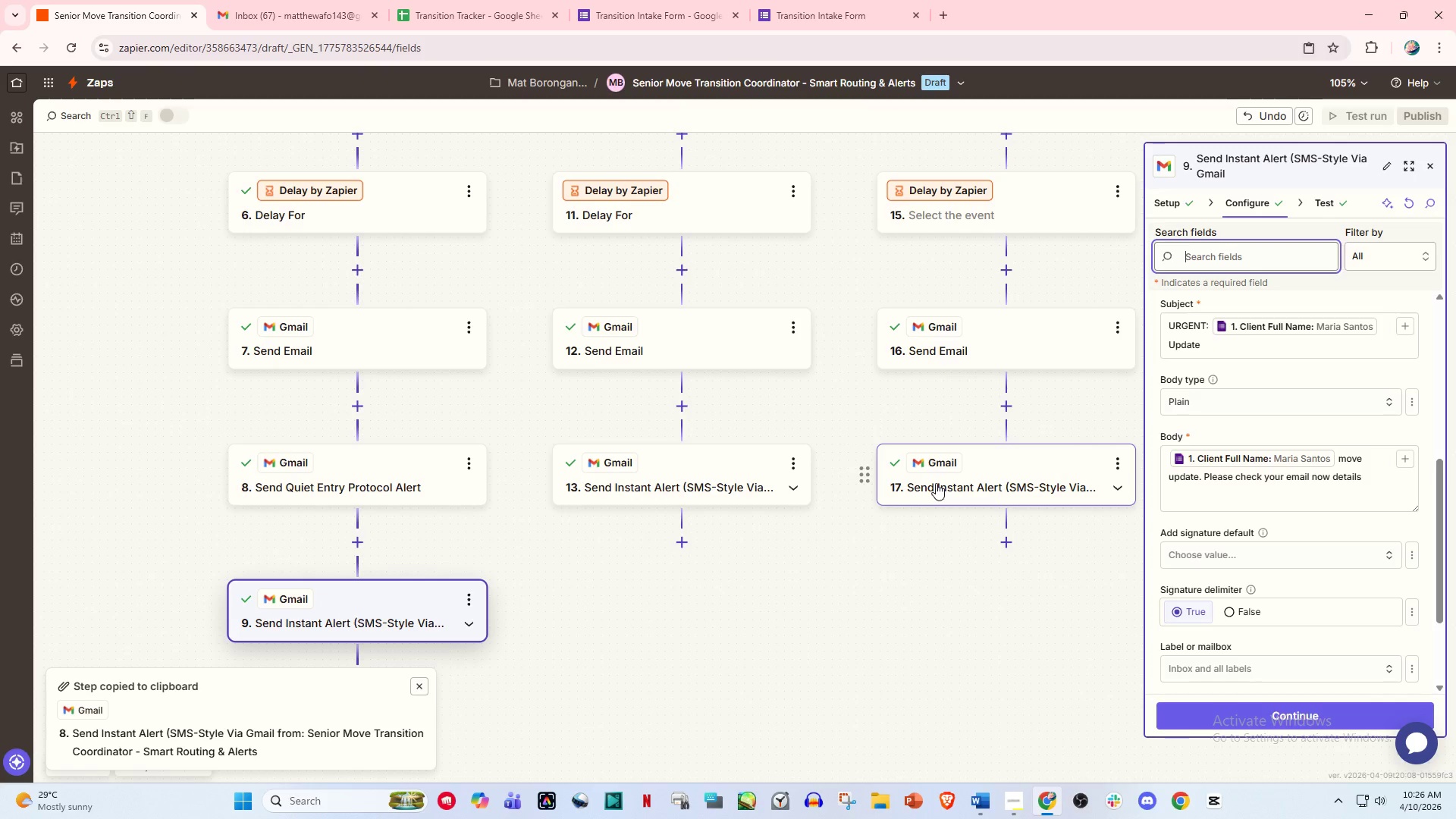 
wait(24.49)
 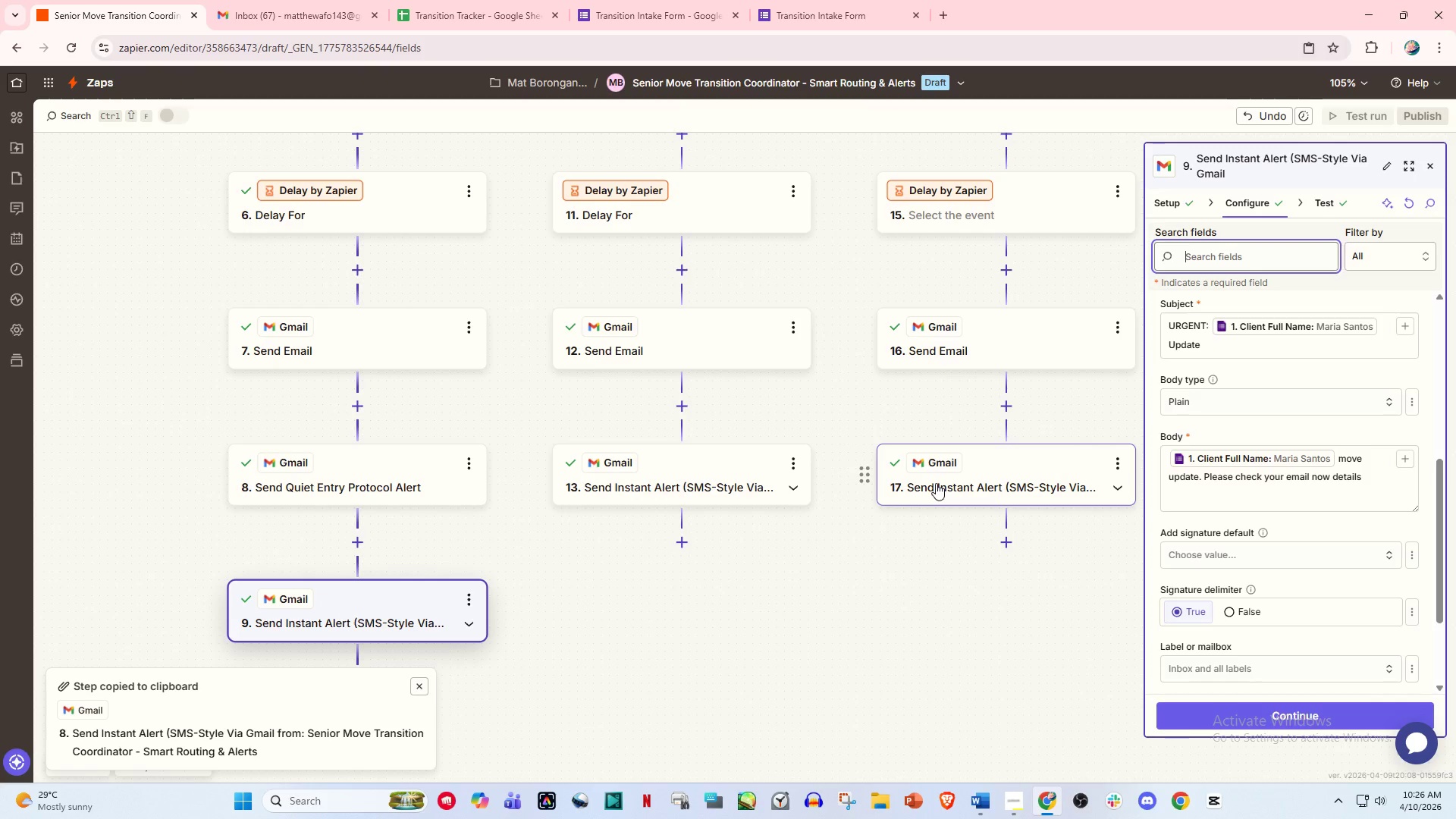 
left_click([1436, 165])
 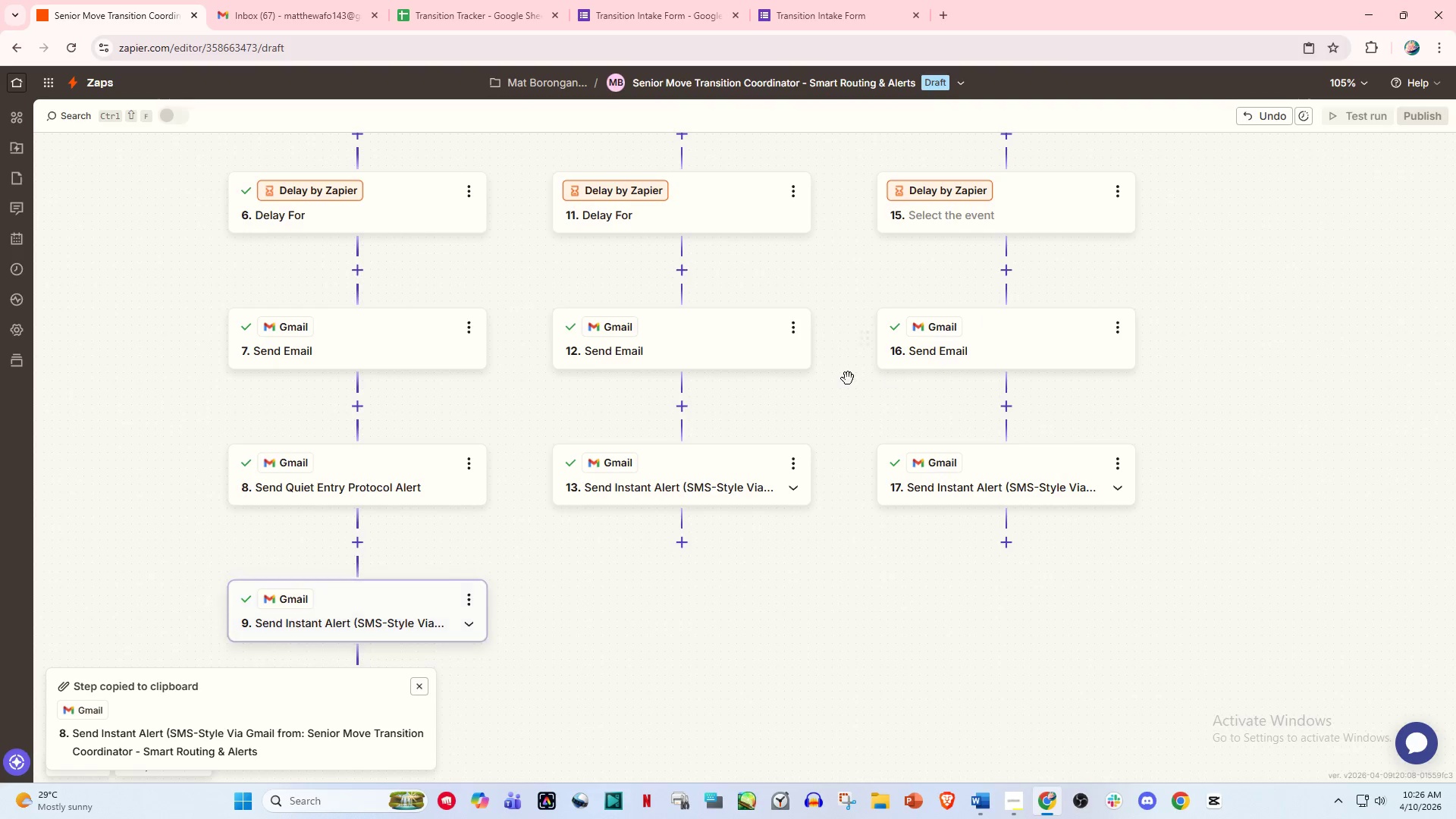 
scroll: coordinate [839, 402], scroll_direction: up, amount: 19.0
 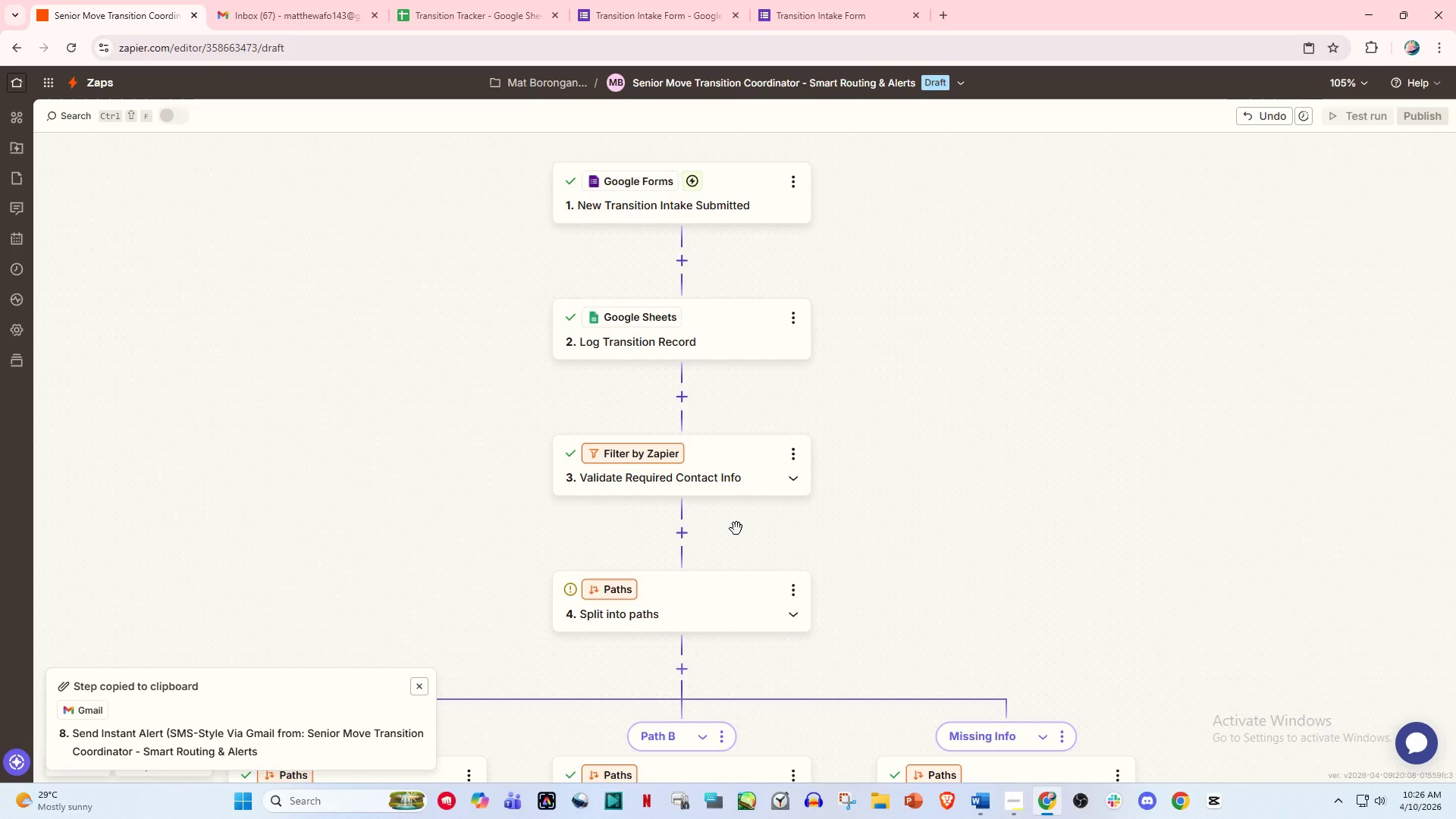 
wait(7.15)
 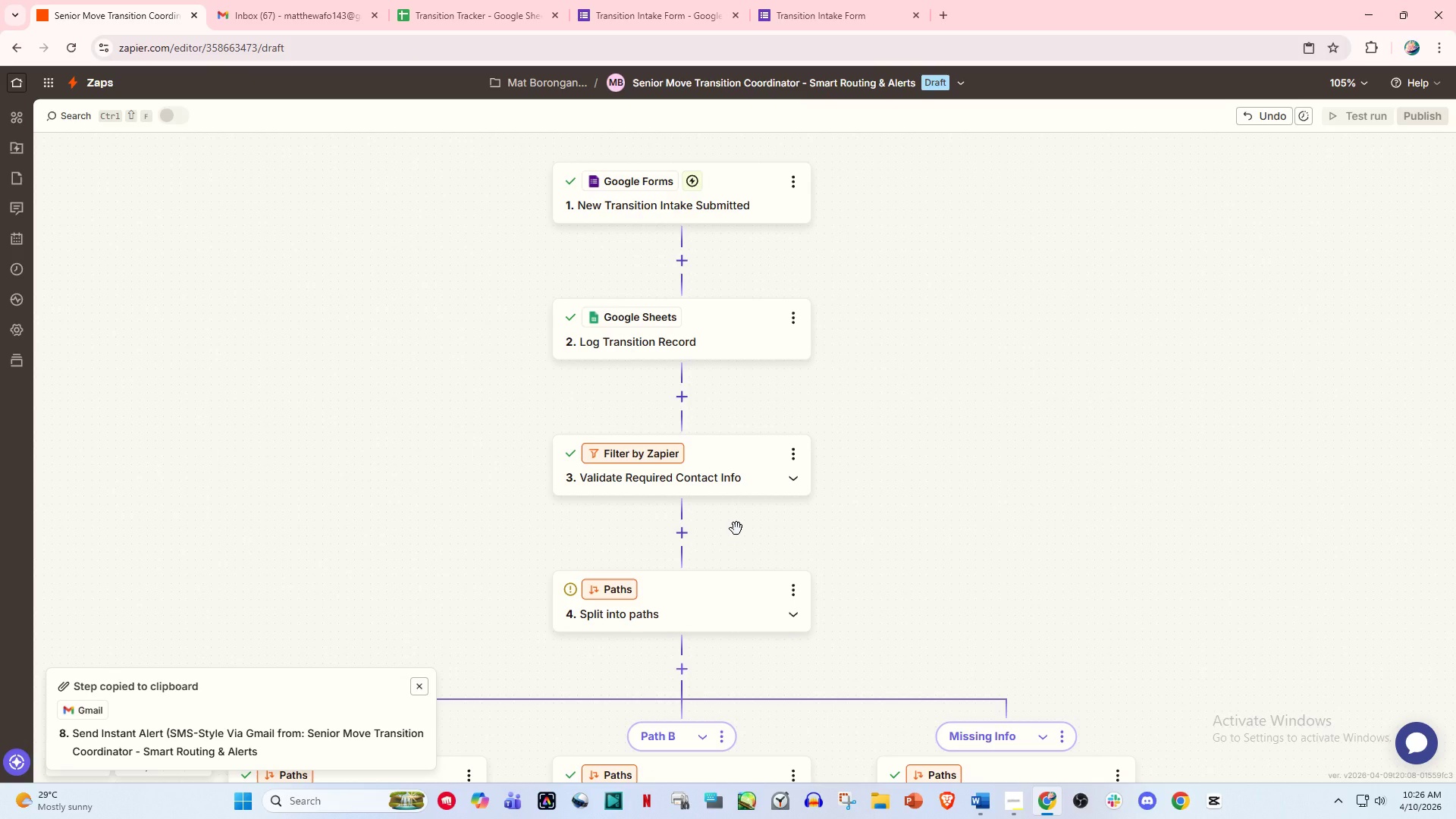 
scroll: coordinate [736, 395], scroll_direction: down, amount: 3.0
 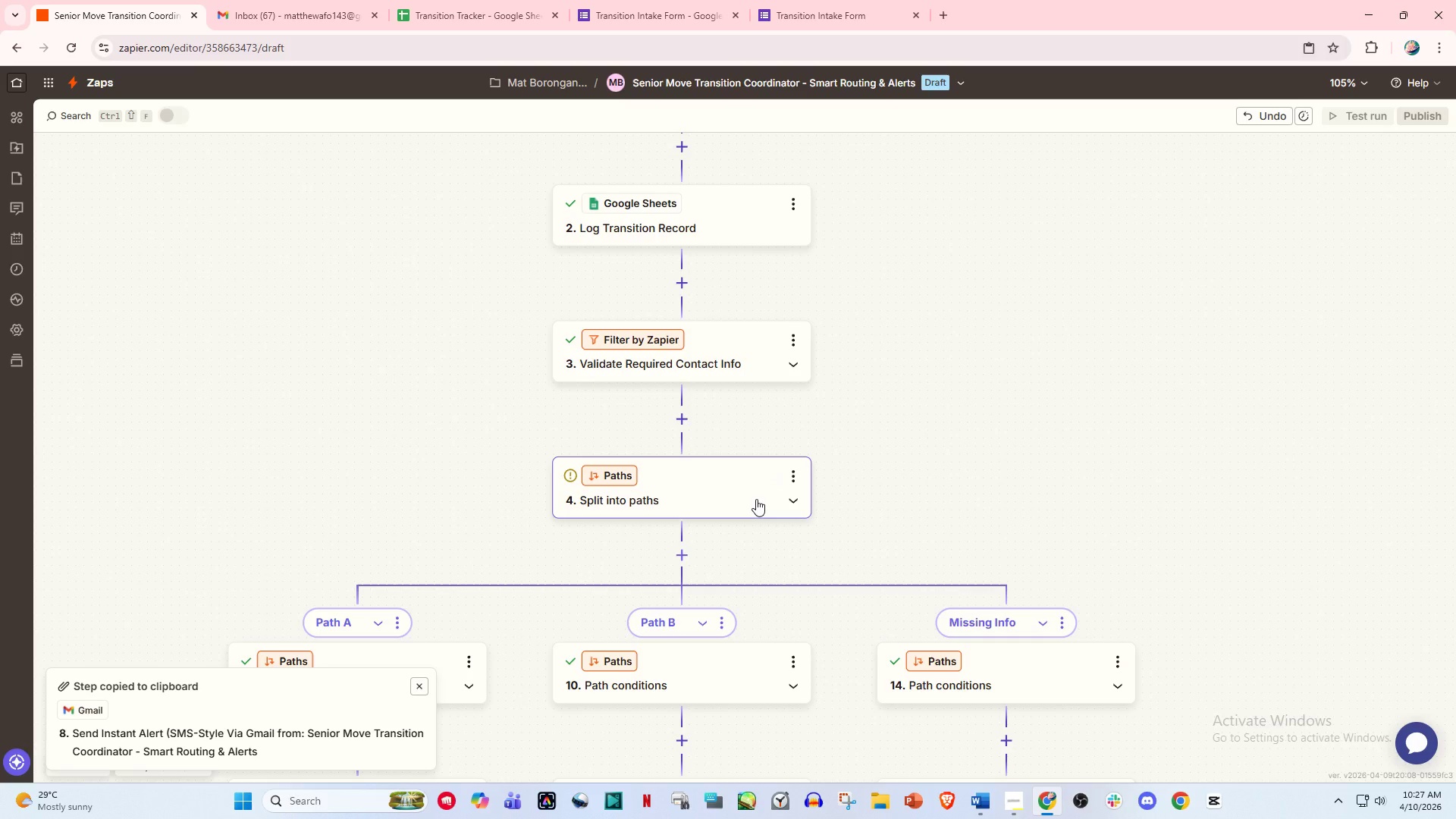 
wait(72.7)
 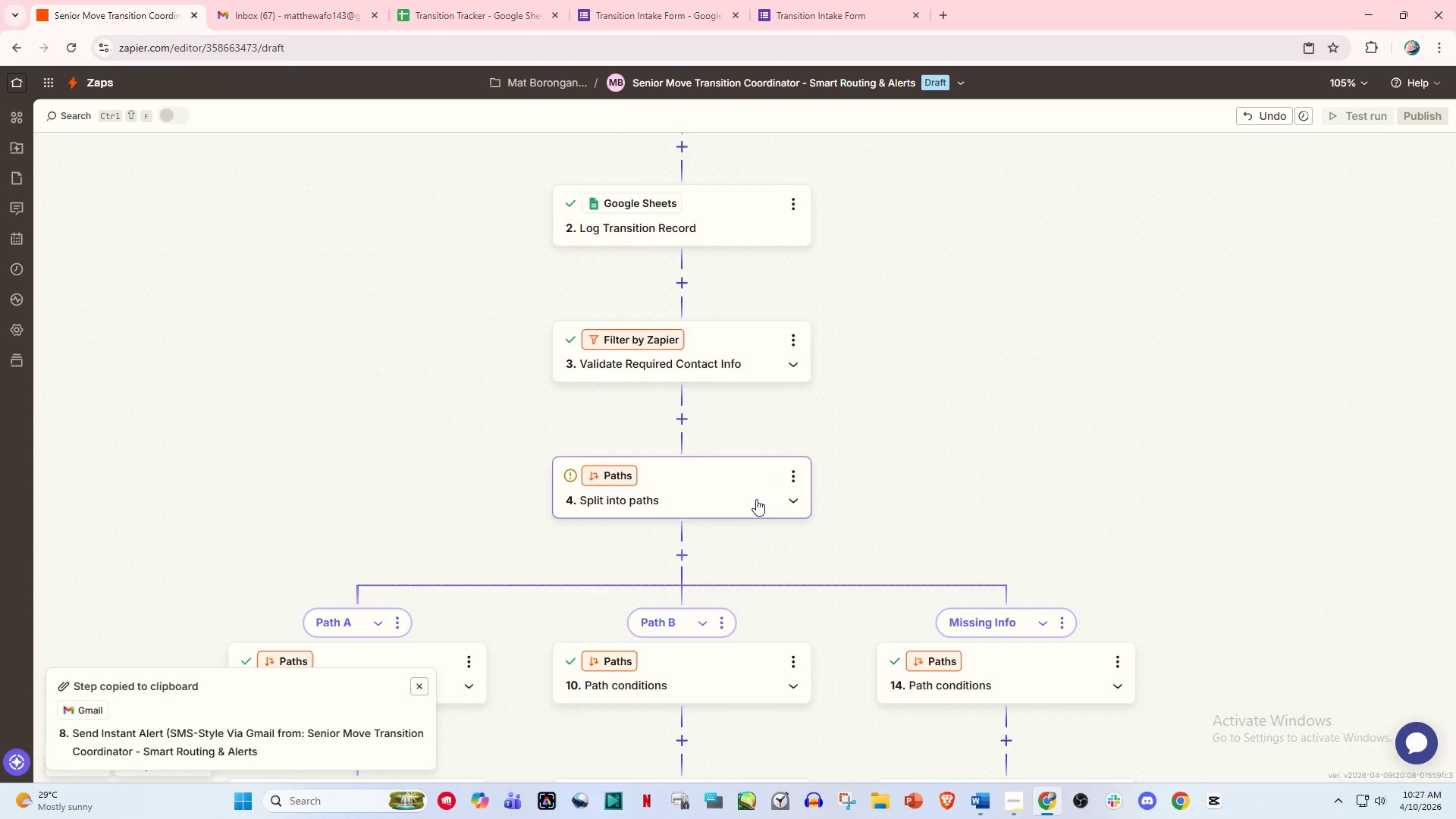 
scroll: coordinate [699, 490], scroll_direction: up, amount: 2.0
 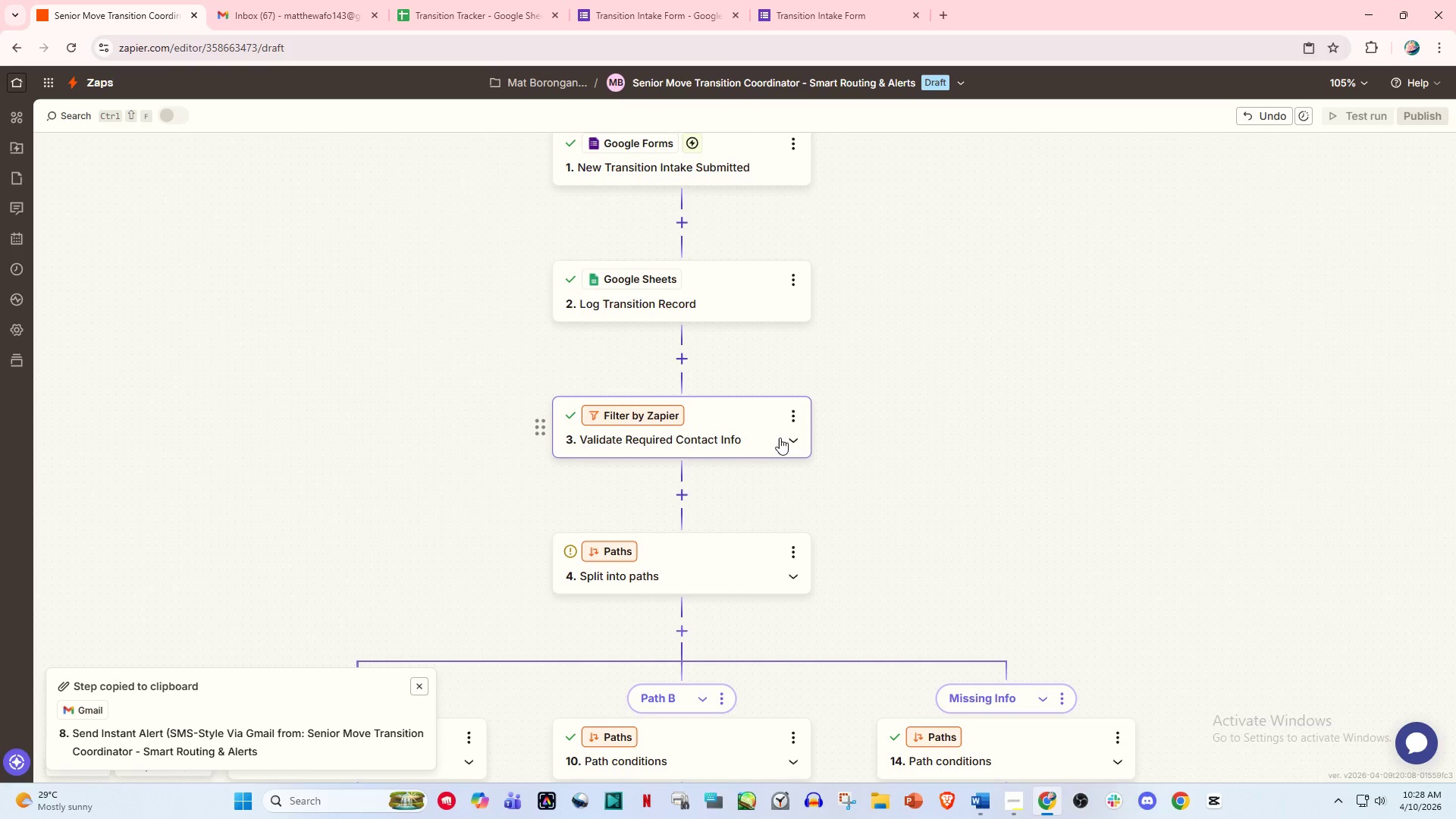 
left_click([693, 438])
 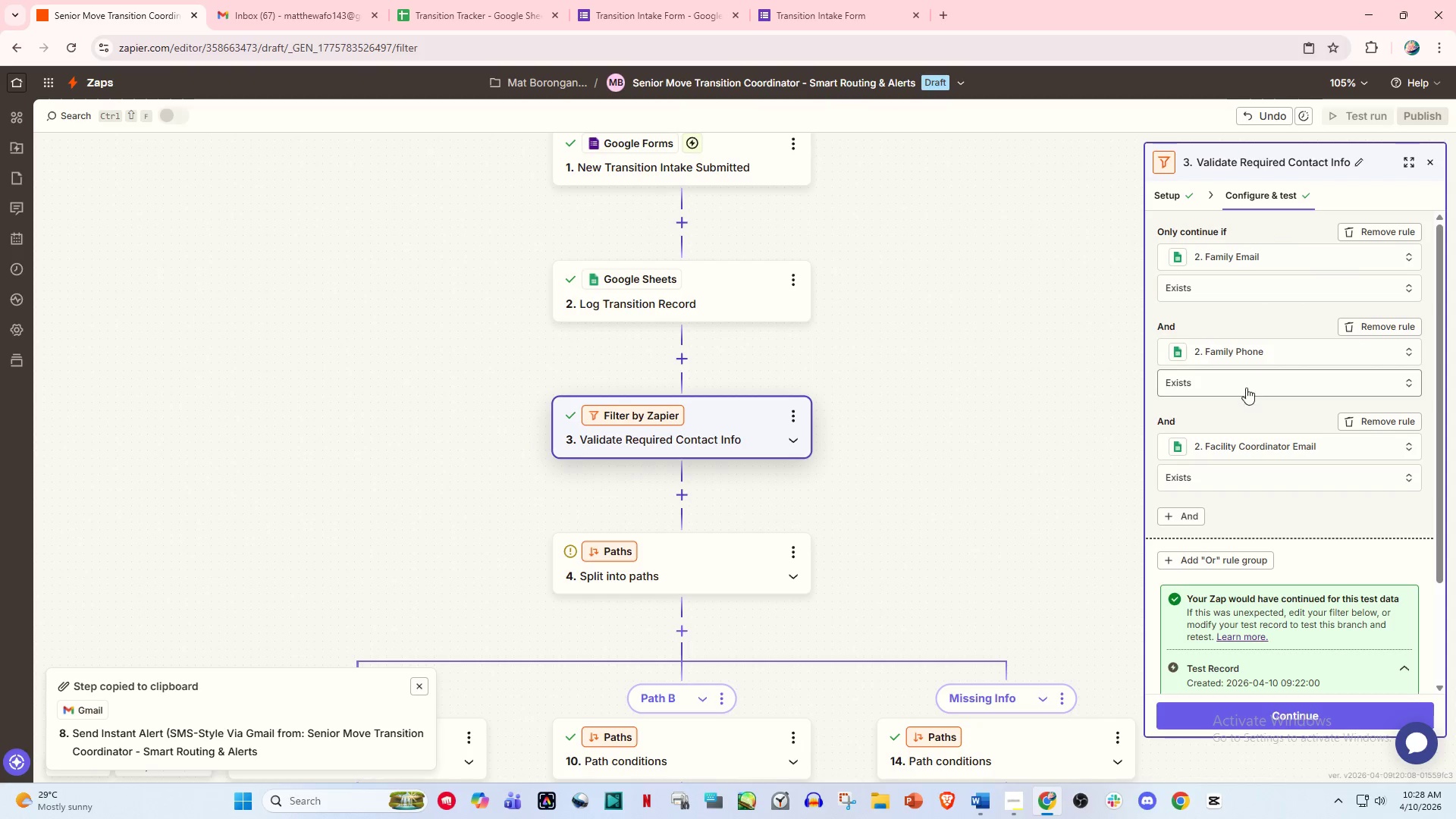 
wait(7.47)
 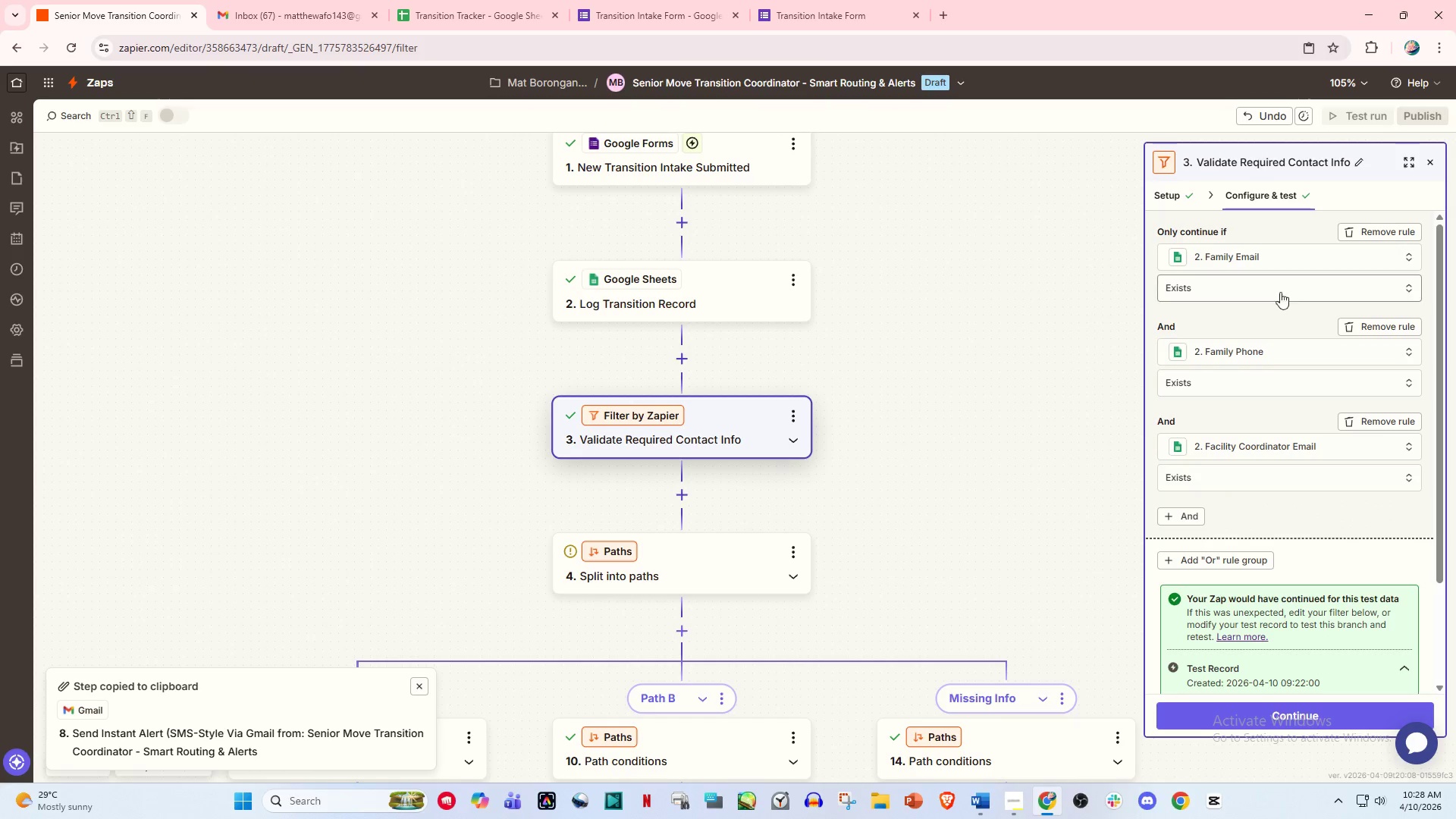 
left_click([962, 464])
 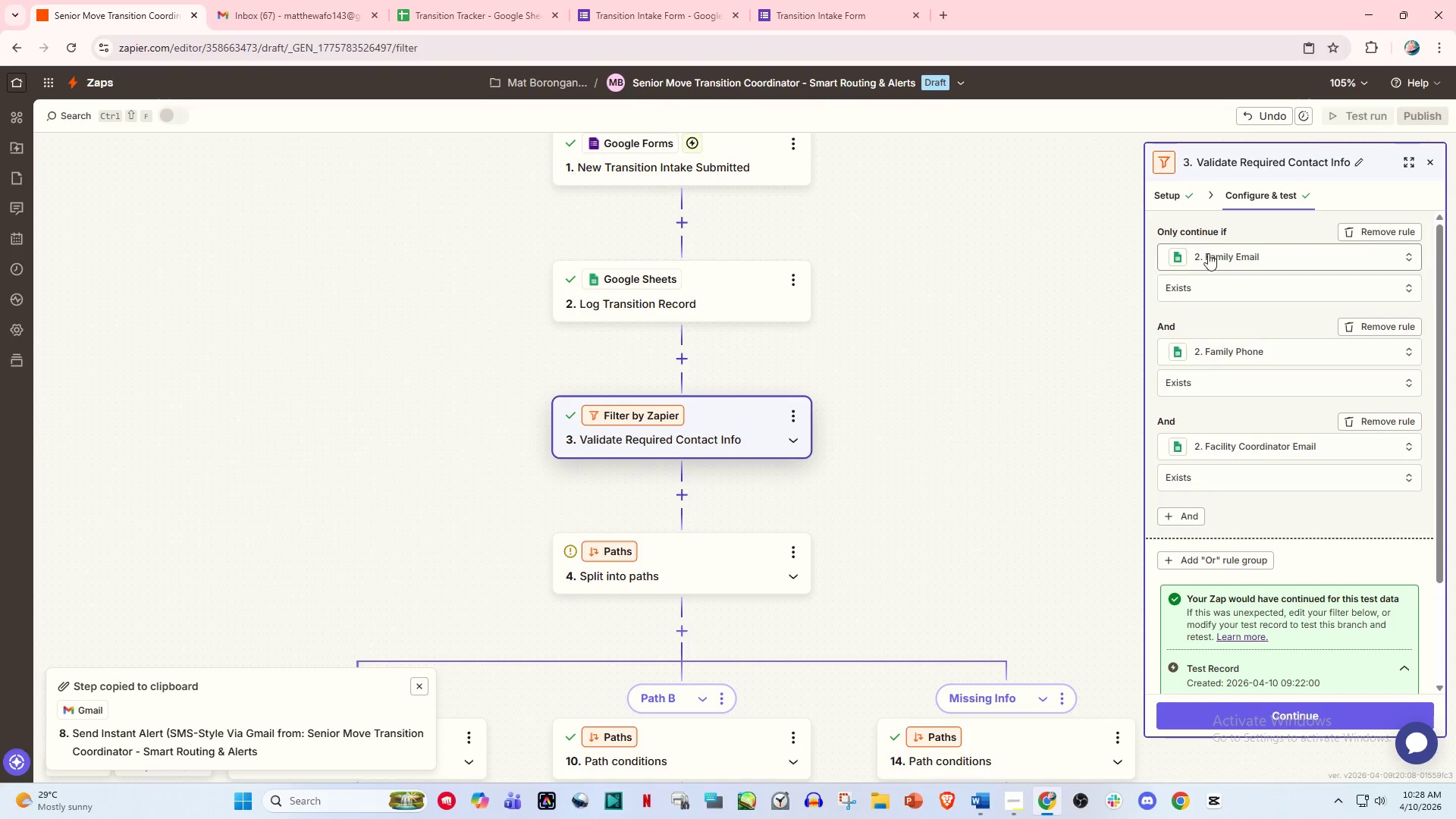 
wait(10.16)
 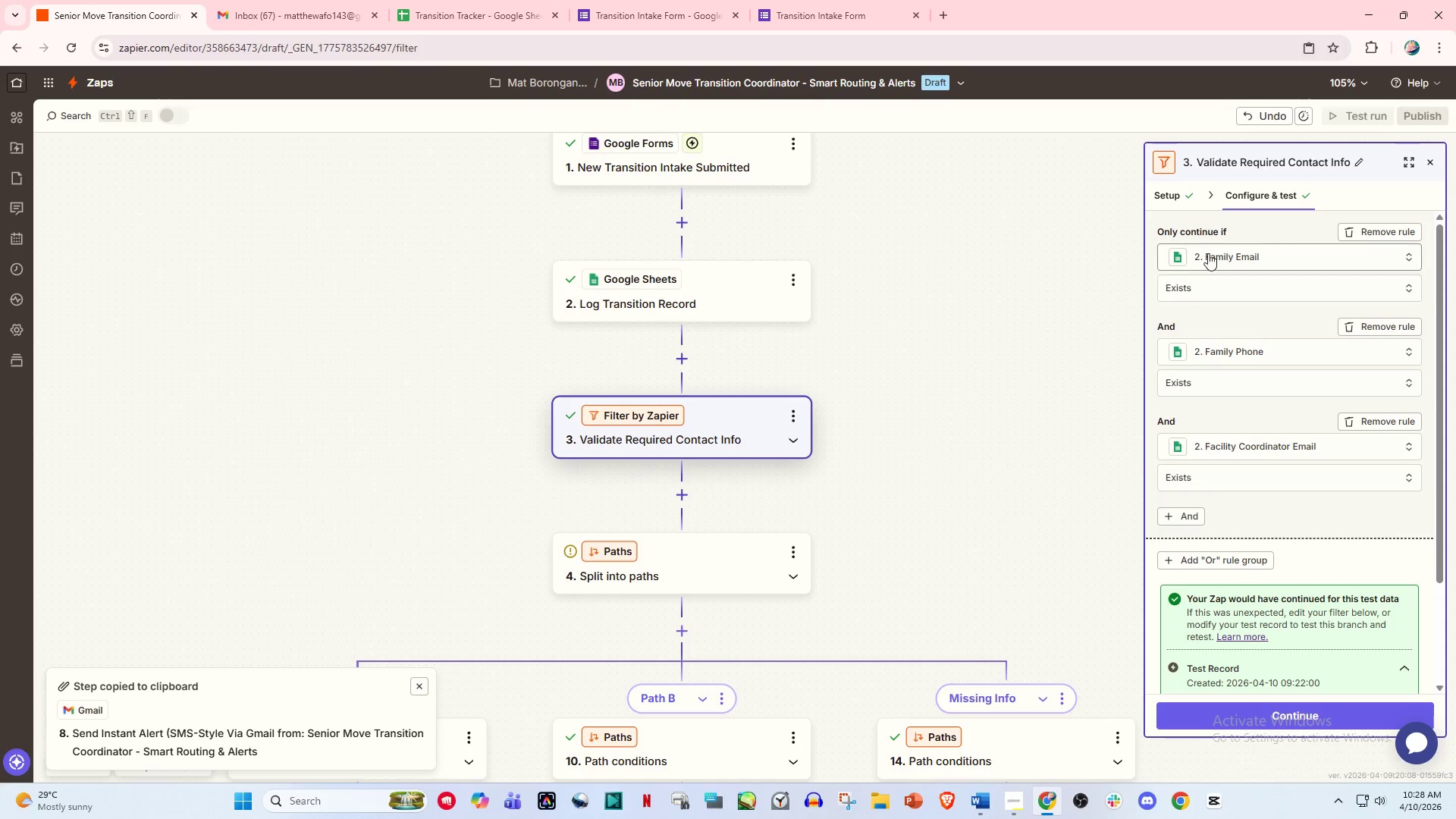 
left_click([1435, 164])
 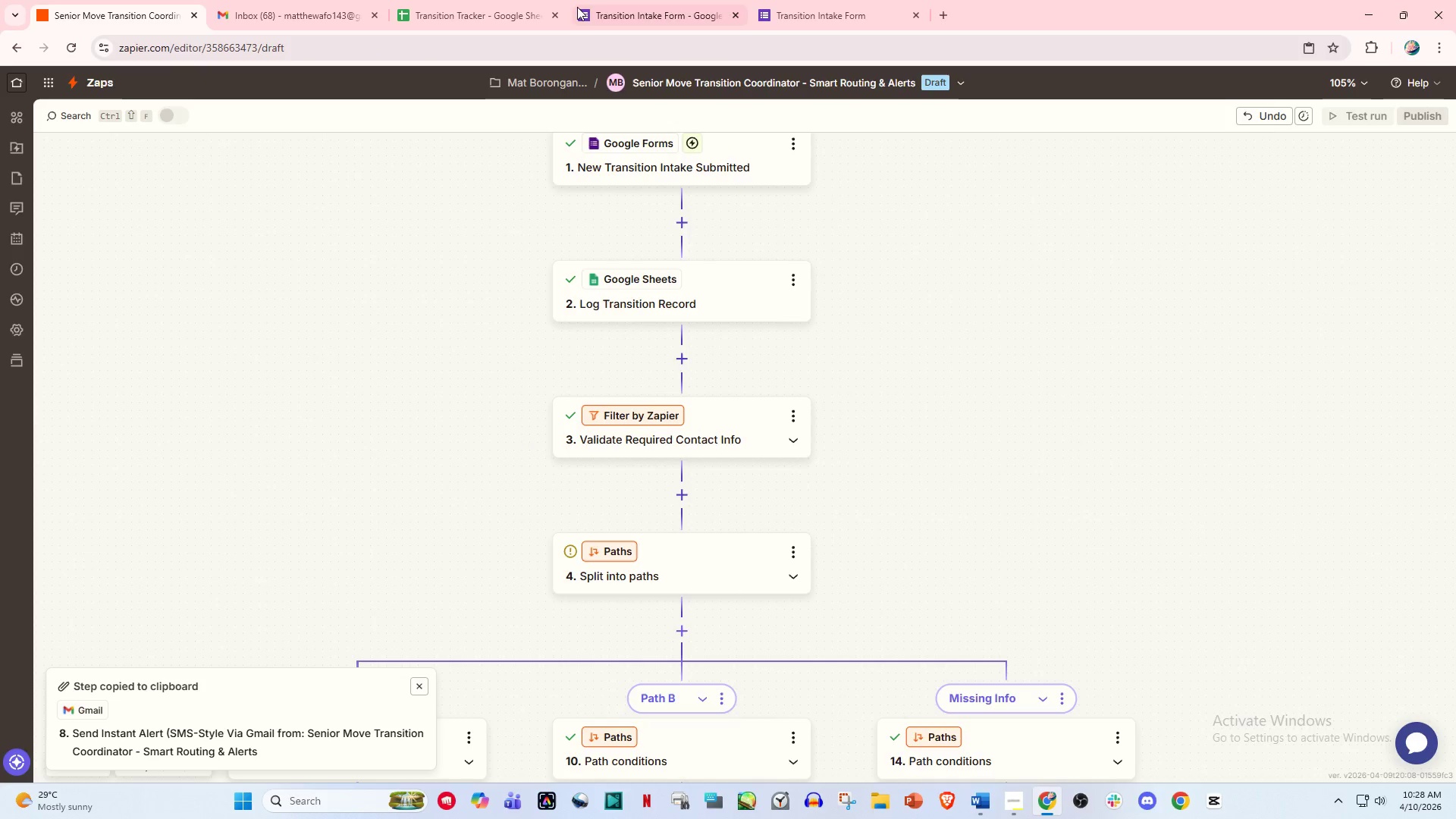 
left_click([603, 0])
 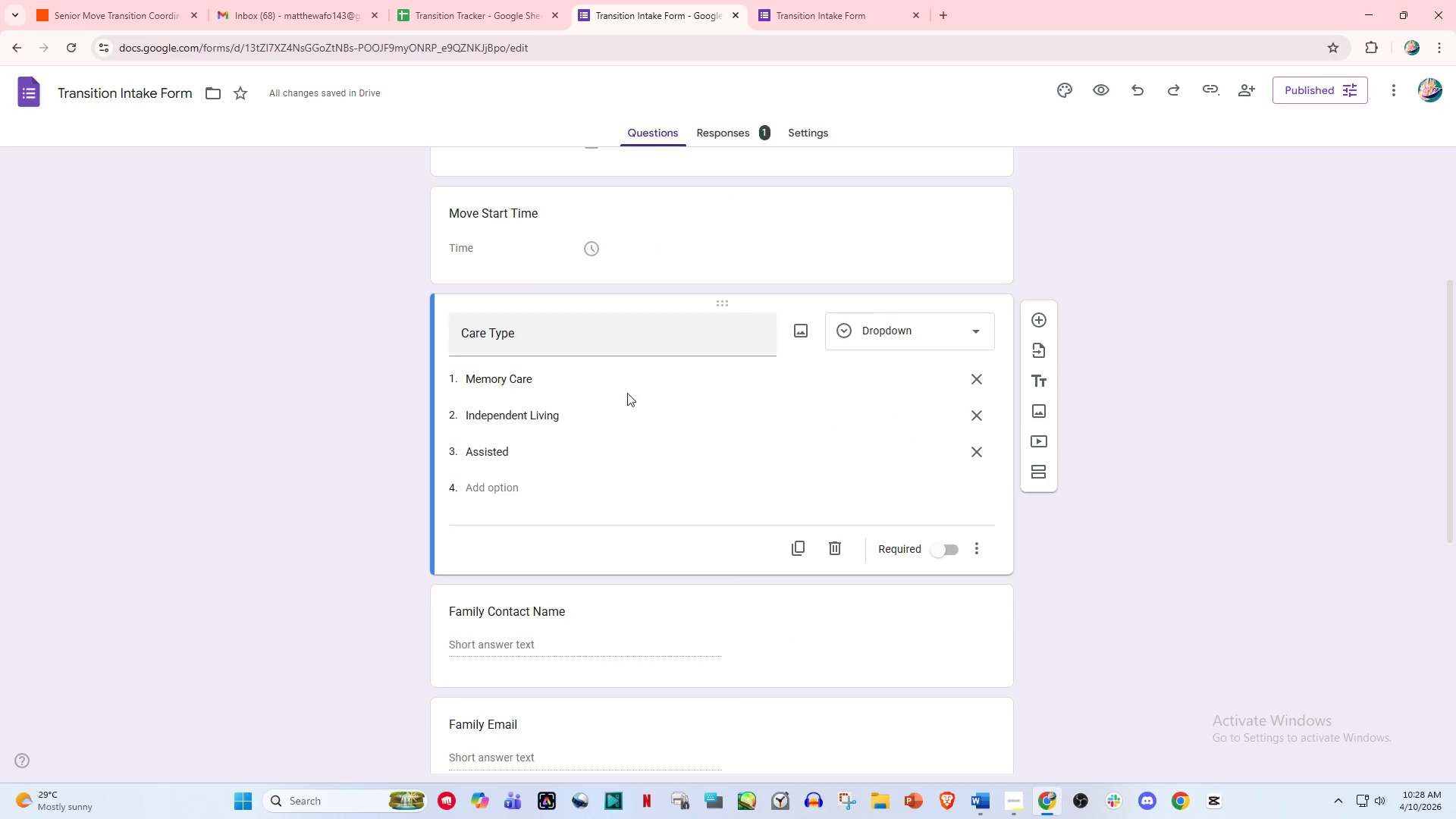 
scroll: coordinate [736, 606], scroll_direction: down, amount: 18.0
 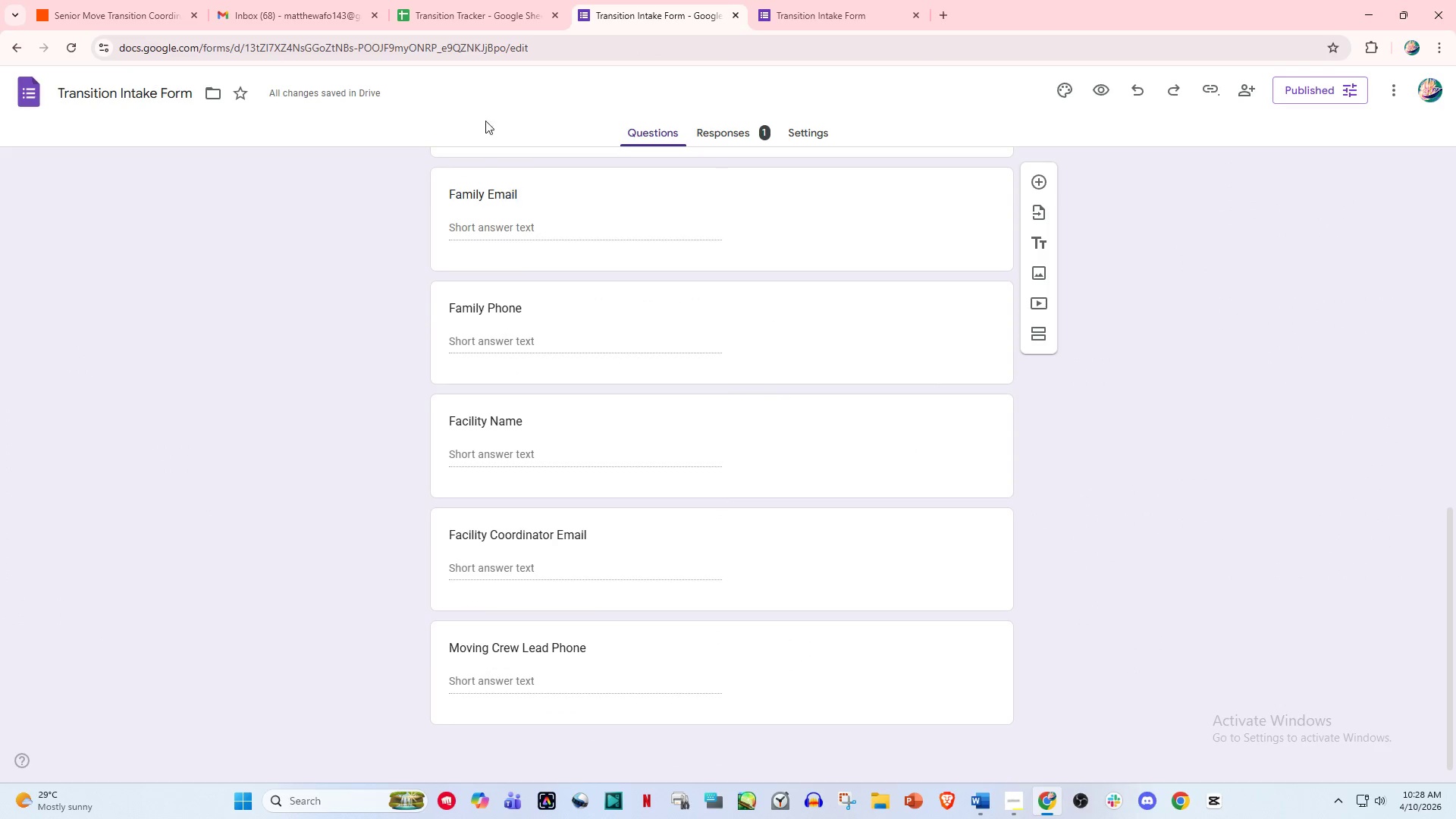 
left_click([470, 1])
 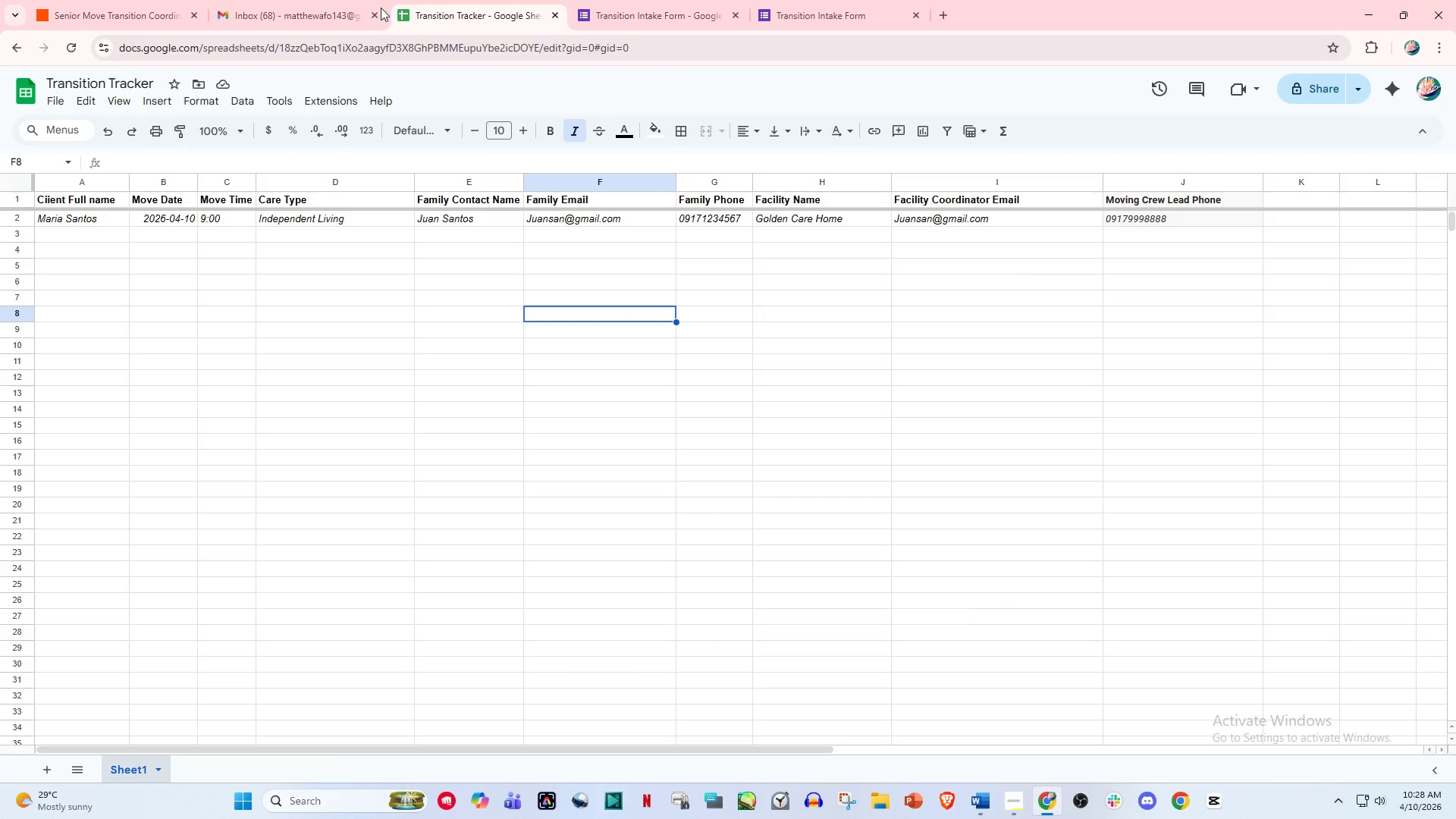 
left_click([306, 0])
 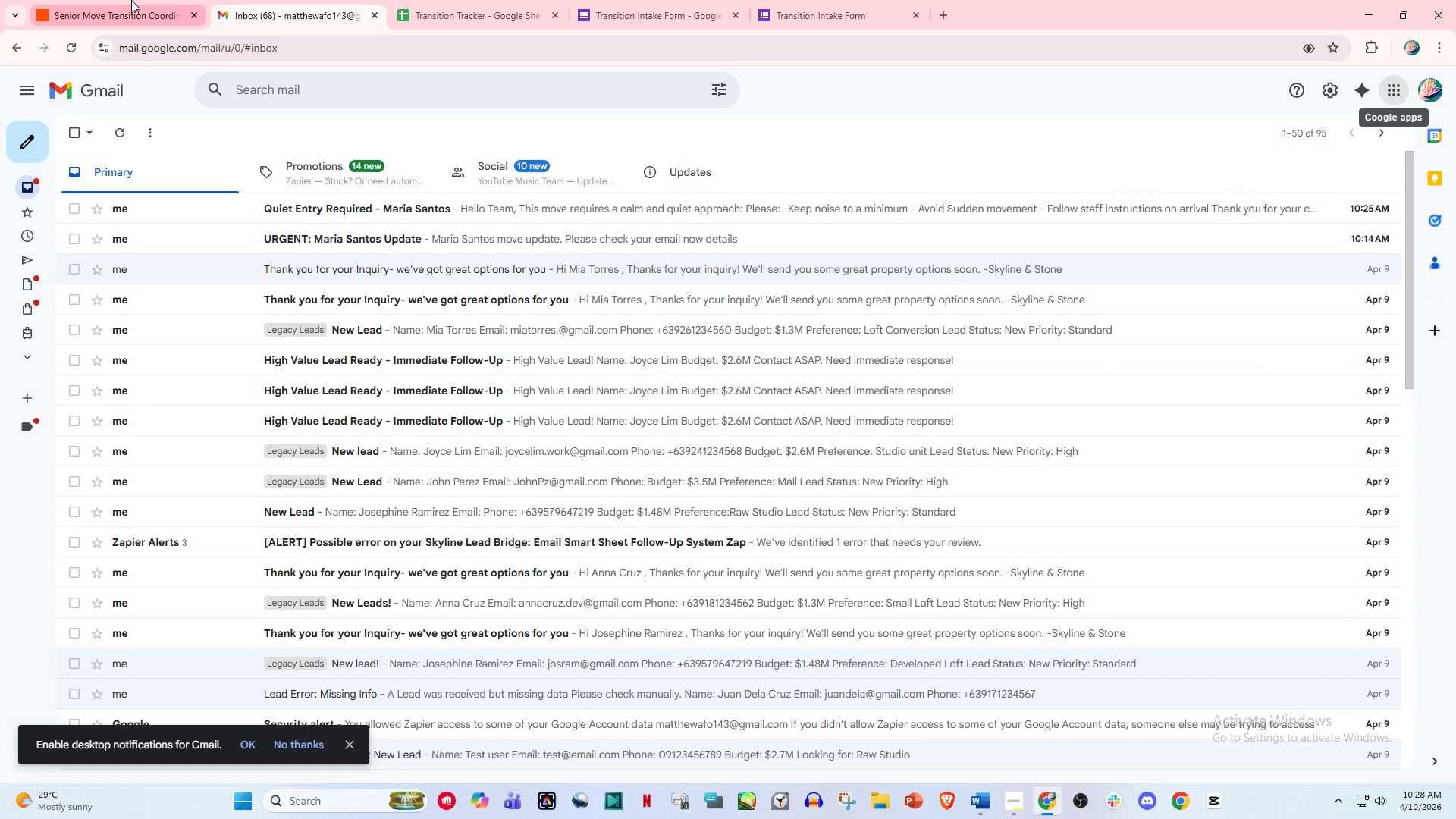 
left_click([128, 0])
 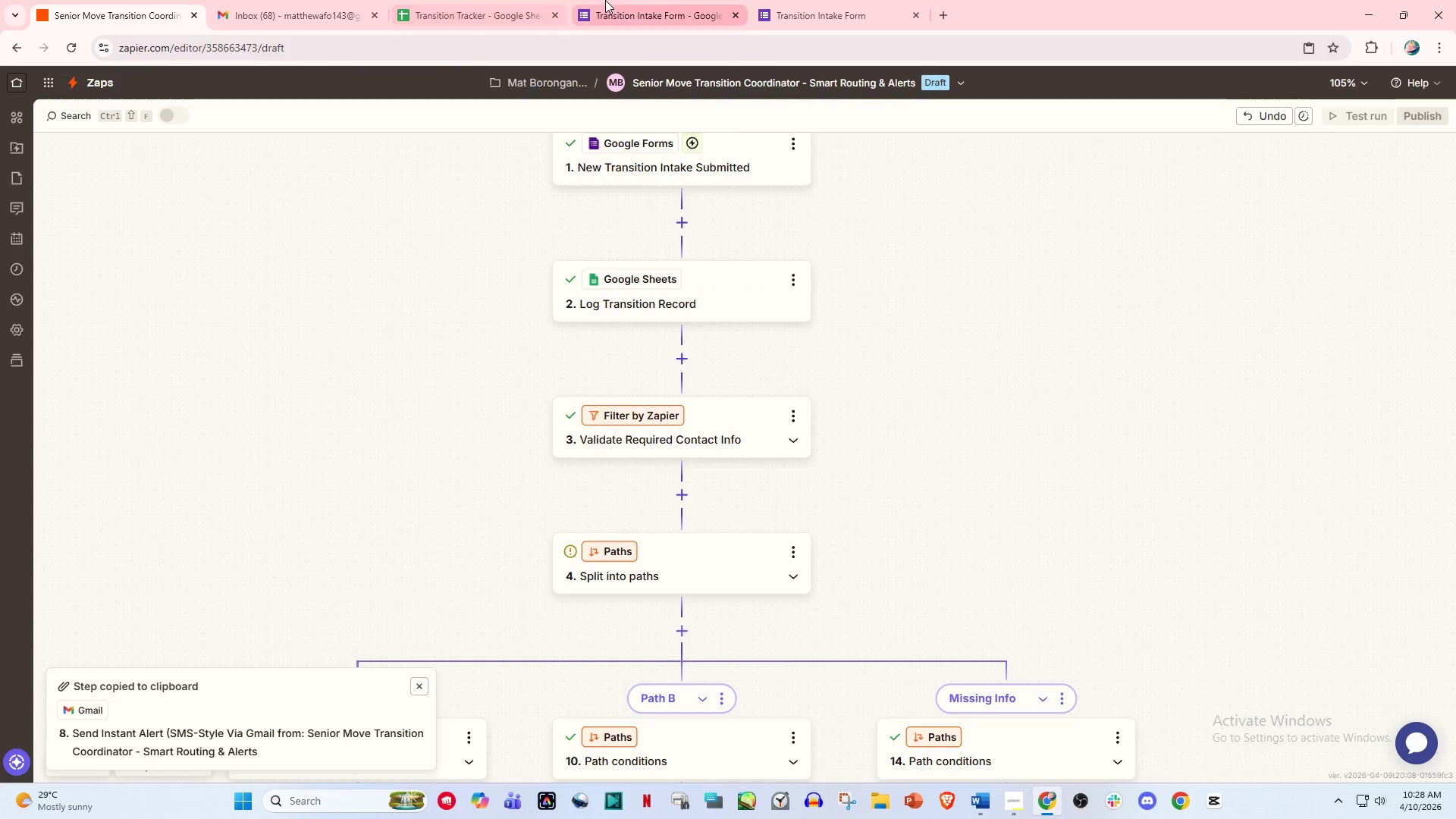 
left_click([516, 0])
 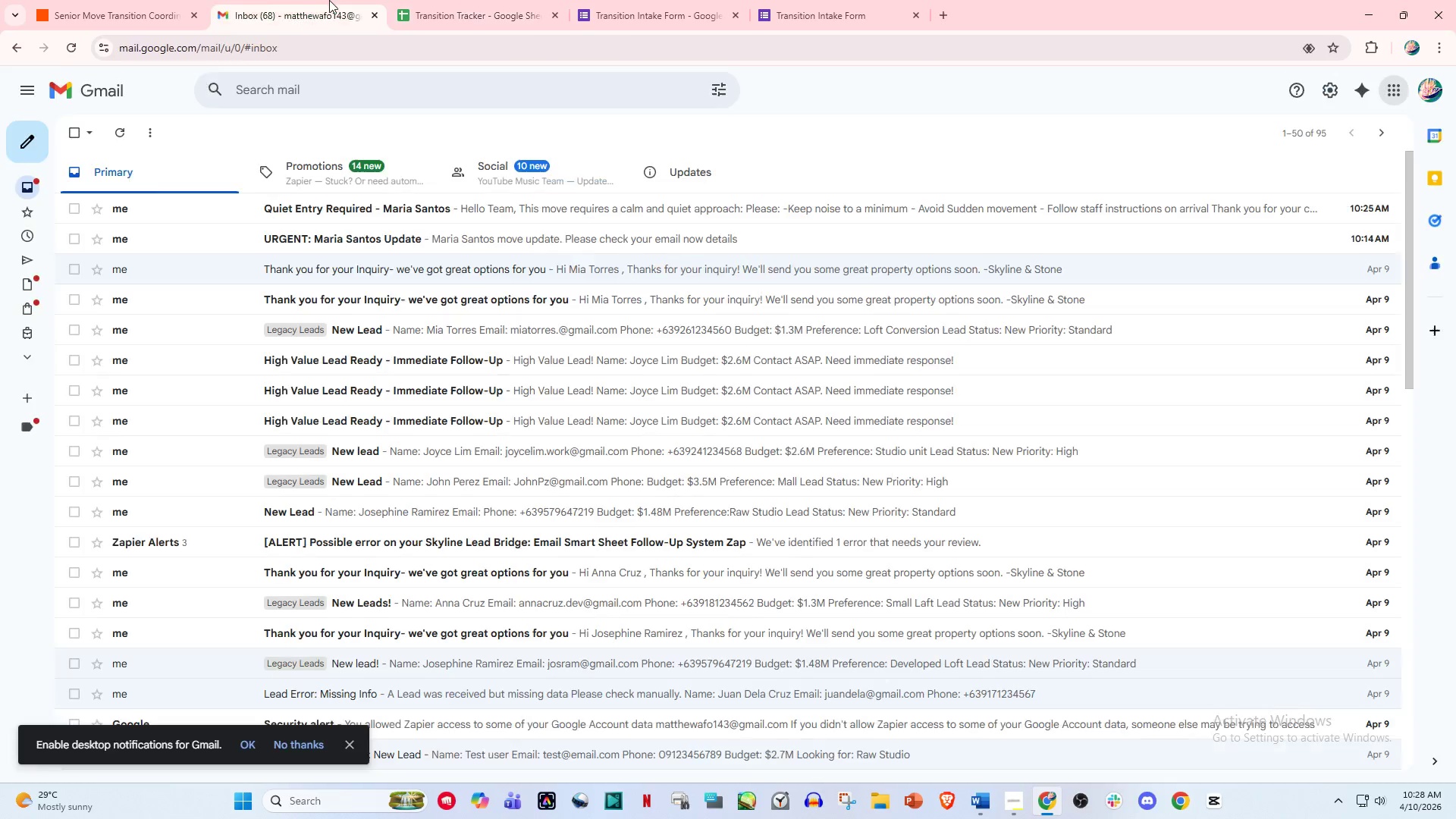 
double_click([111, 0])
 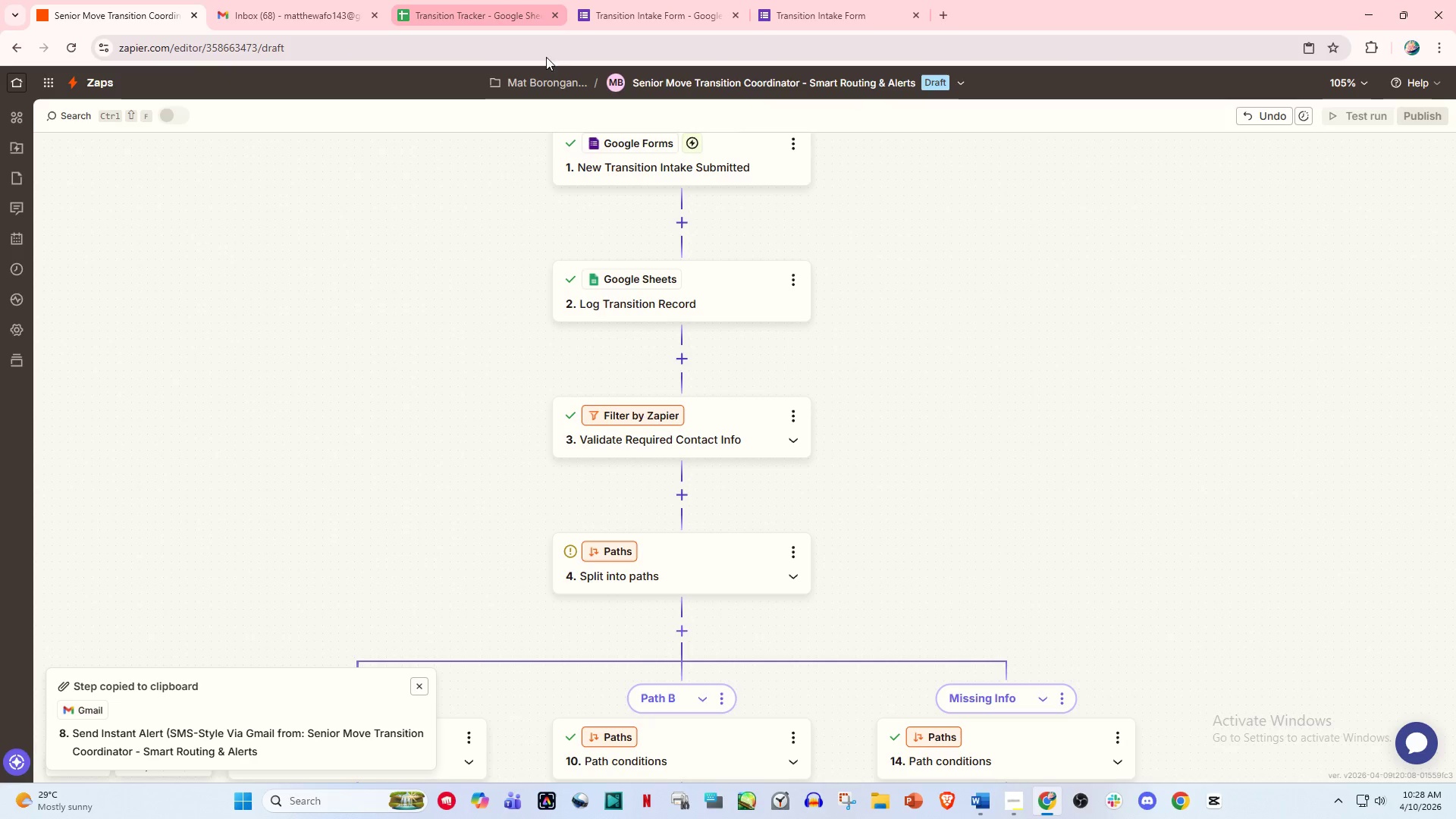 
left_click([485, 0])
 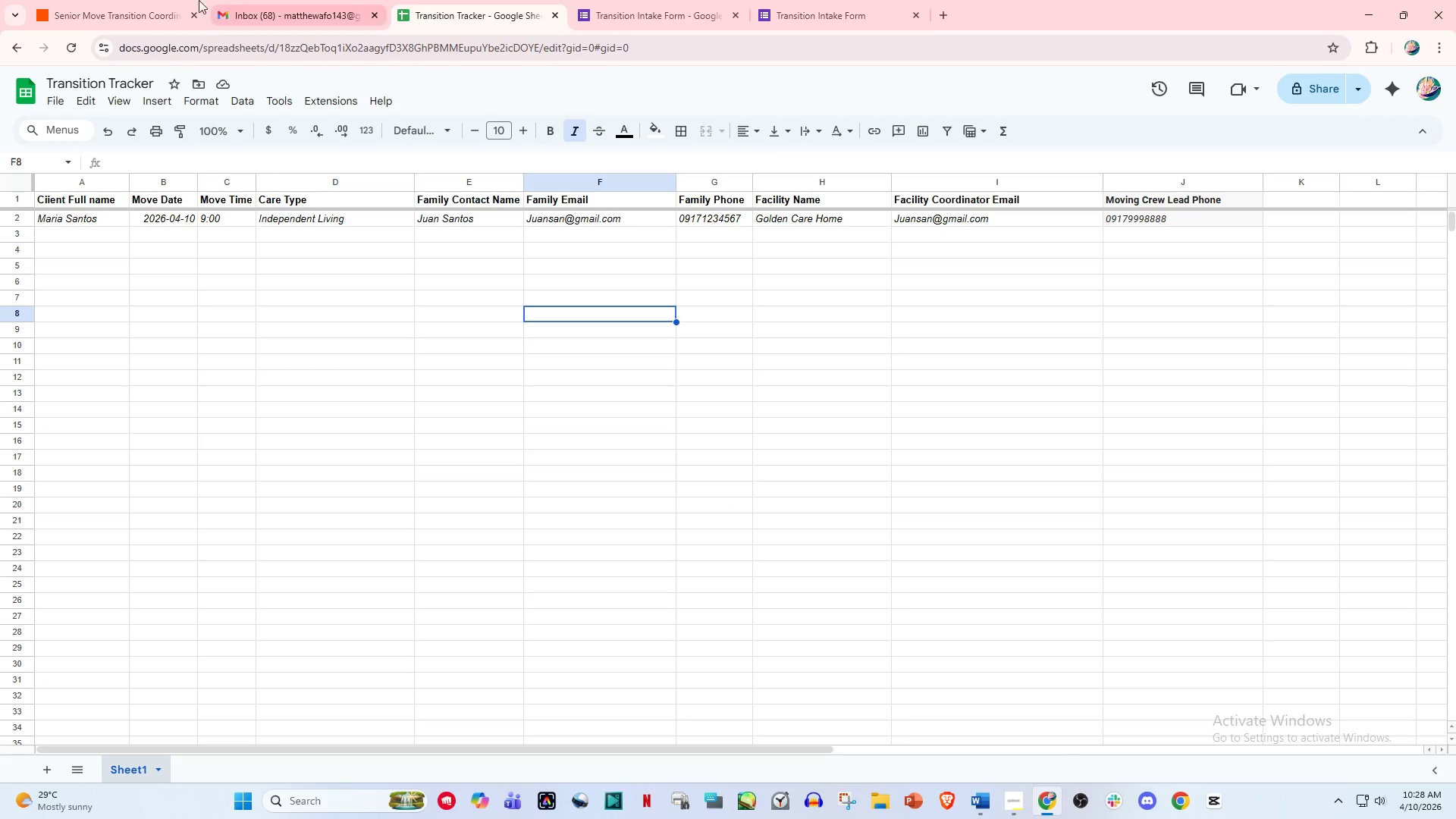 
left_click([179, 0])
 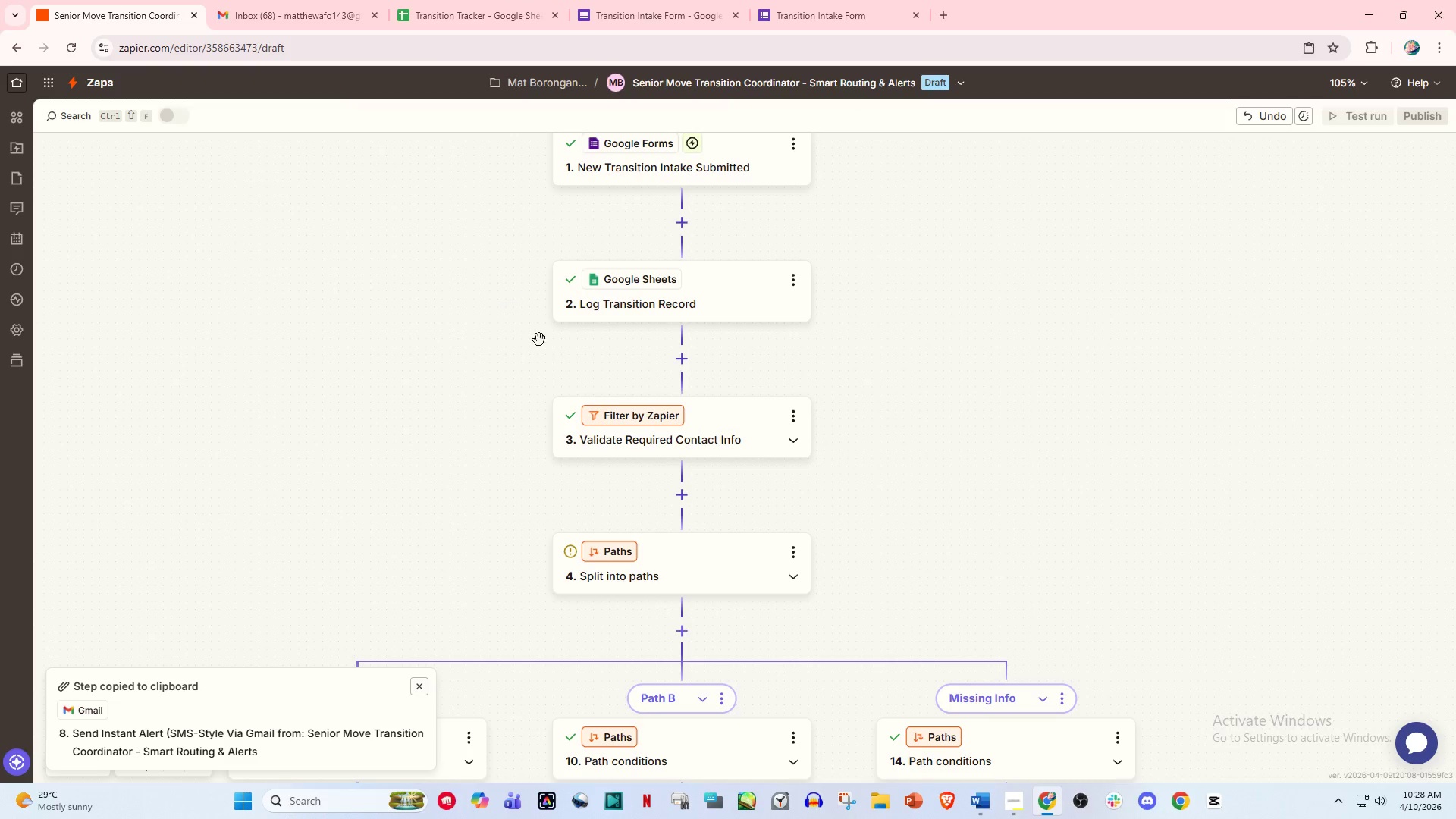 
scroll: coordinate [545, 344], scroll_direction: up, amount: 2.0
 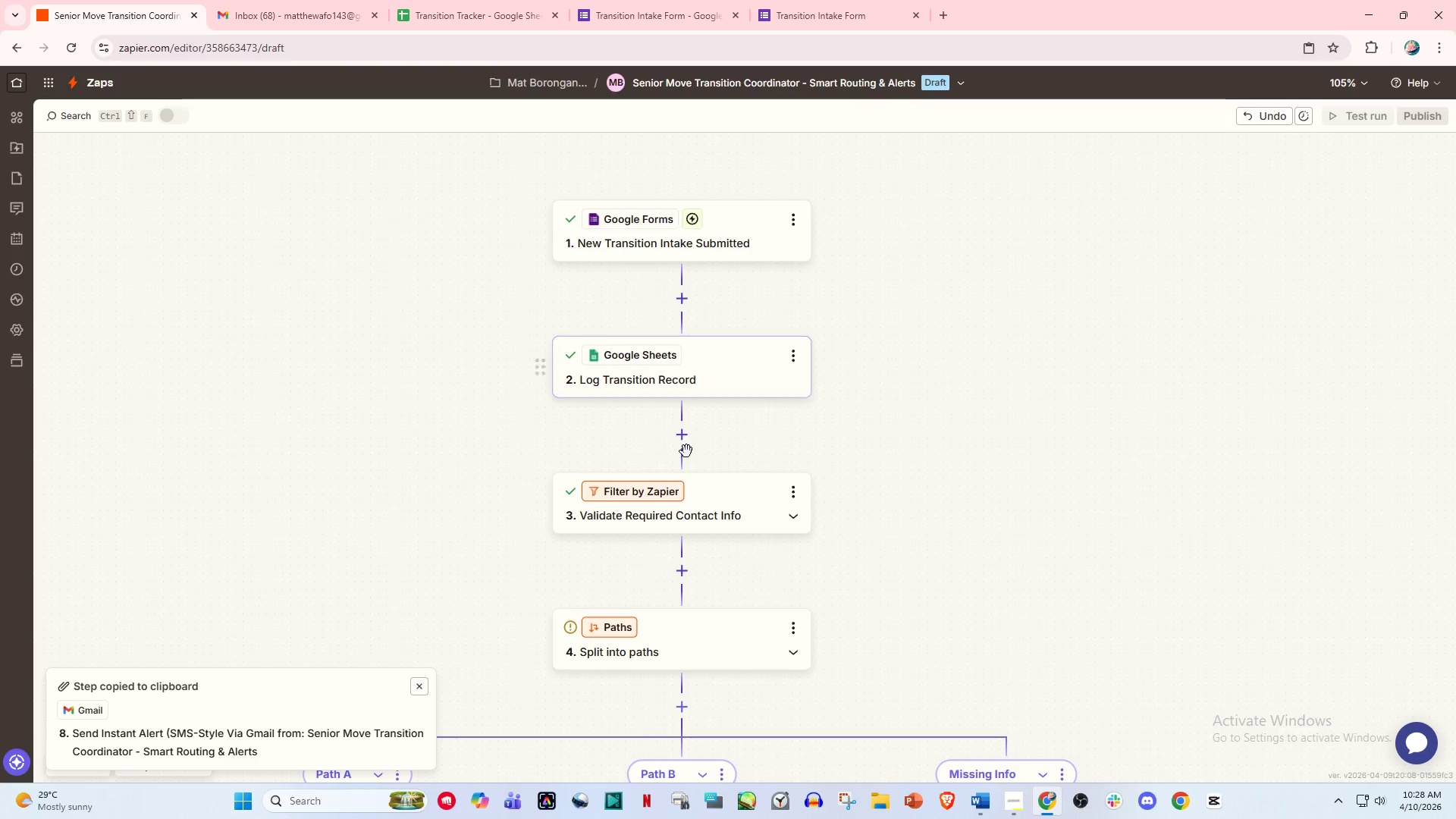 
left_click([681, 453])
 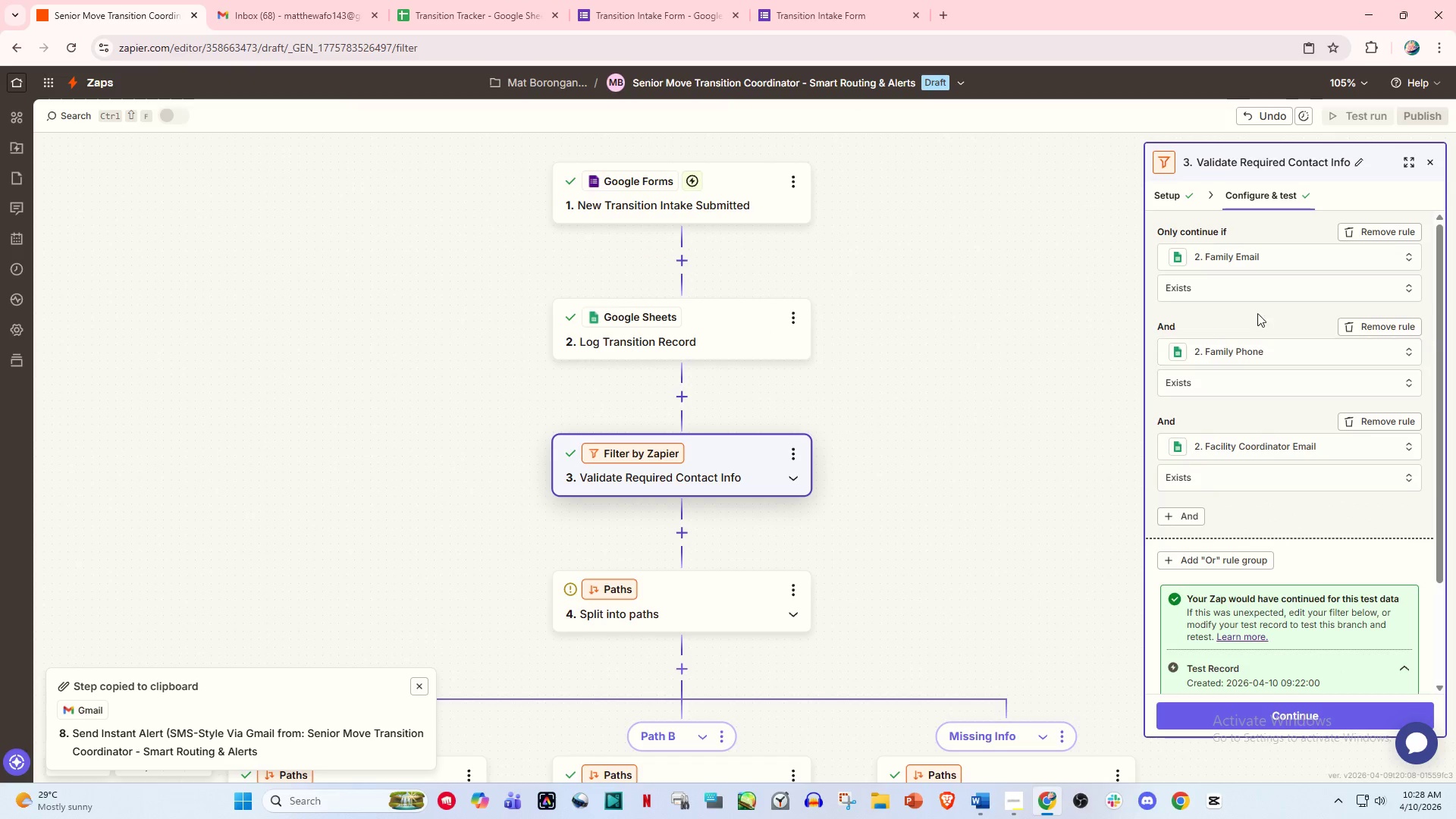 
scroll: coordinate [1274, 371], scroll_direction: down, amount: 3.0
 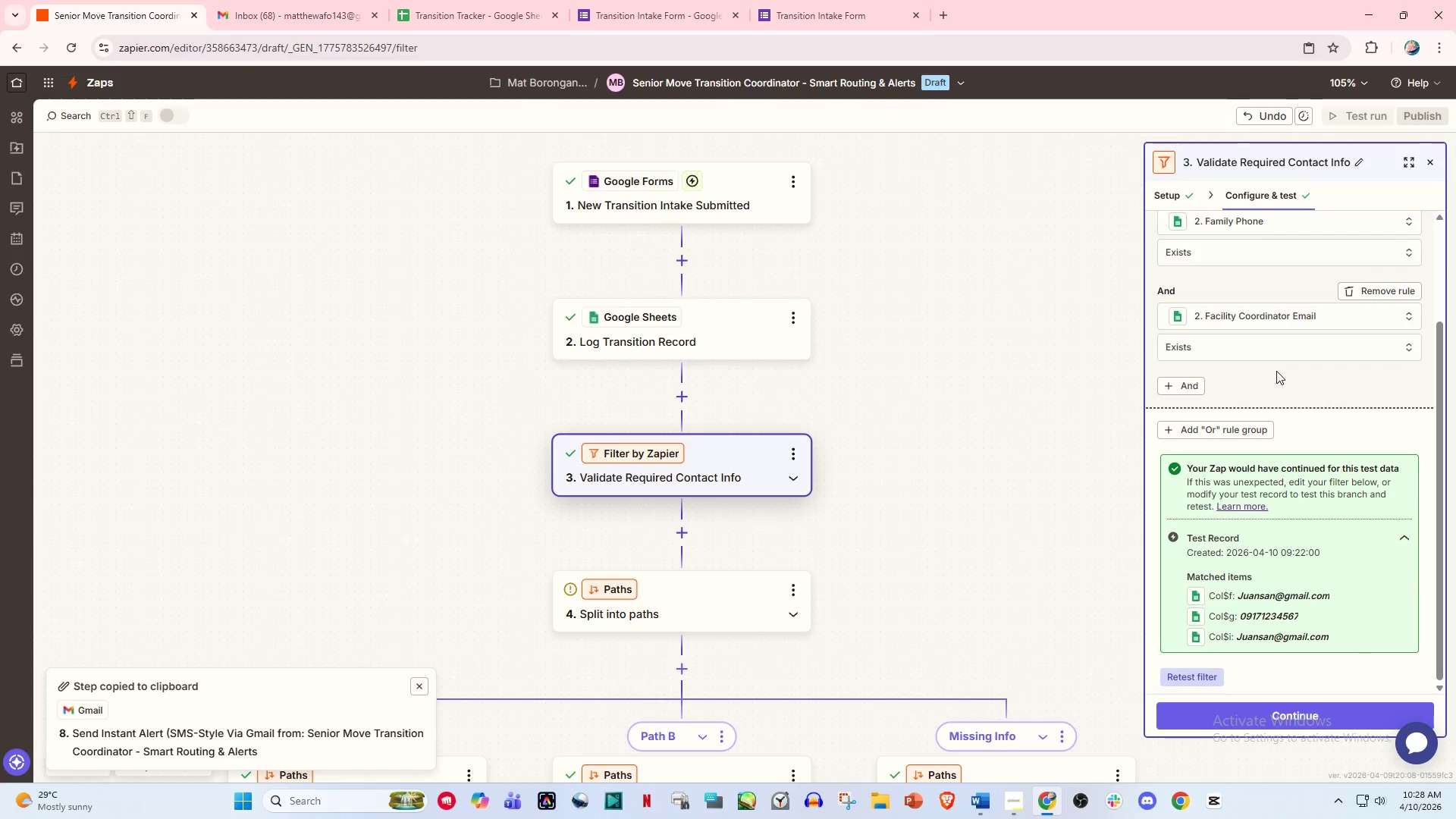 
scroll: coordinate [1276, 371], scroll_direction: up, amount: 2.0
 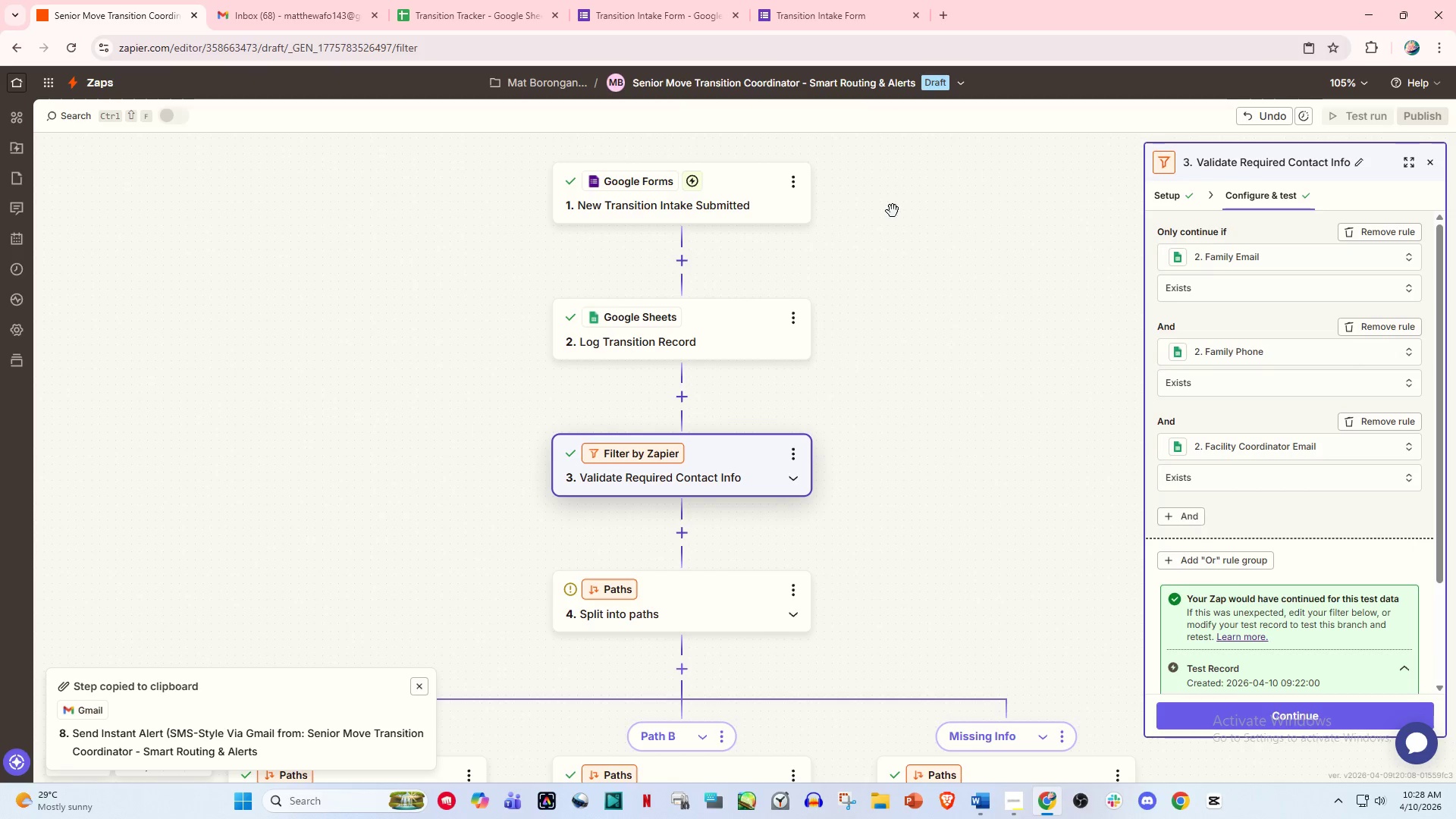 
left_click([632, 0])
 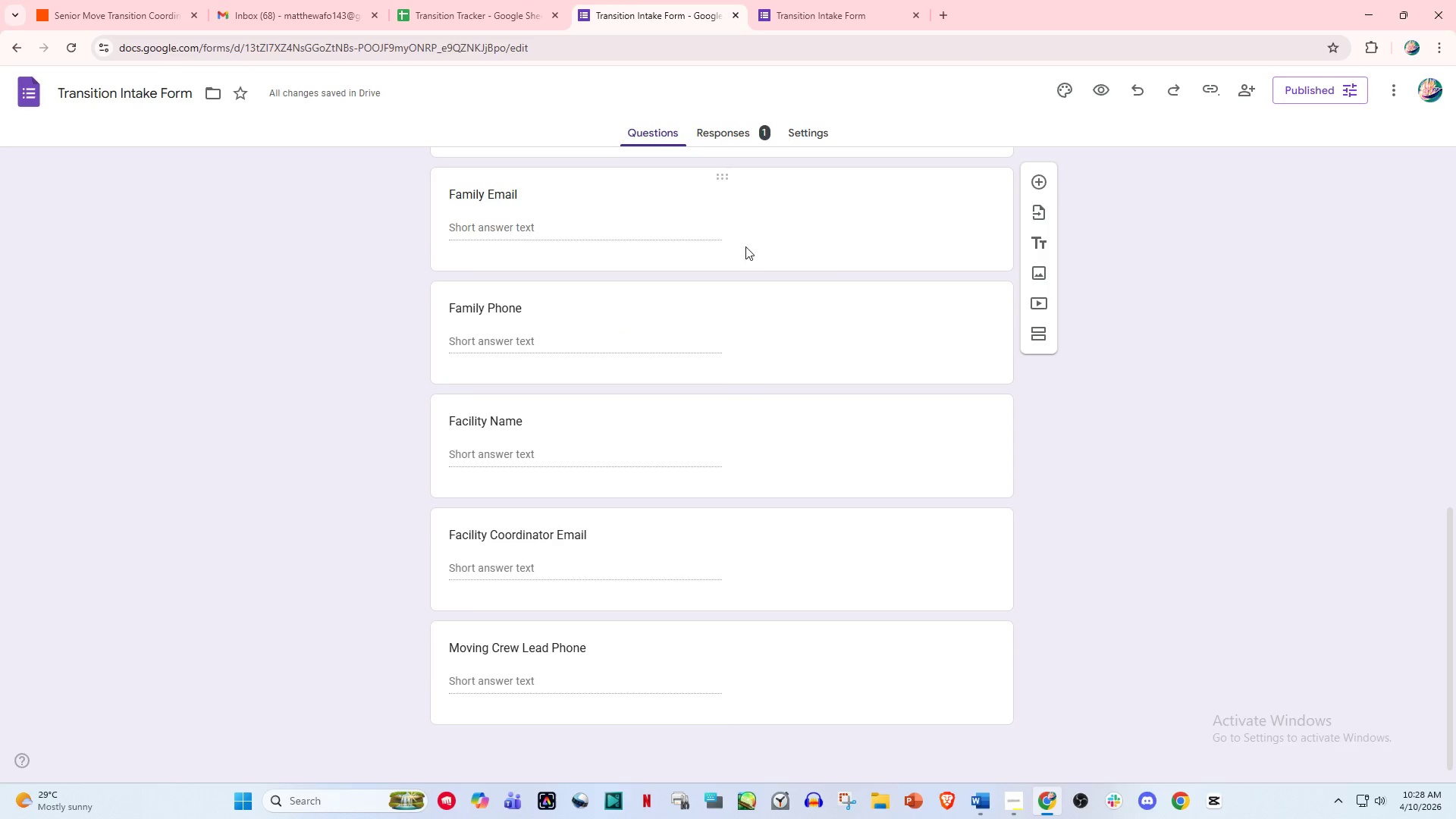 
scroll: coordinate [728, 352], scroll_direction: up, amount: 15.0
 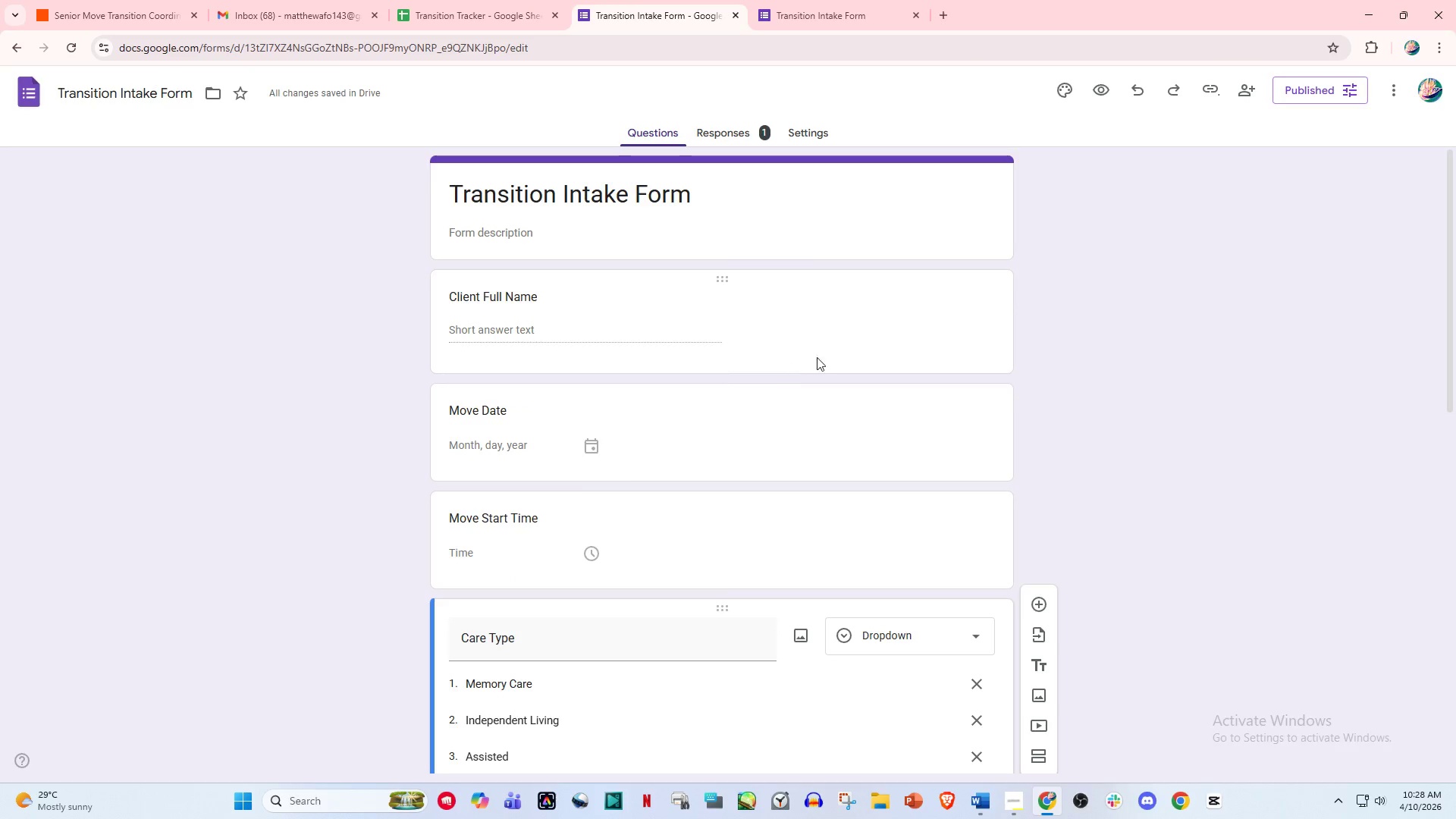 
left_click([846, 315])
 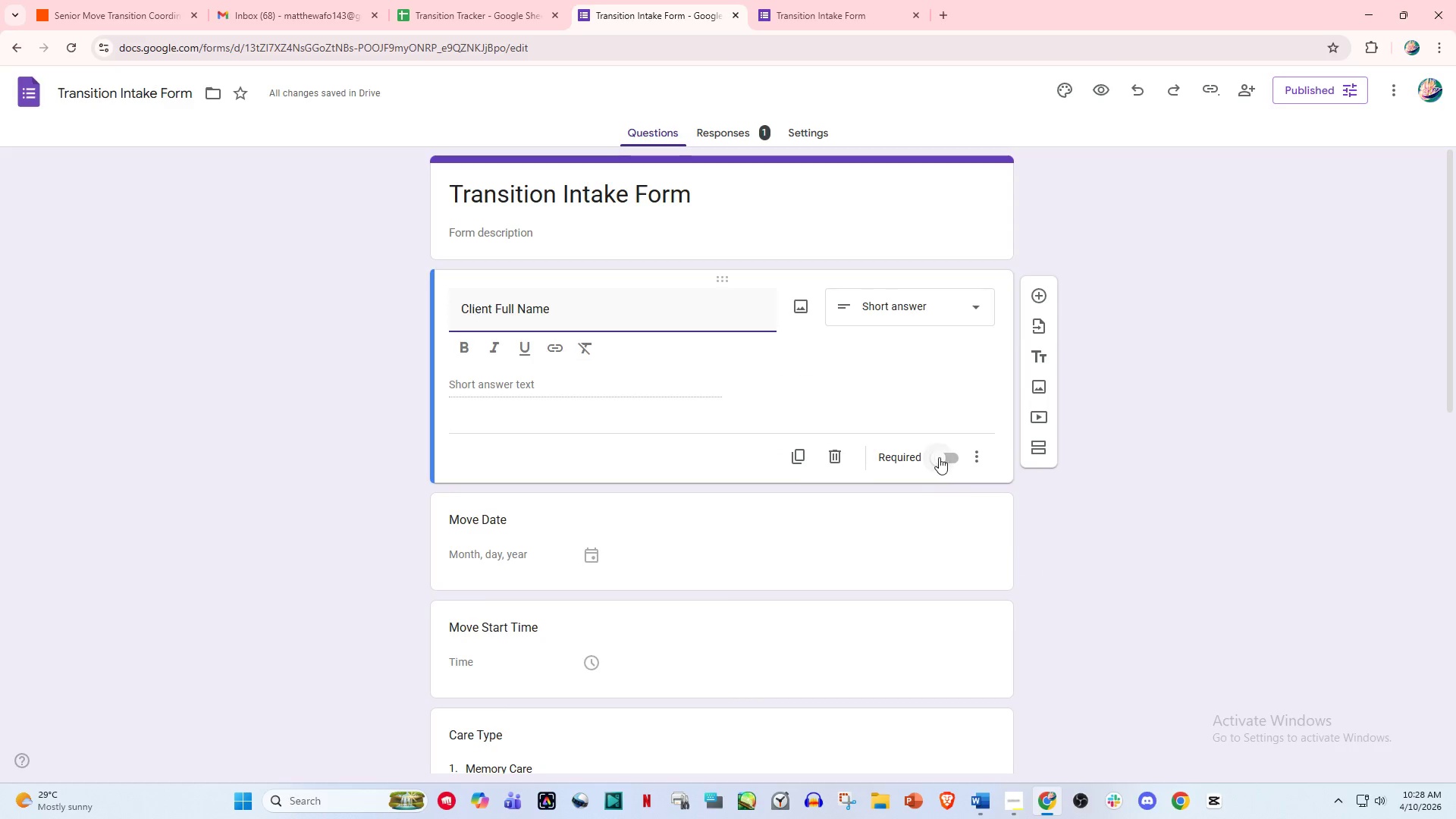 
left_click([939, 457])
 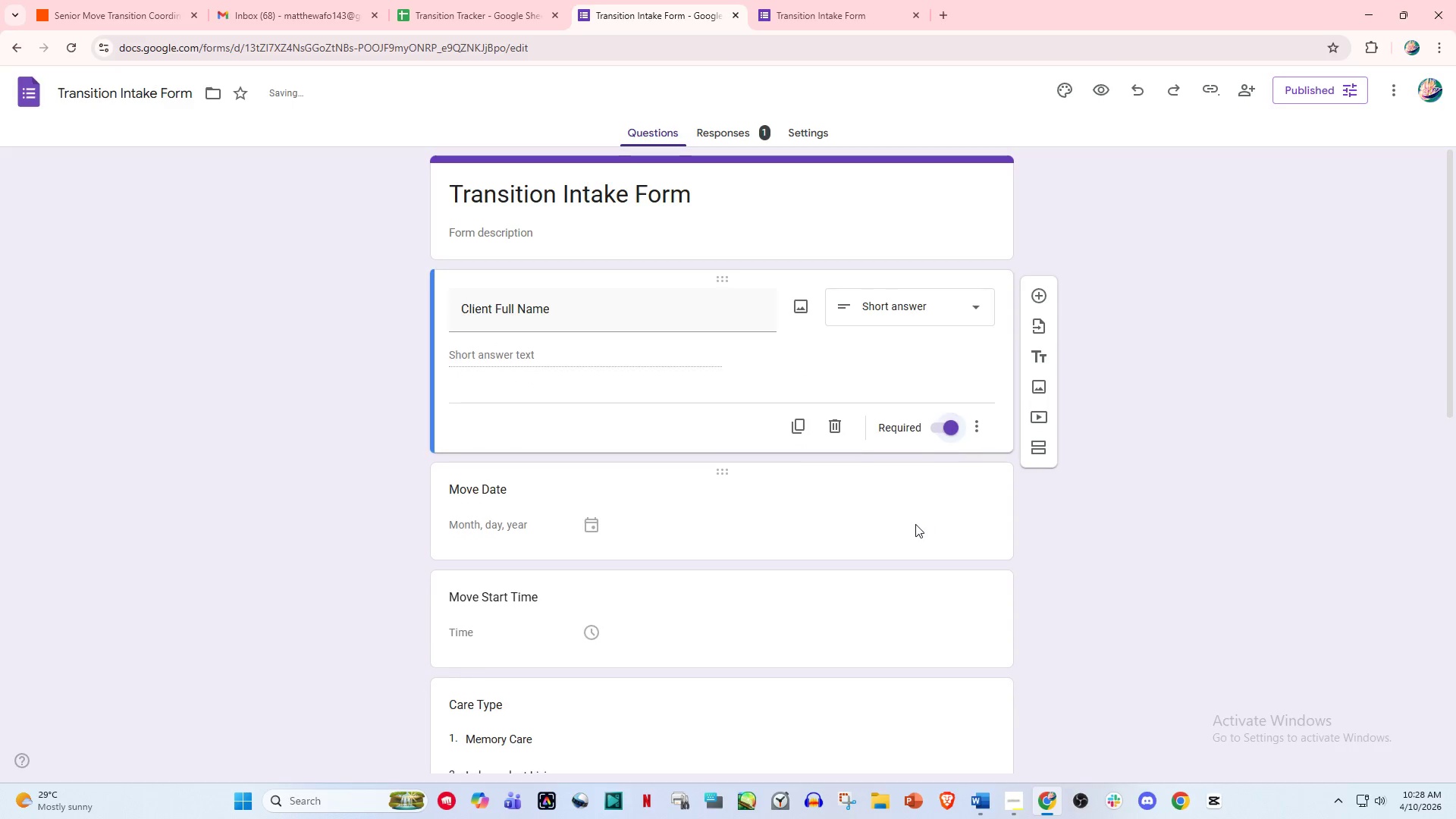 
left_click([913, 524])
 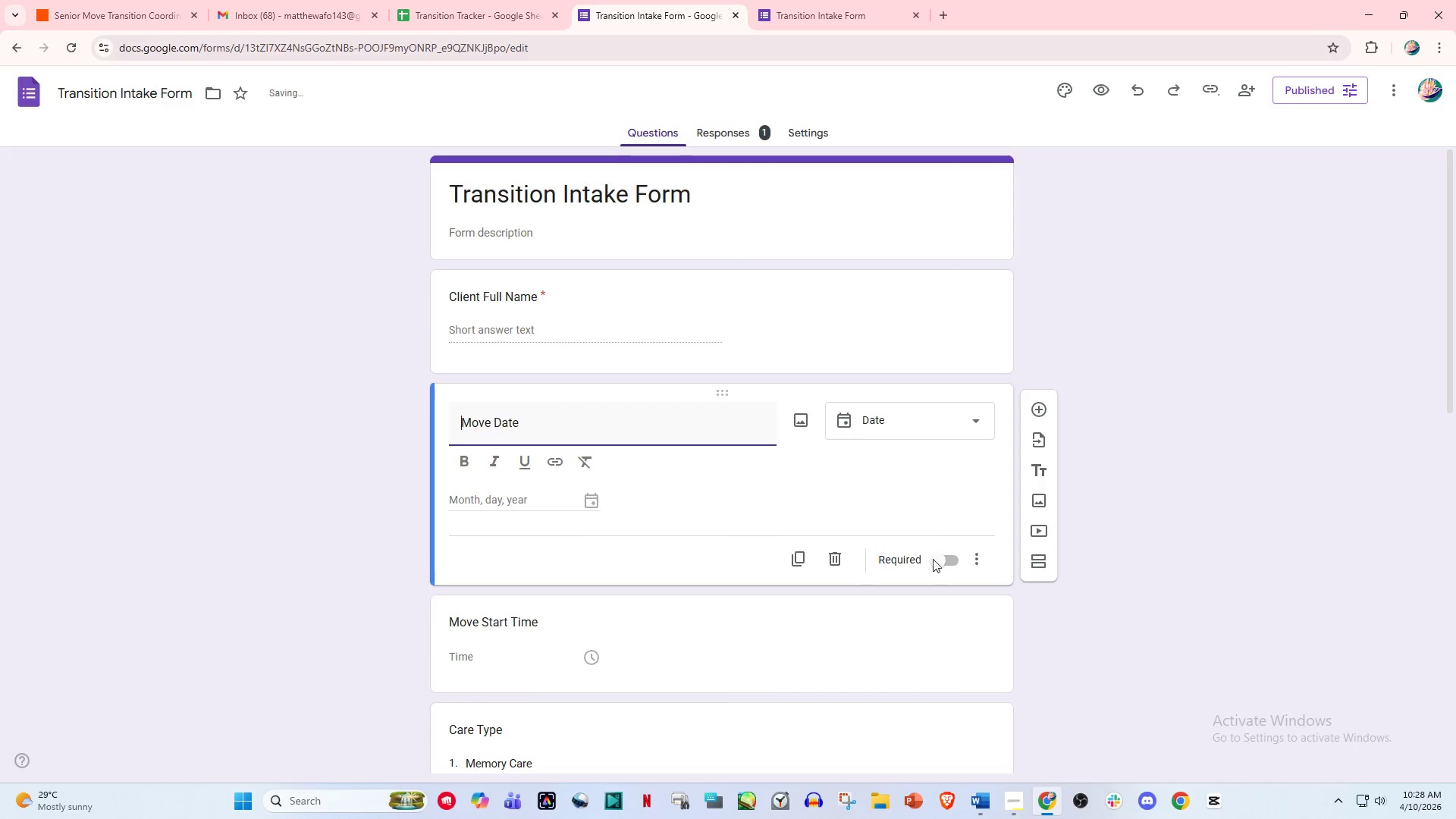 
left_click([933, 559])
 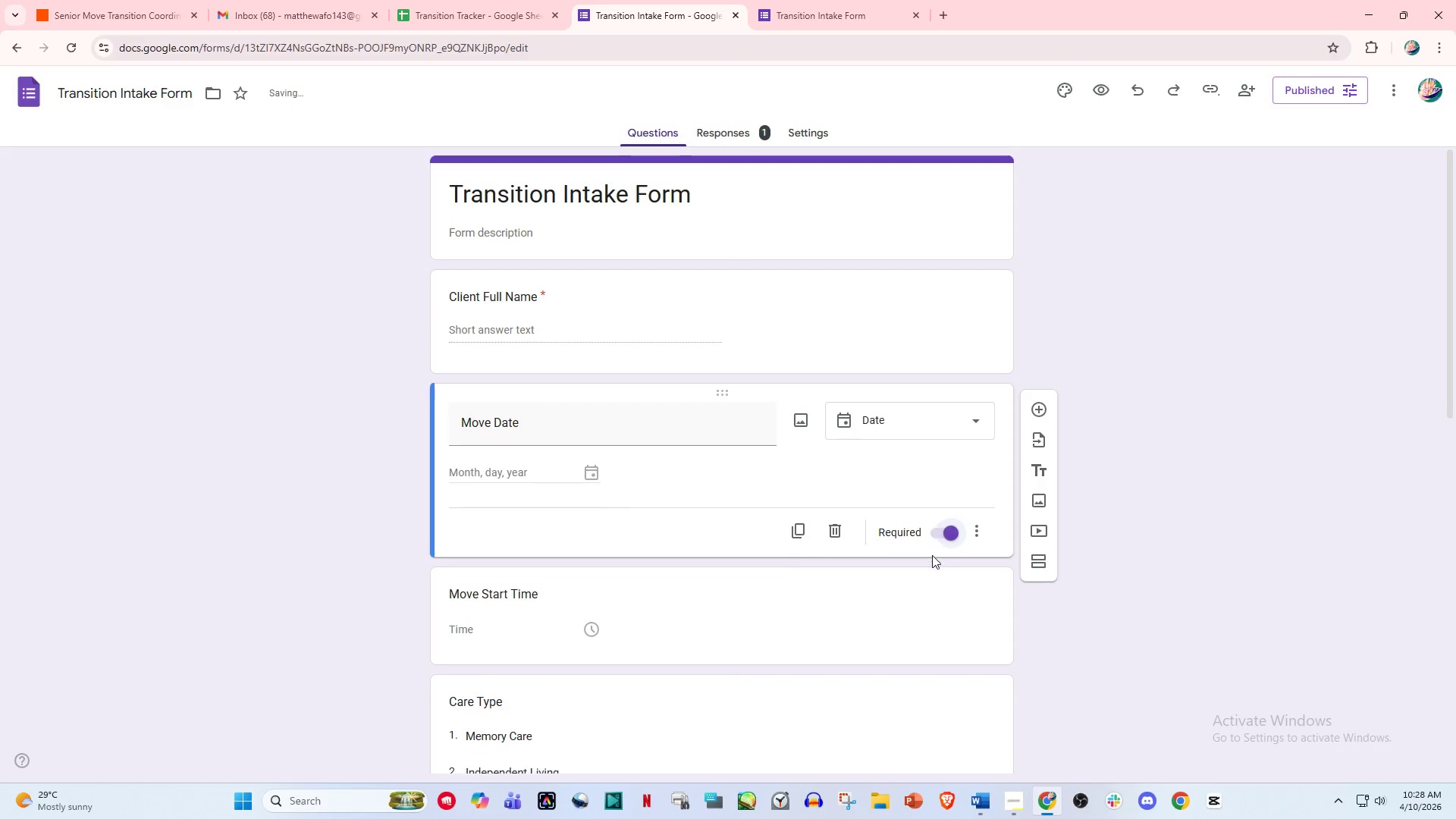 
left_click([888, 551])
 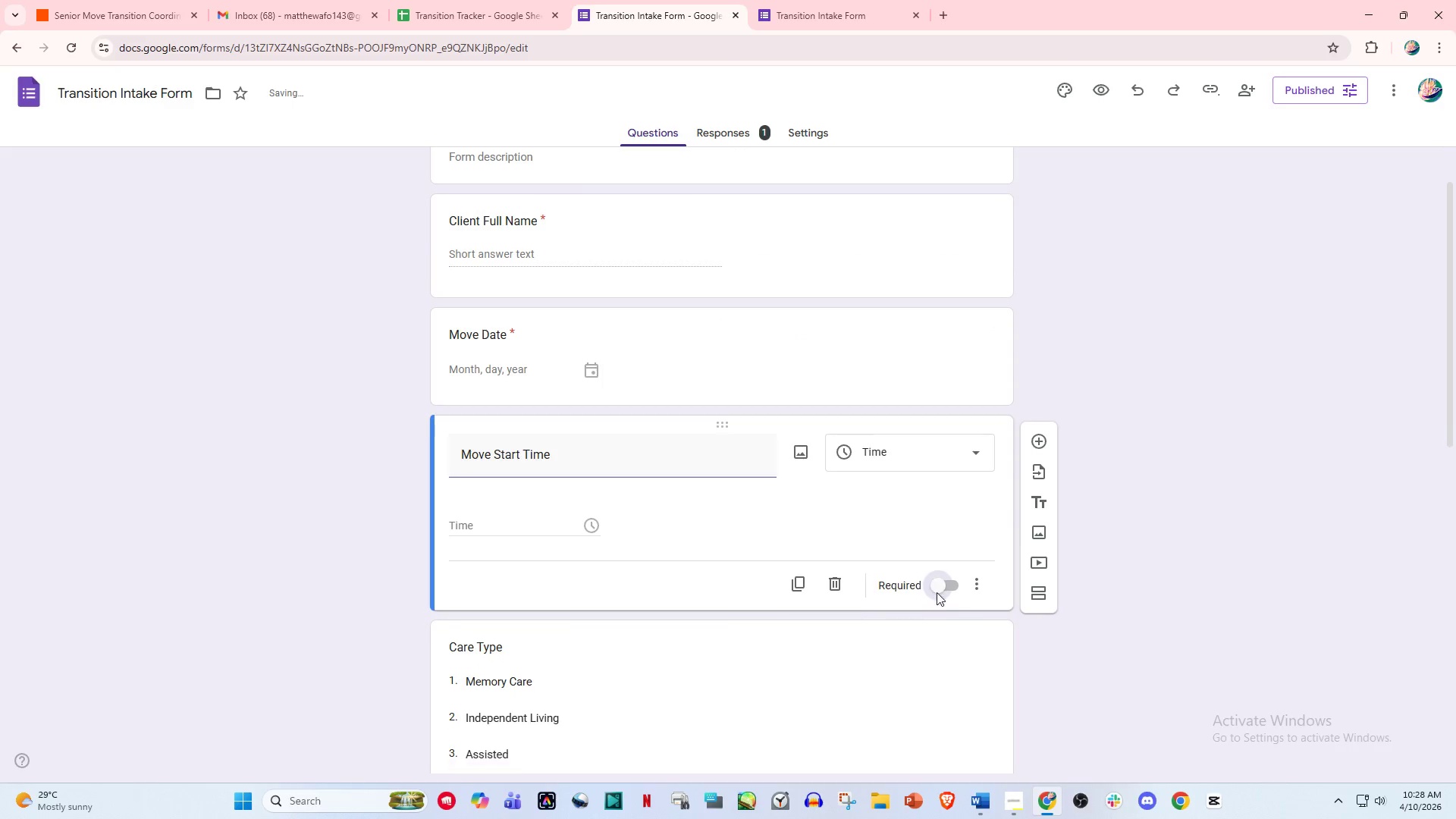 
scroll: coordinate [893, 569], scroll_direction: down, amount: 4.0
 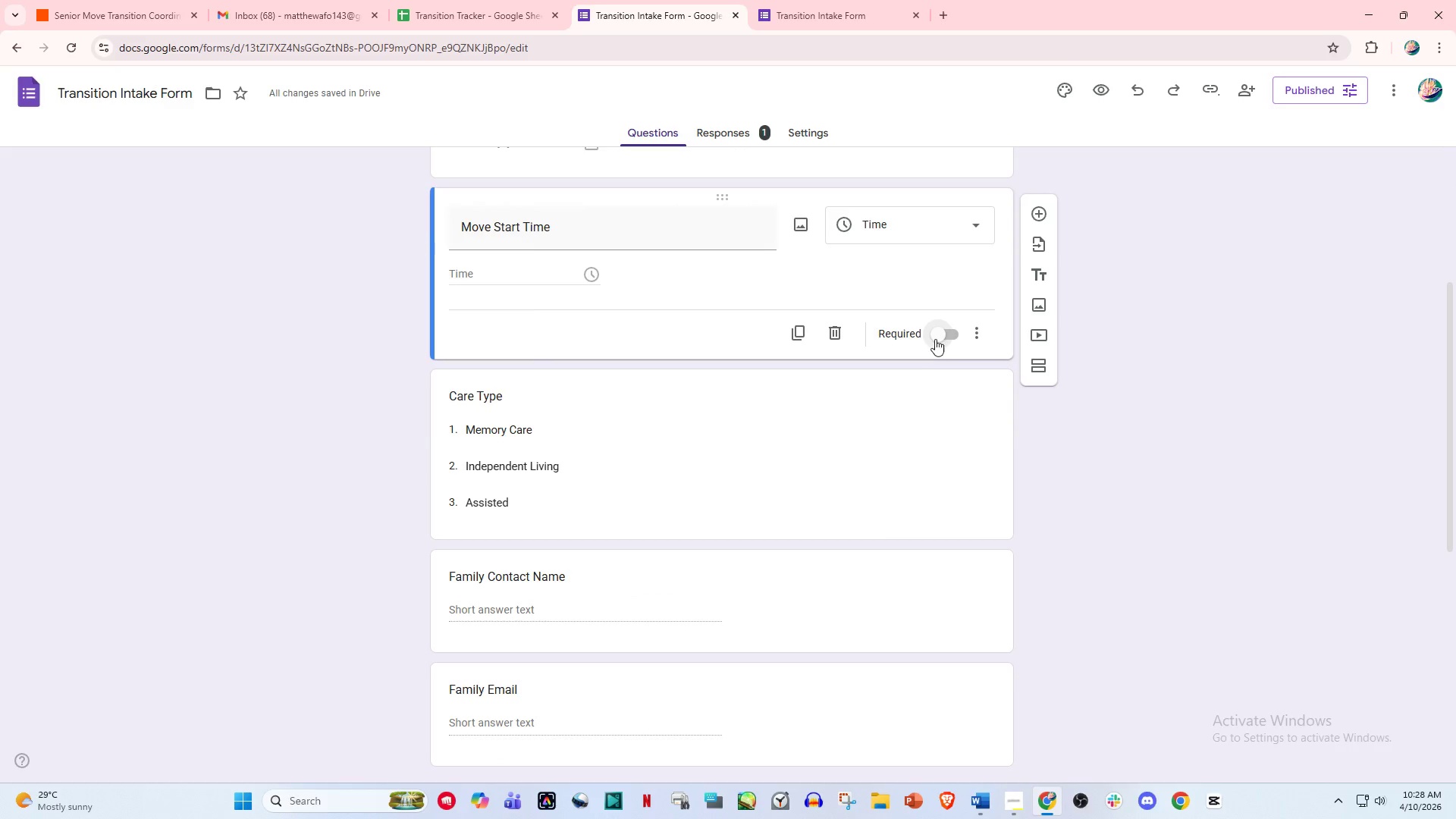 
left_click([935, 339])
 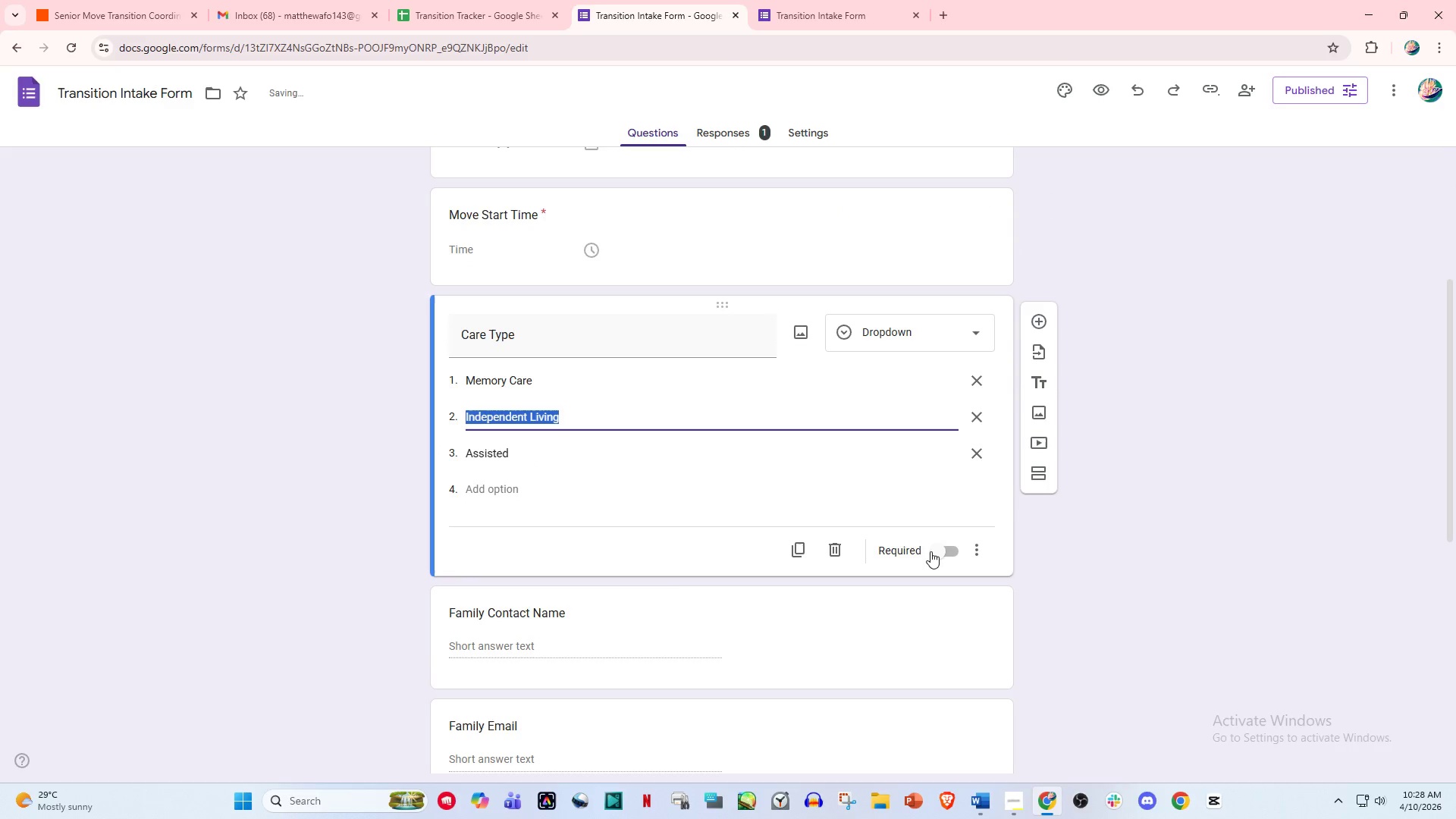 
left_click([935, 549])
 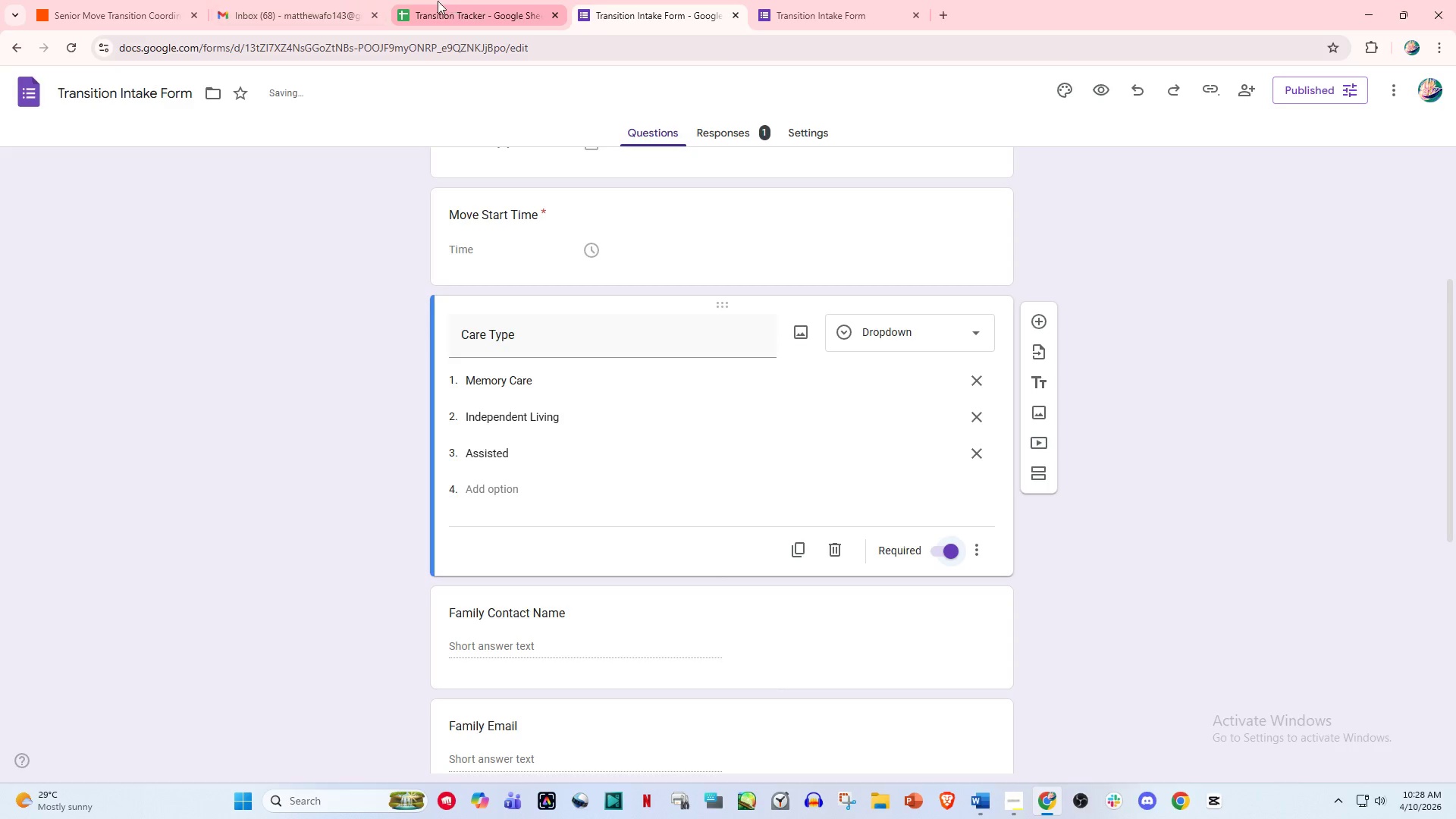 
left_click_drag(start_coordinate=[641, 0], to_coordinate=[285, 0])
 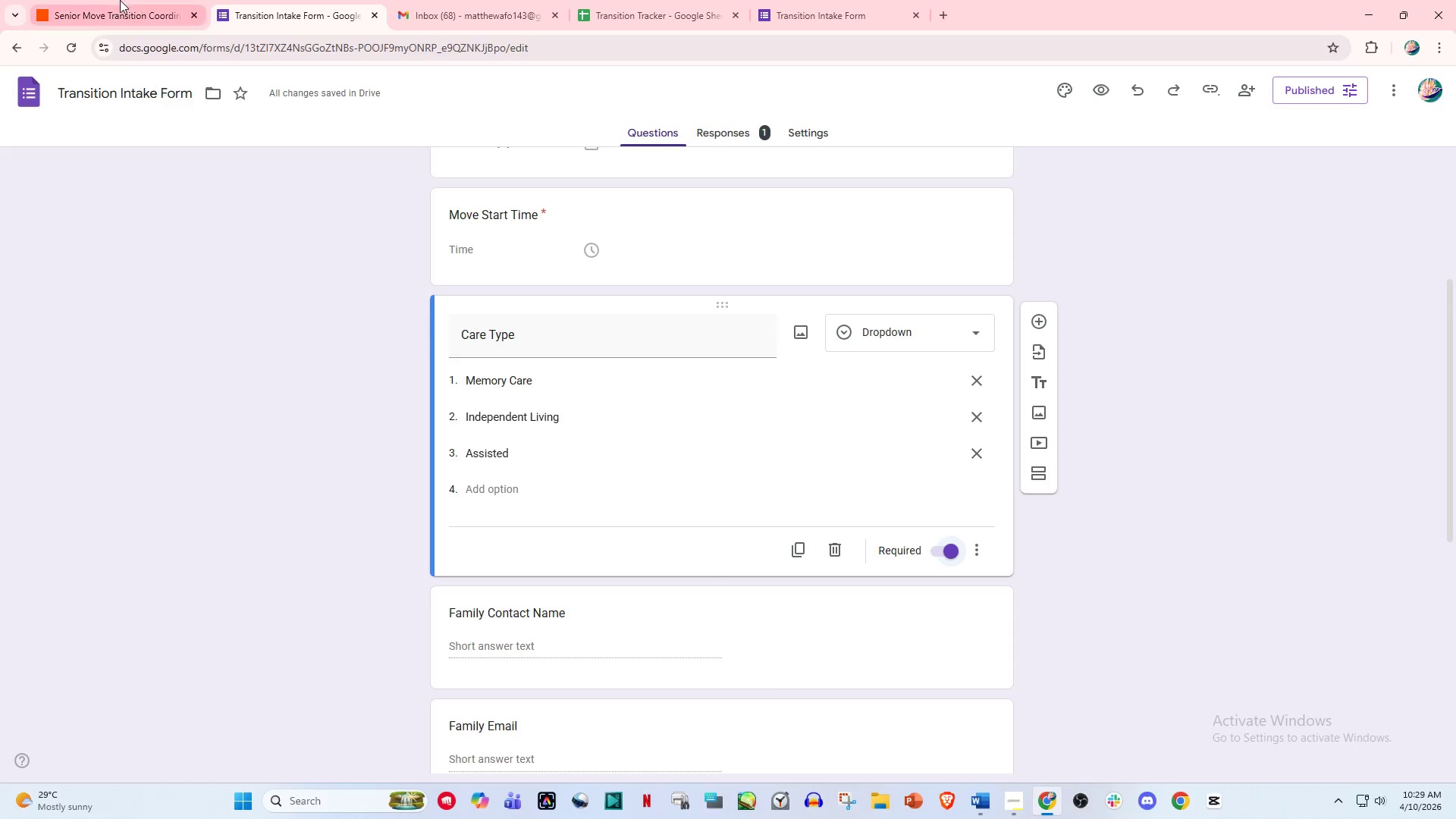 
left_click([120, 0])
 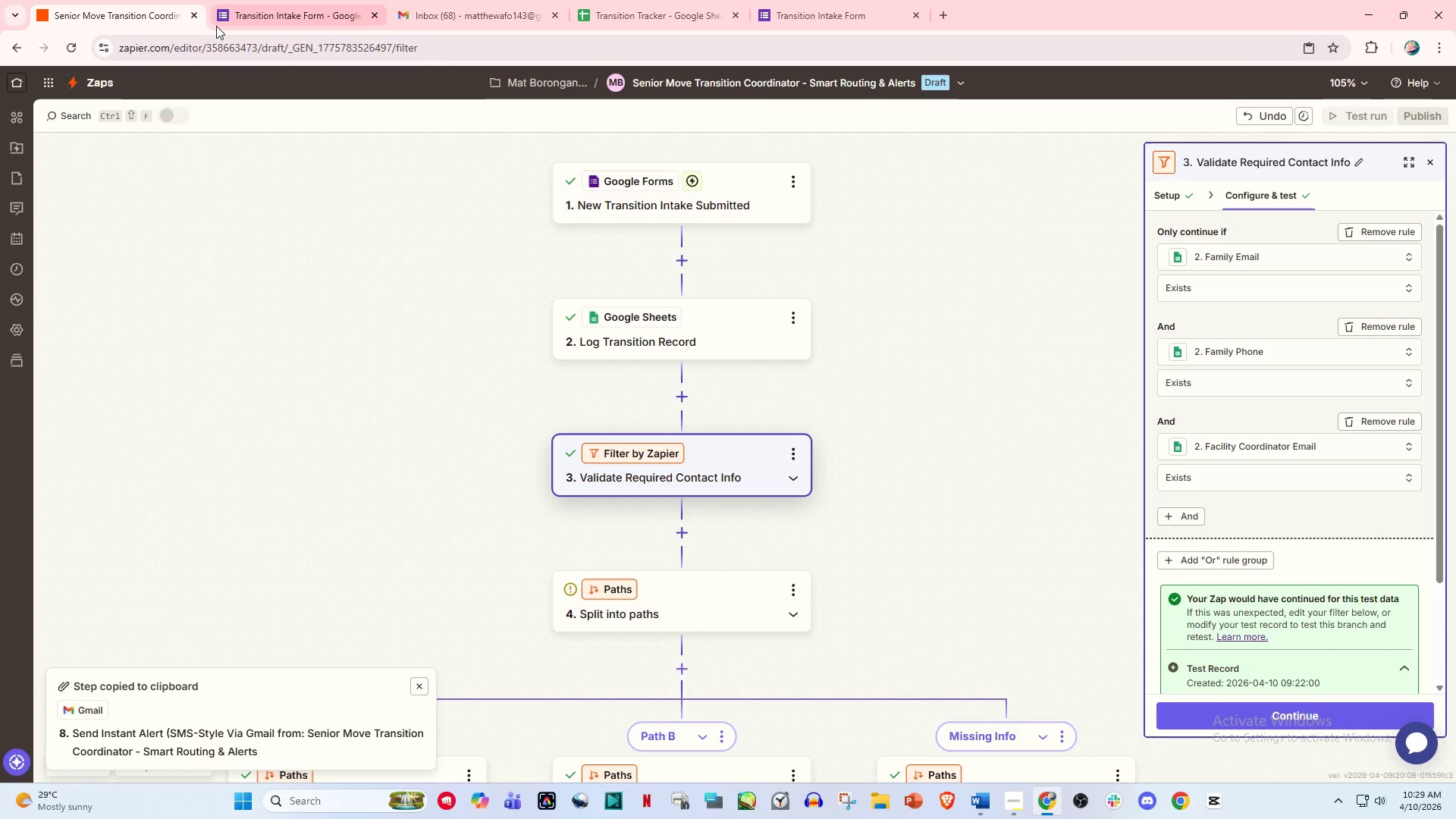 
left_click([279, 0])
 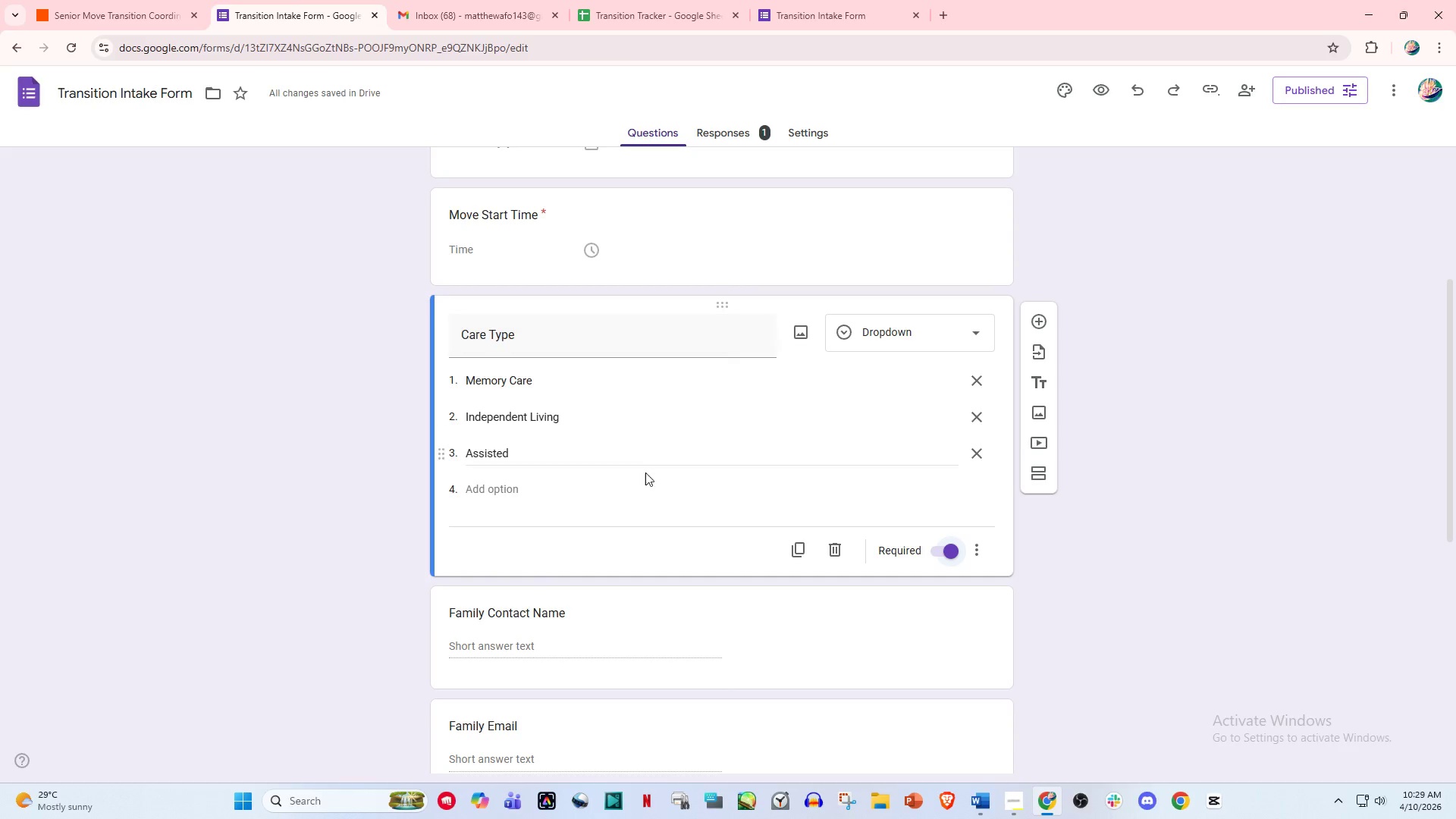 
scroll: coordinate [650, 506], scroll_direction: down, amount: 2.0
 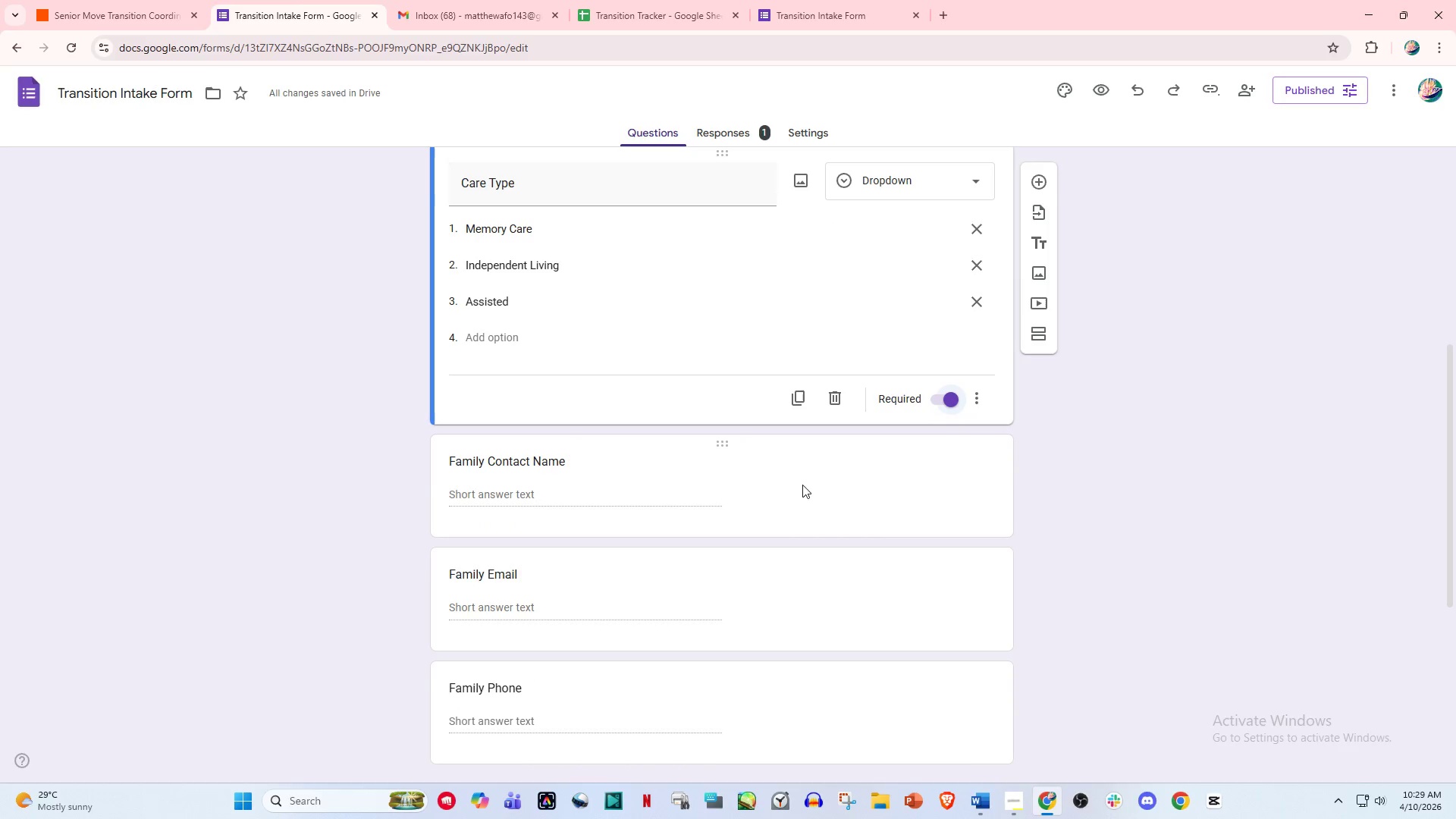 
left_click([848, 482])
 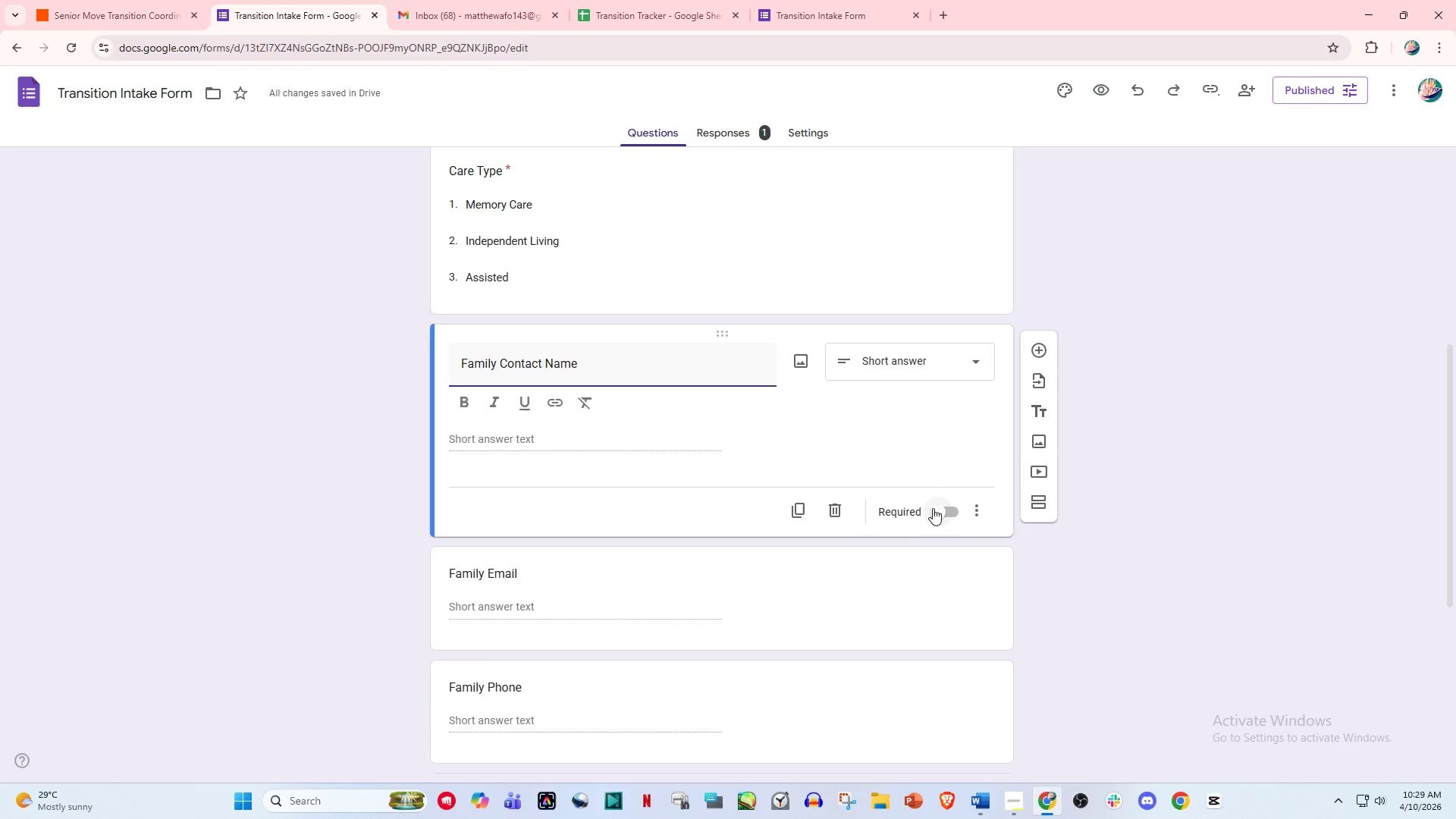 
left_click([937, 511])
 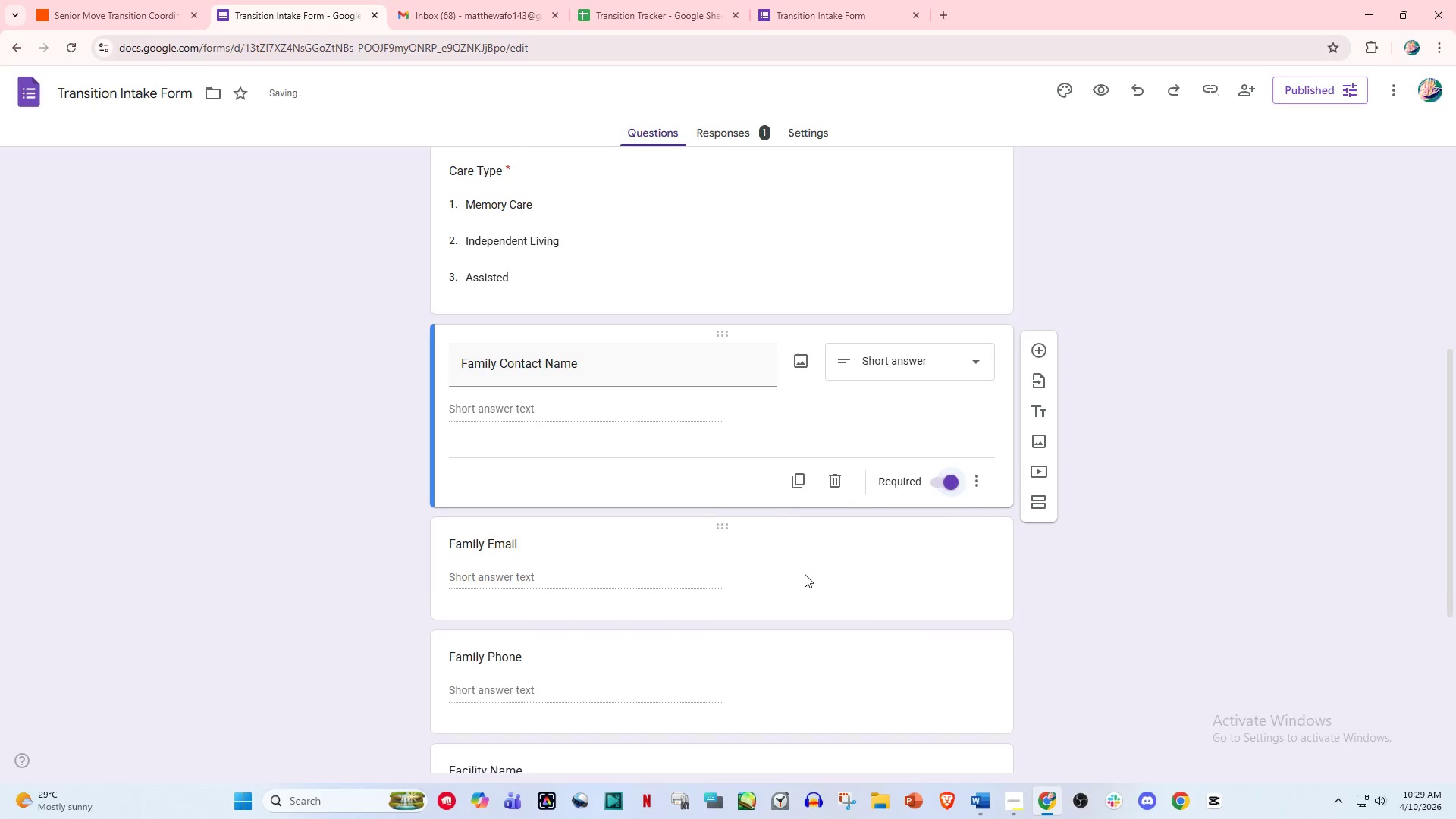 
scroll: coordinate [805, 574], scroll_direction: down, amount: 3.0
 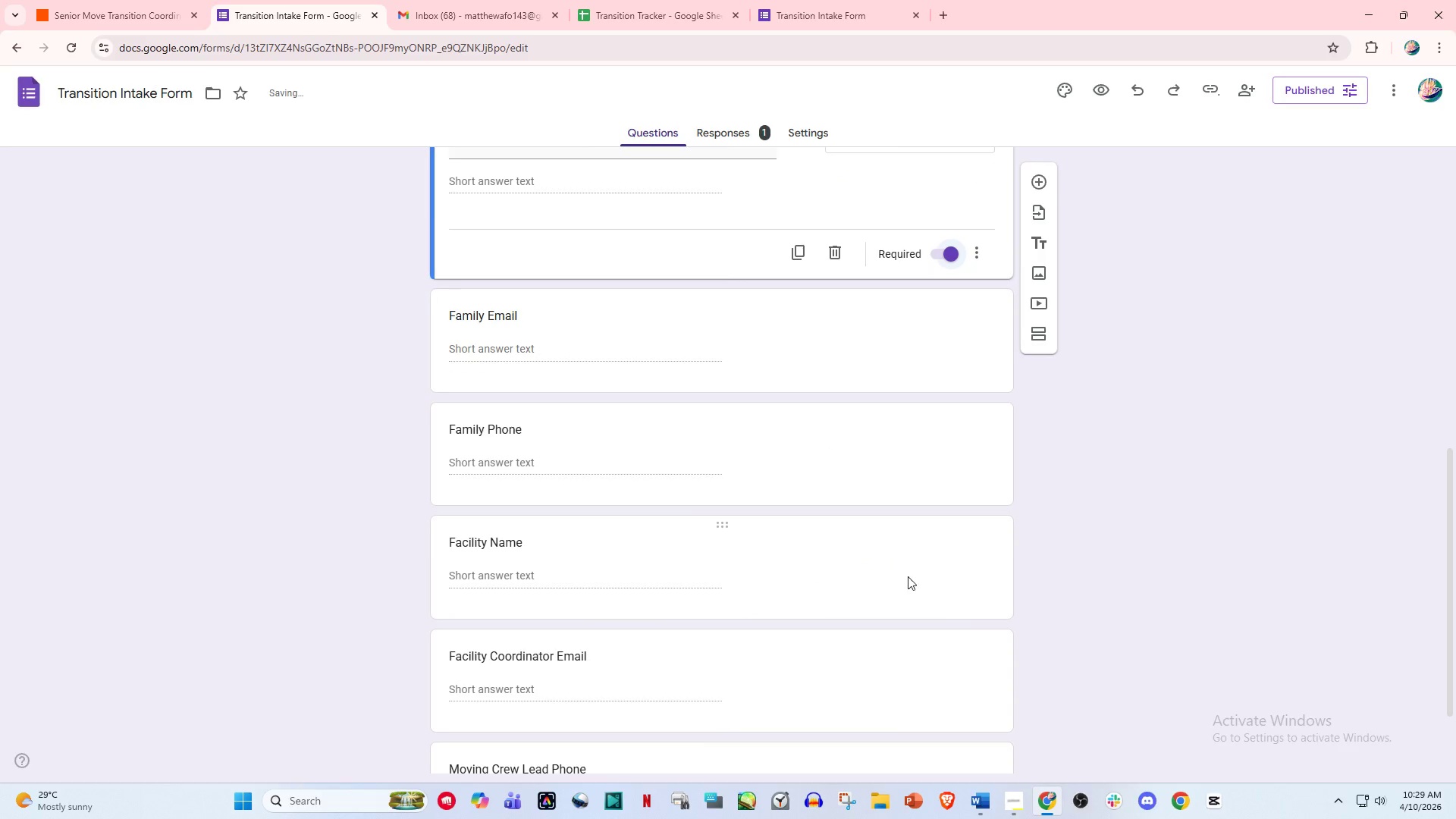 
left_click([912, 576])
 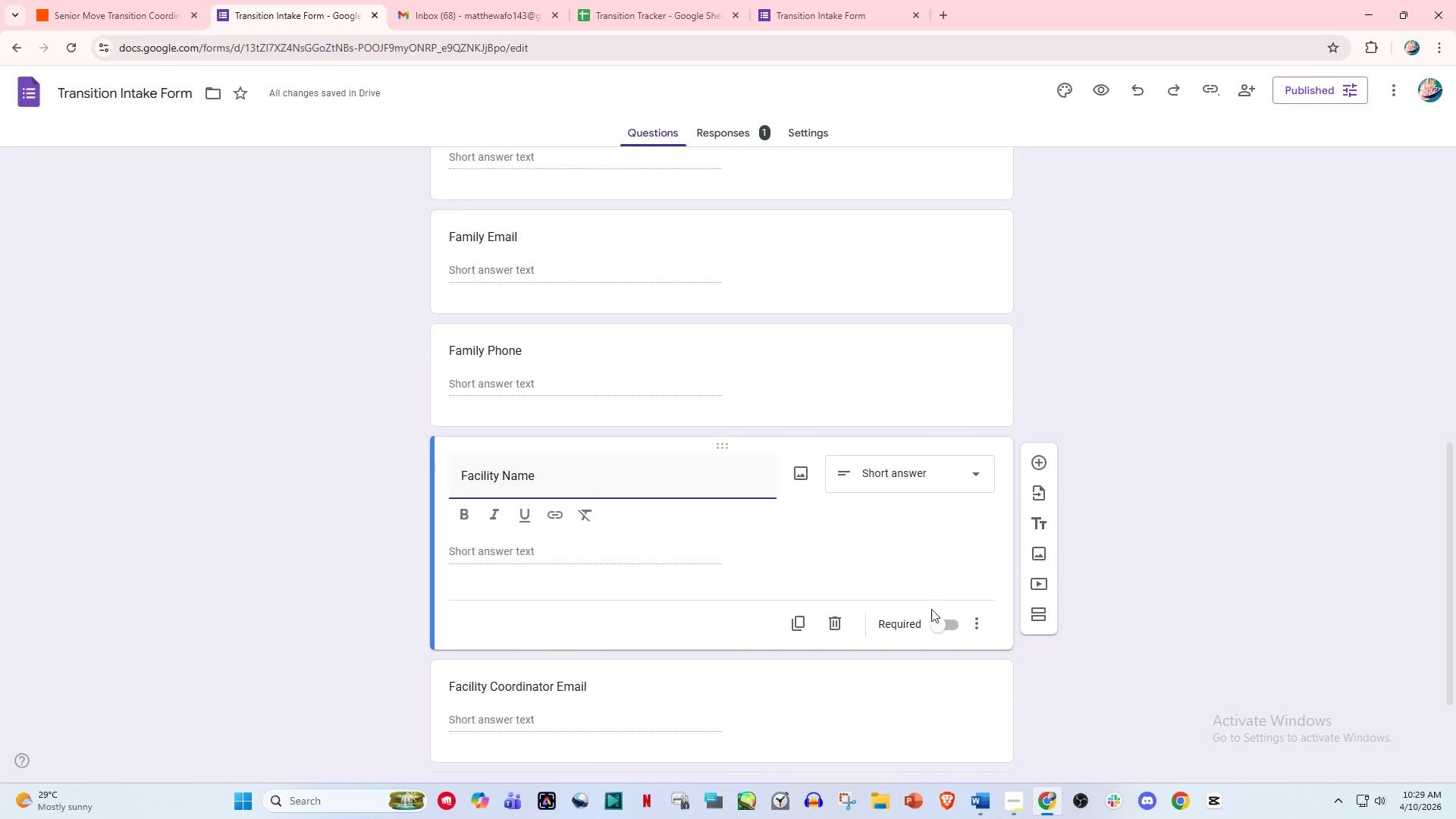 
left_click([932, 617])
 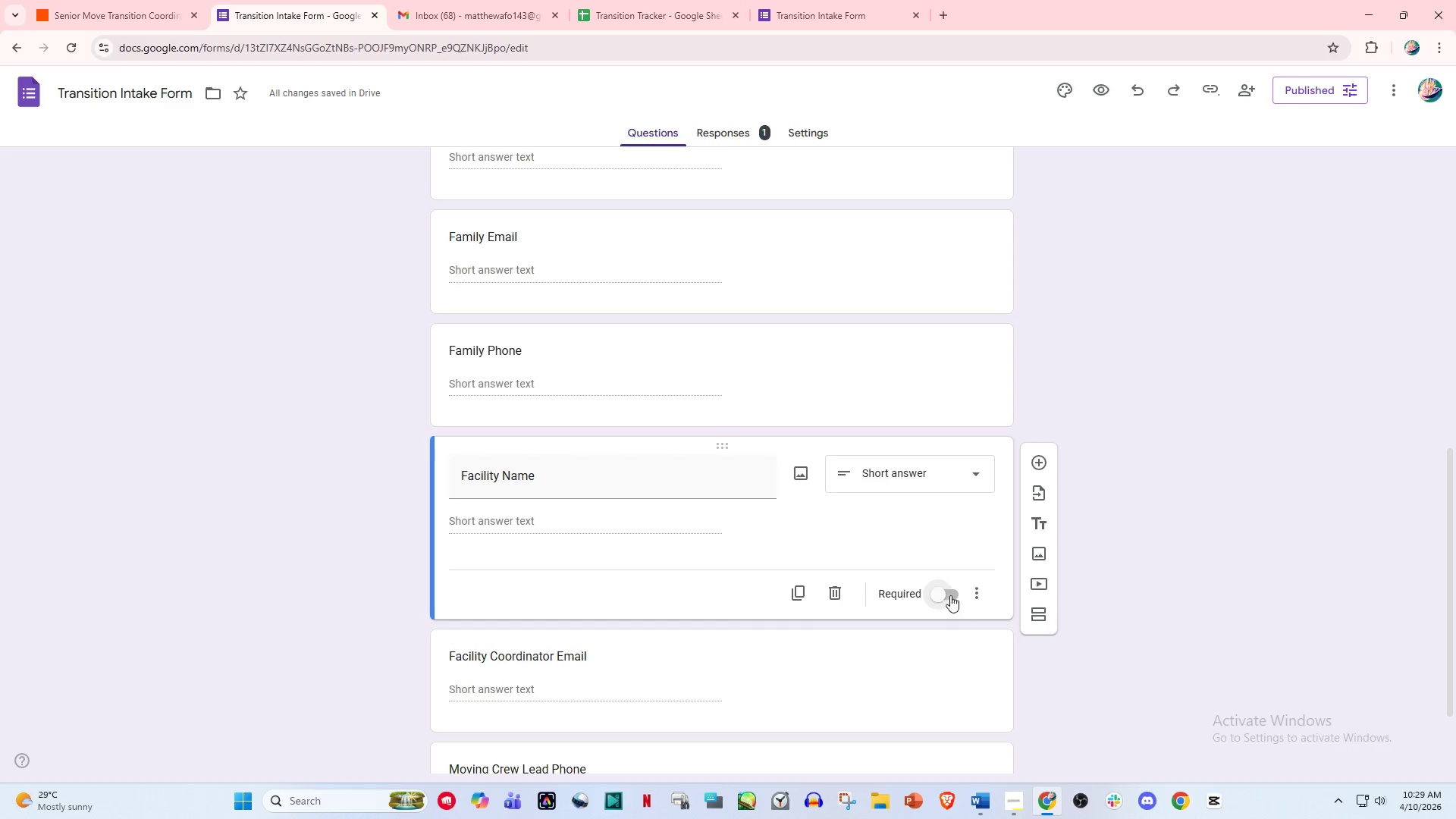 
double_click([940, 592])
 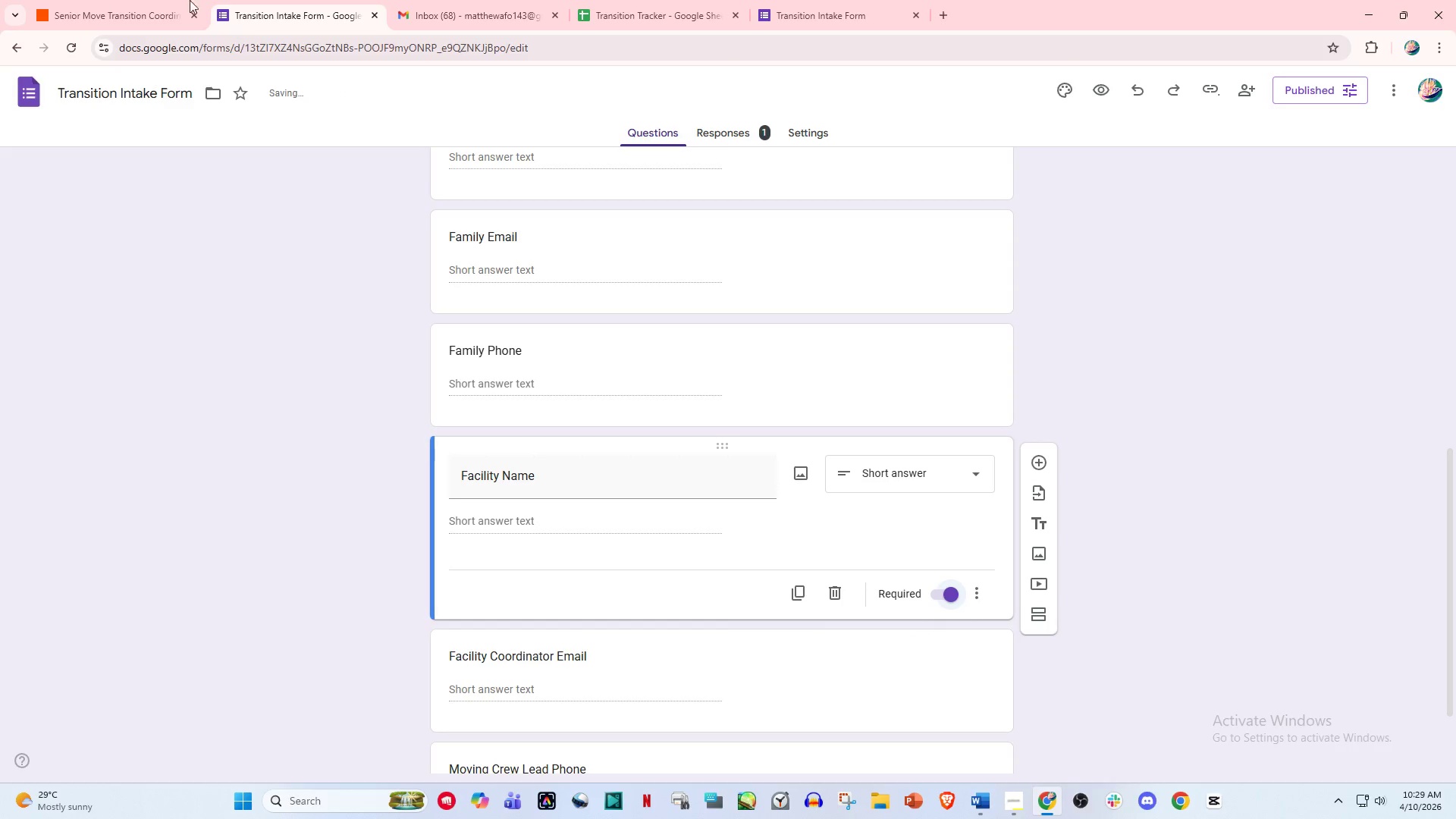 
left_click([137, 0])
 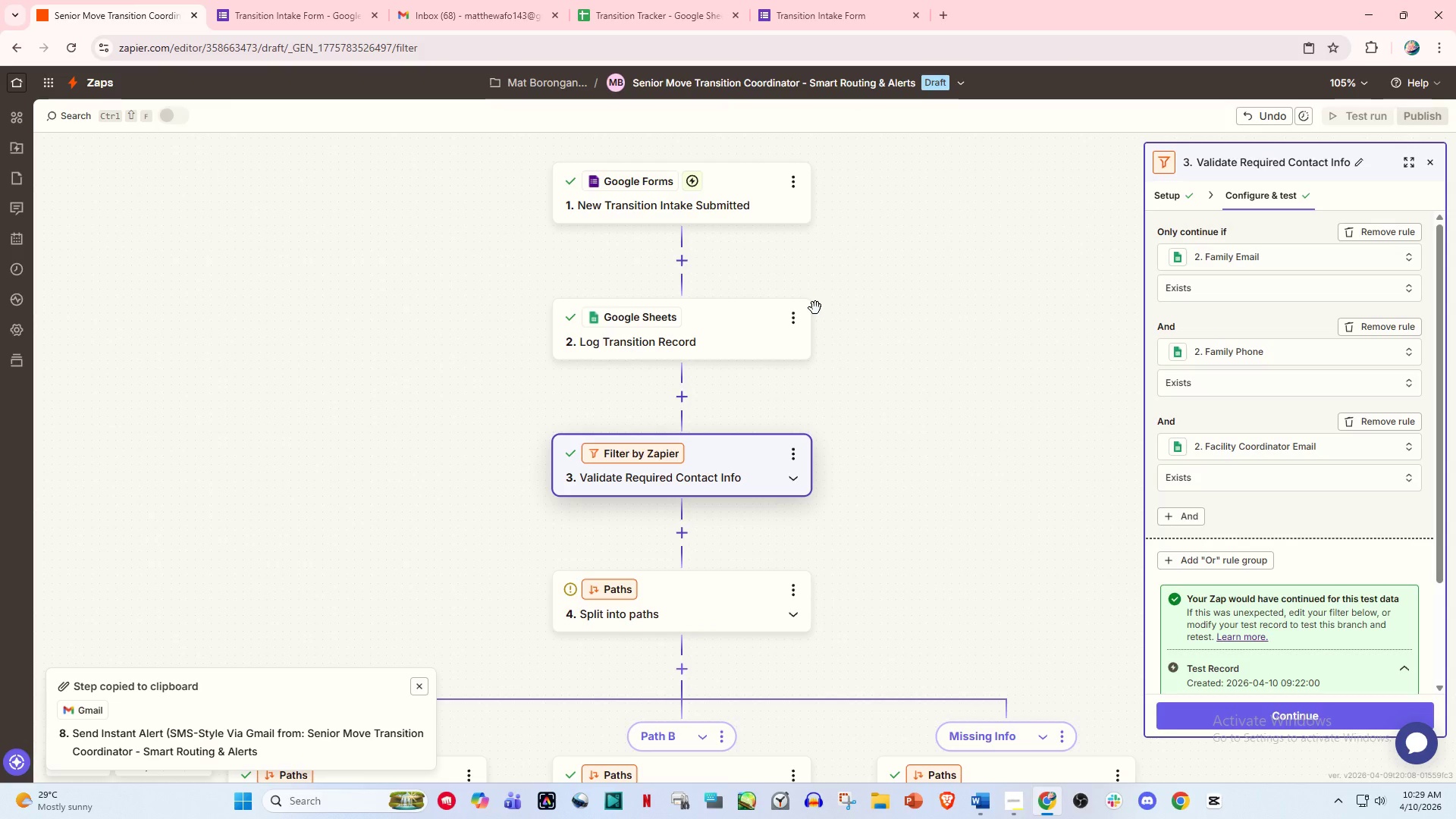 
left_click([278, 0])
 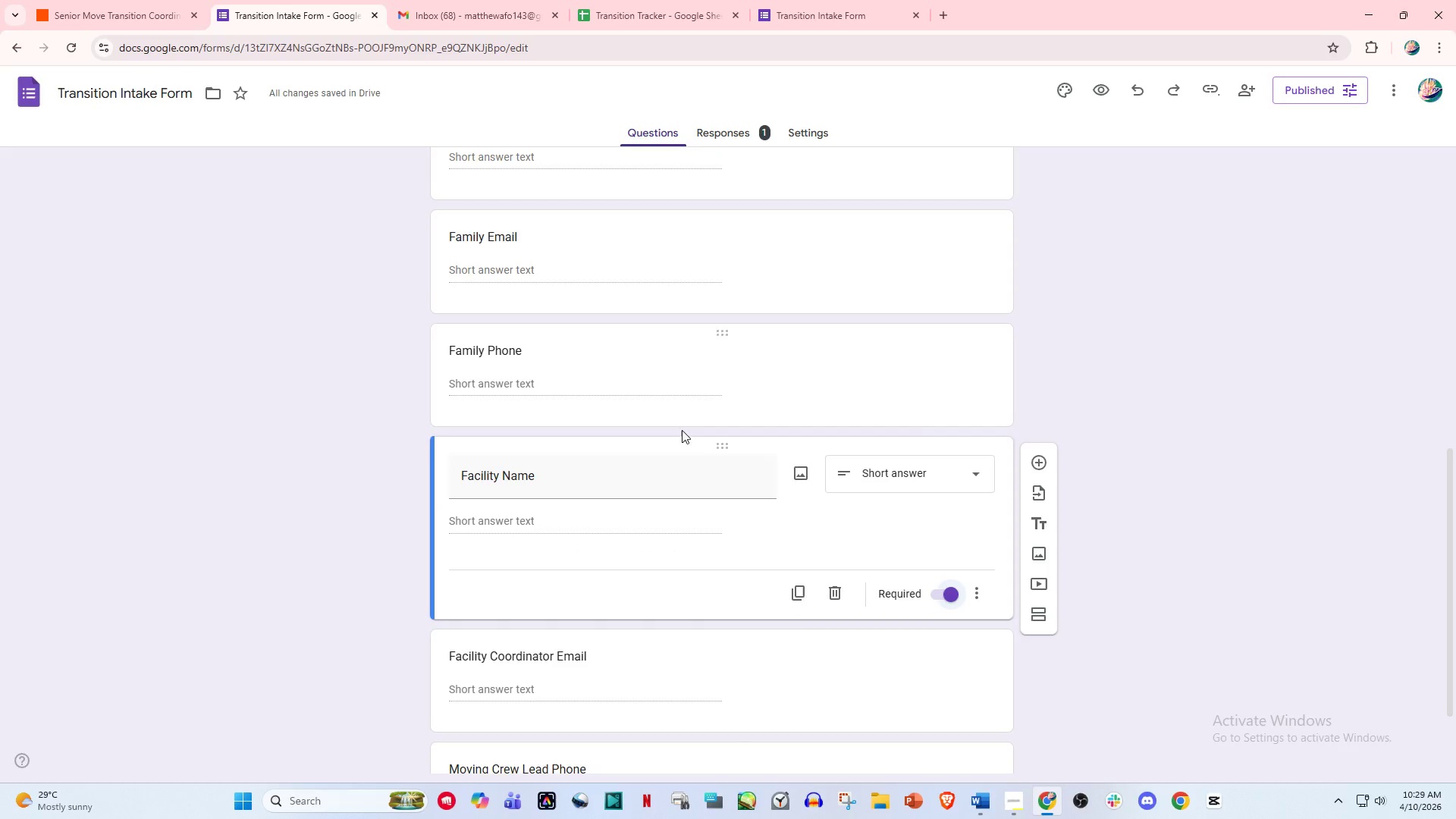 
scroll: coordinate [708, 466], scroll_direction: down, amount: 5.0
 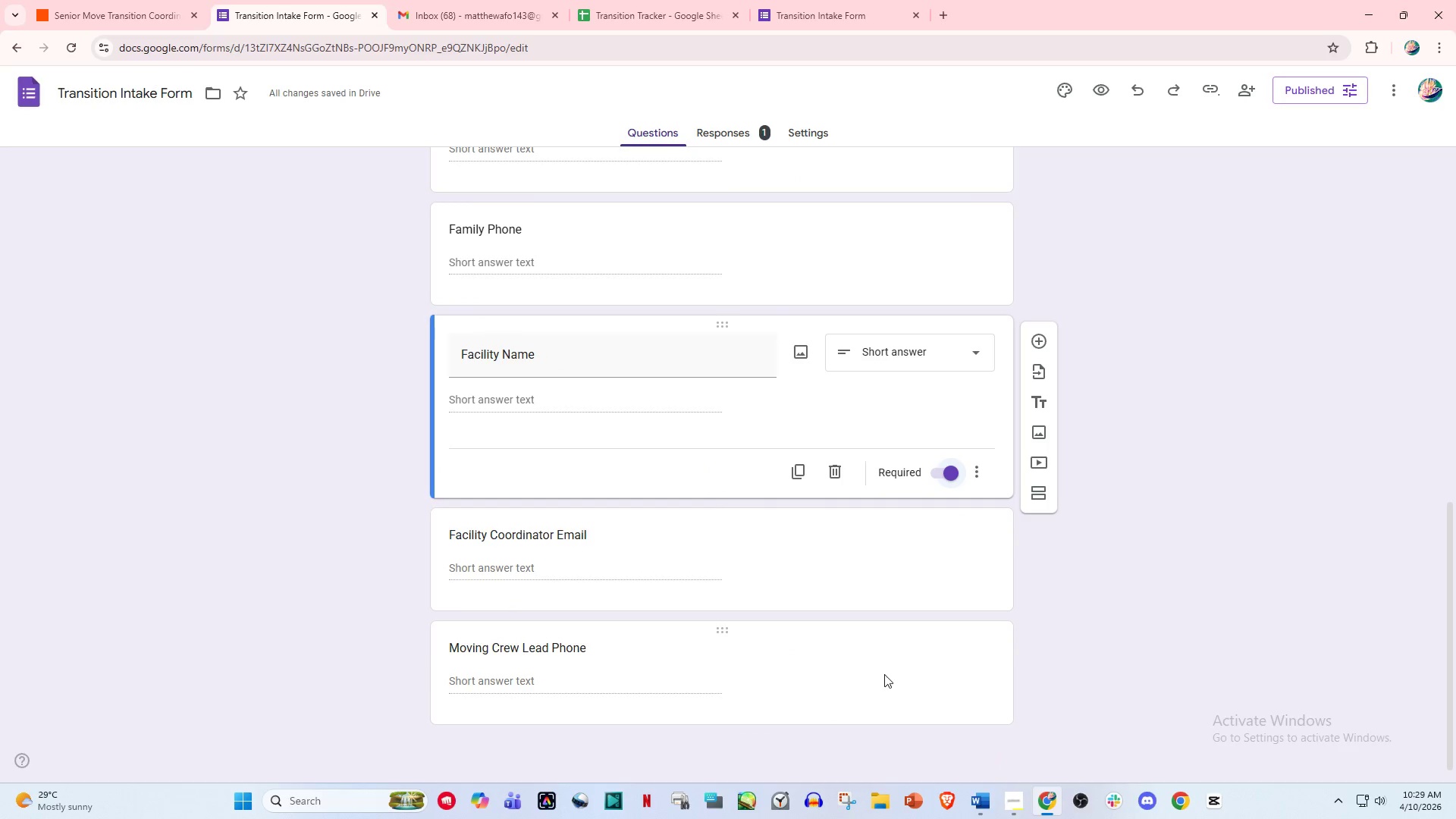 
left_click([884, 674])
 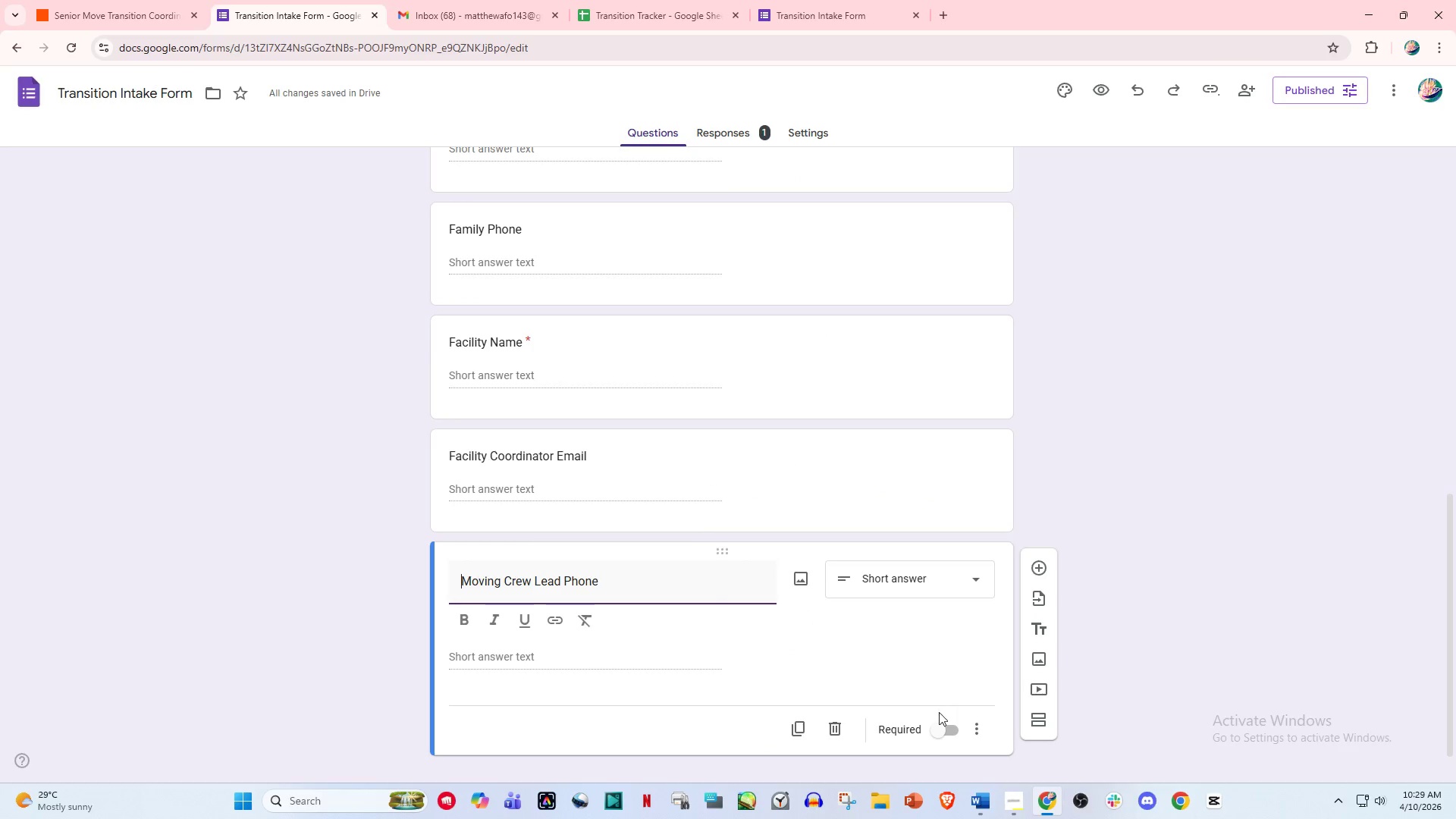 
left_click([943, 728])
 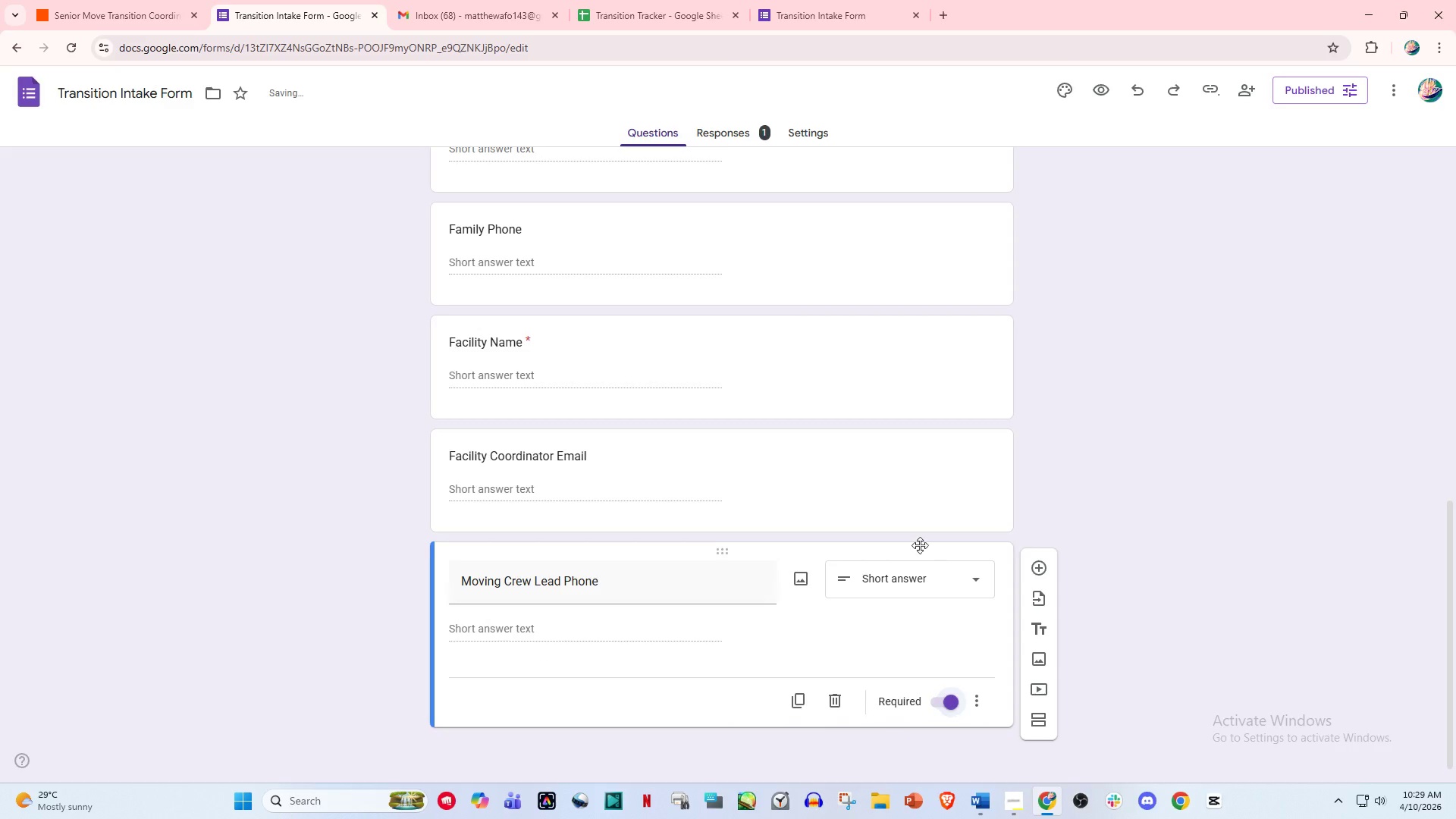 
scroll: coordinate [1012, 288], scroll_direction: up, amount: 20.0
 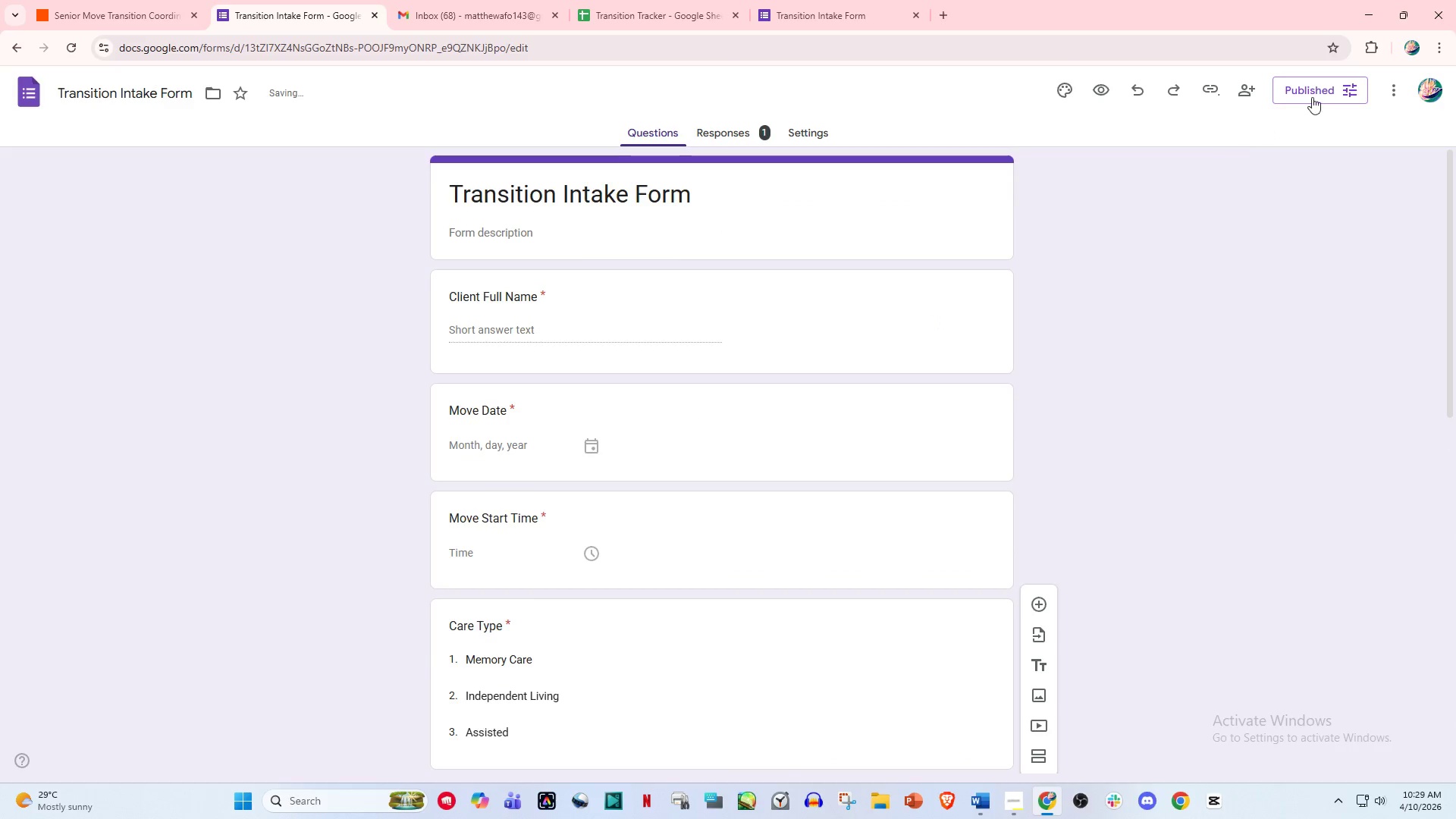 
left_click([1315, 93])
 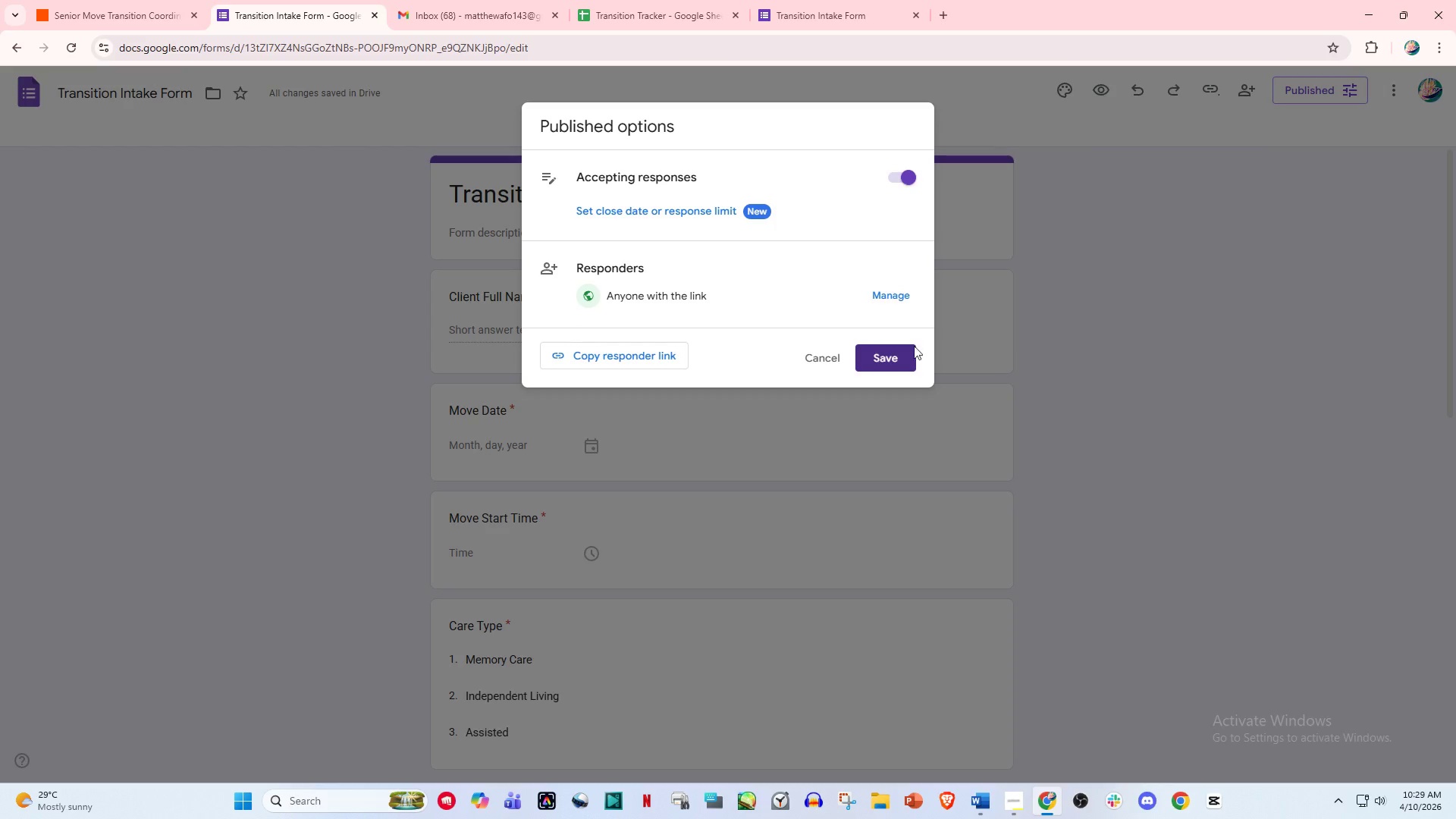 
left_click_drag(start_coordinate=[879, 353], to_coordinate=[875, 353])
 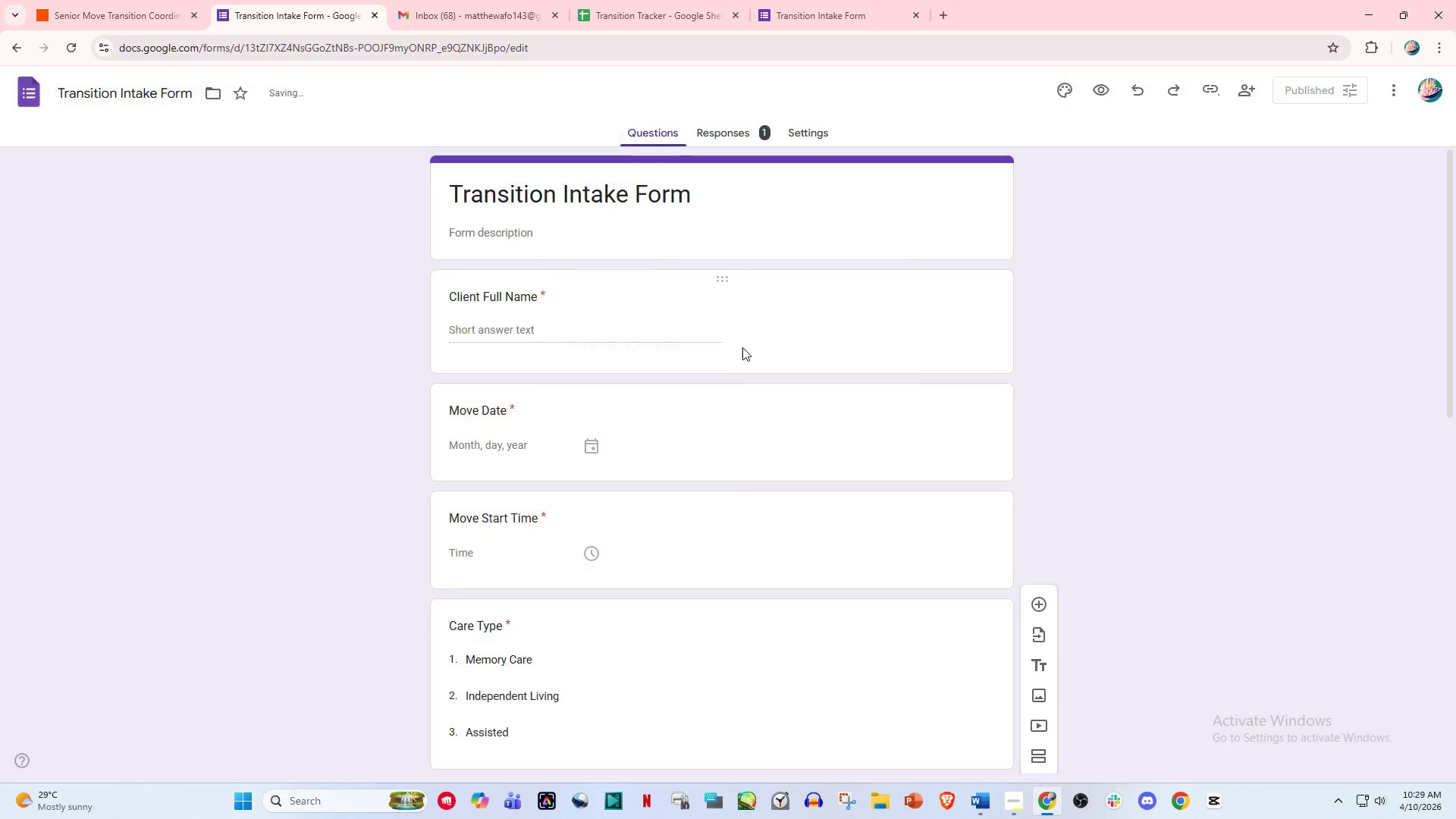 
scroll: coordinate [738, 348], scroll_direction: none, amount: 0.0
 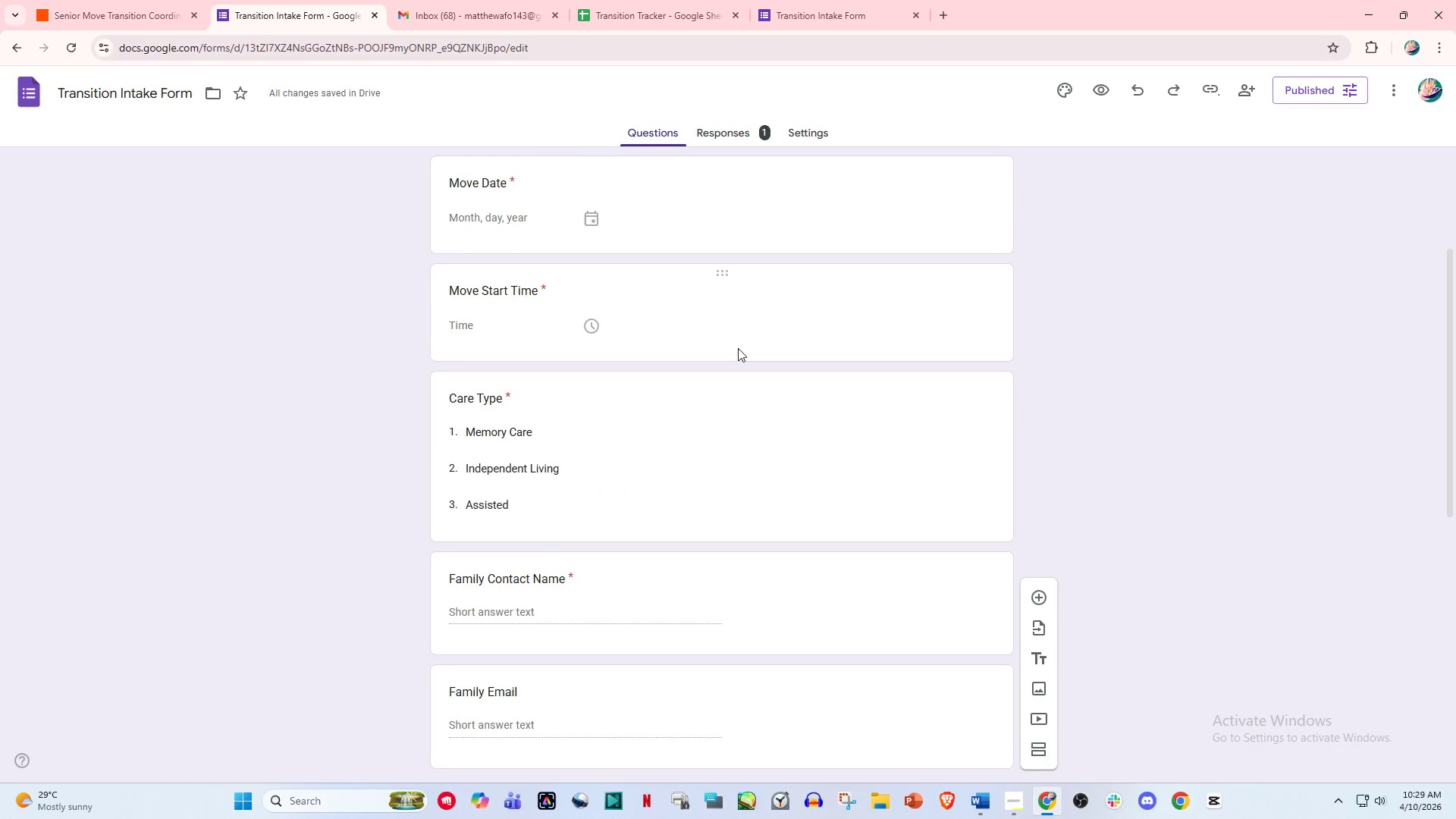 
scroll: coordinate [739, 348], scroll_direction: down, amount: 12.0
 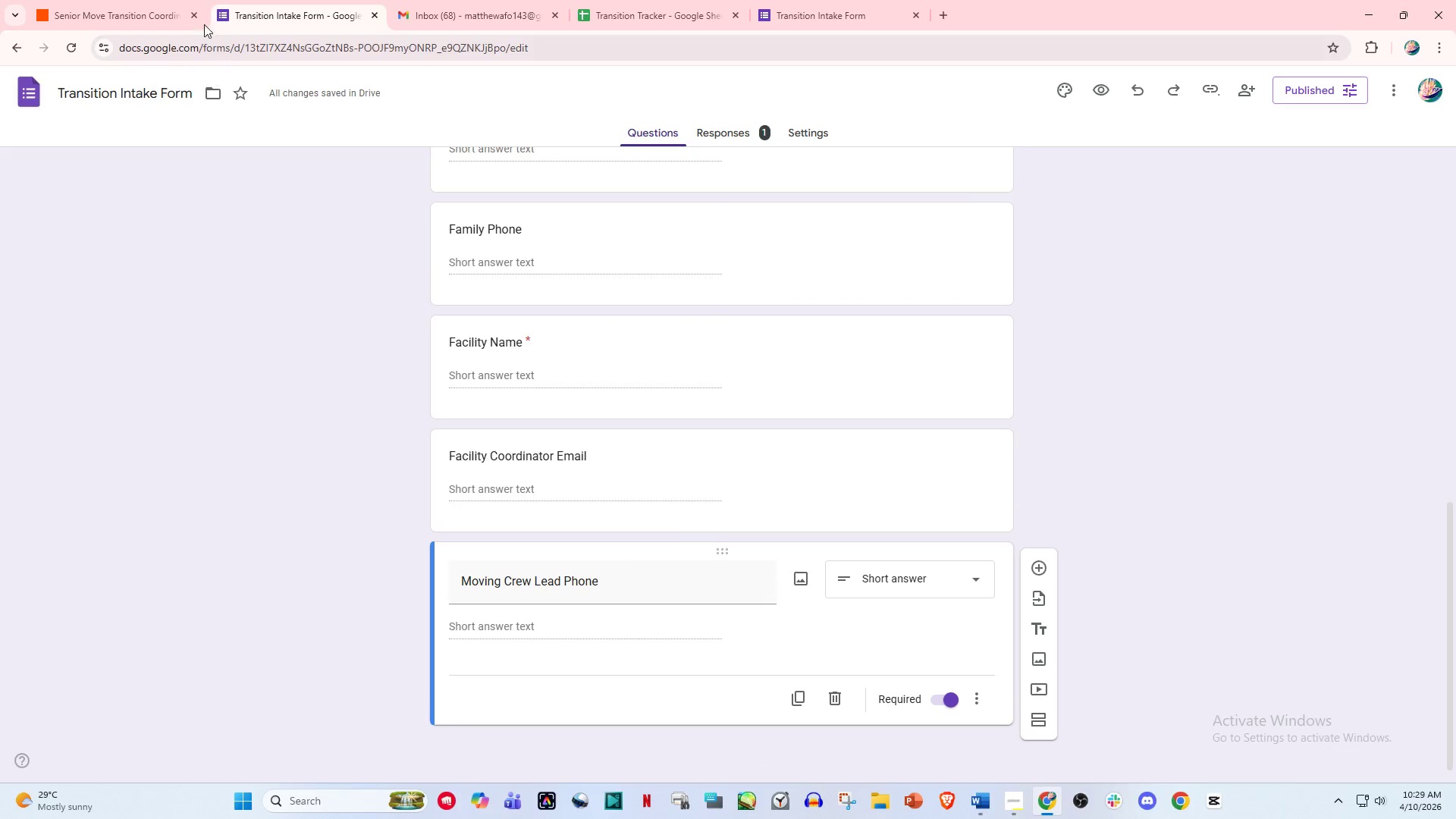 
left_click([146, 0])
 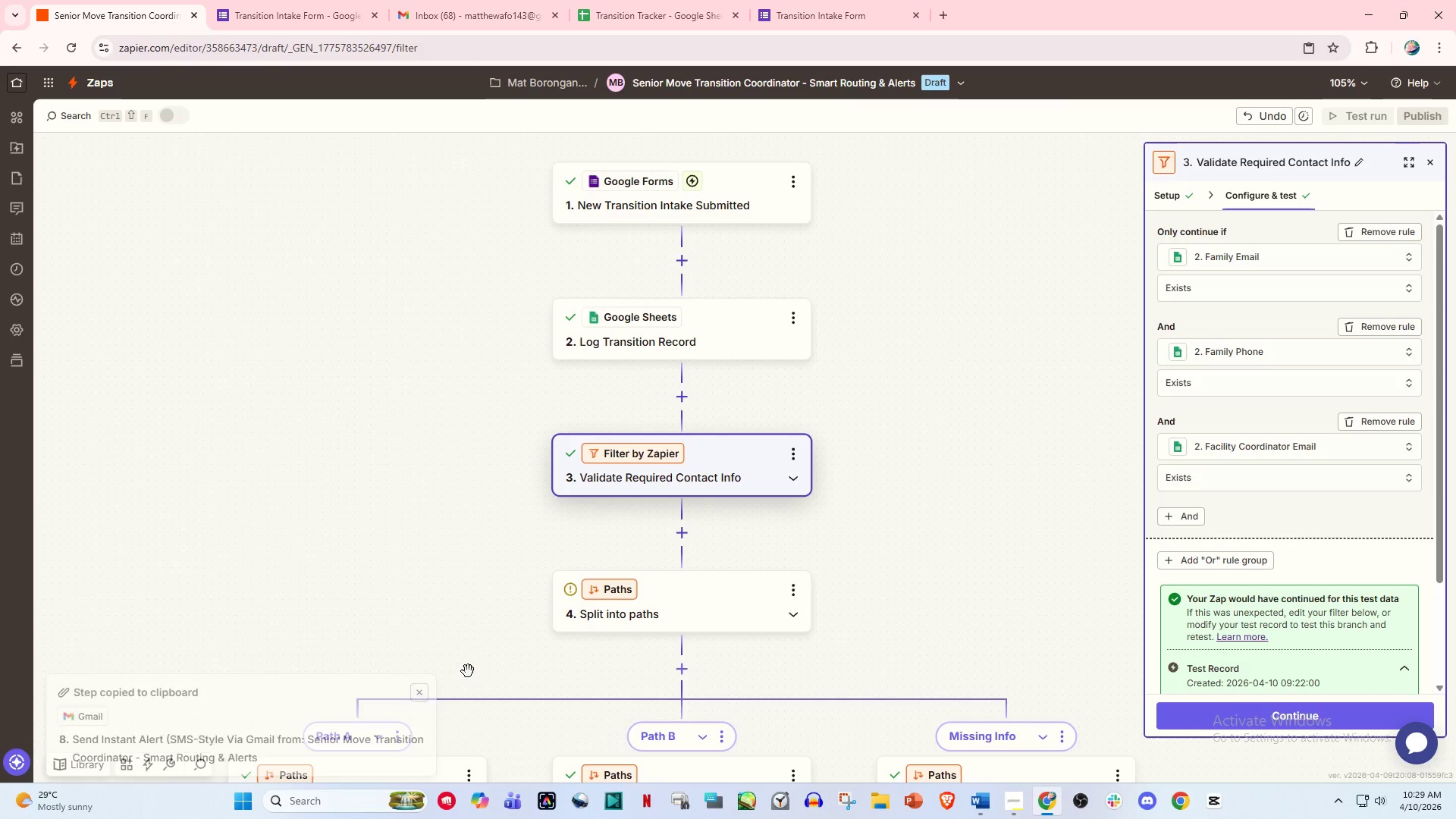 
left_click([1258, 723])
 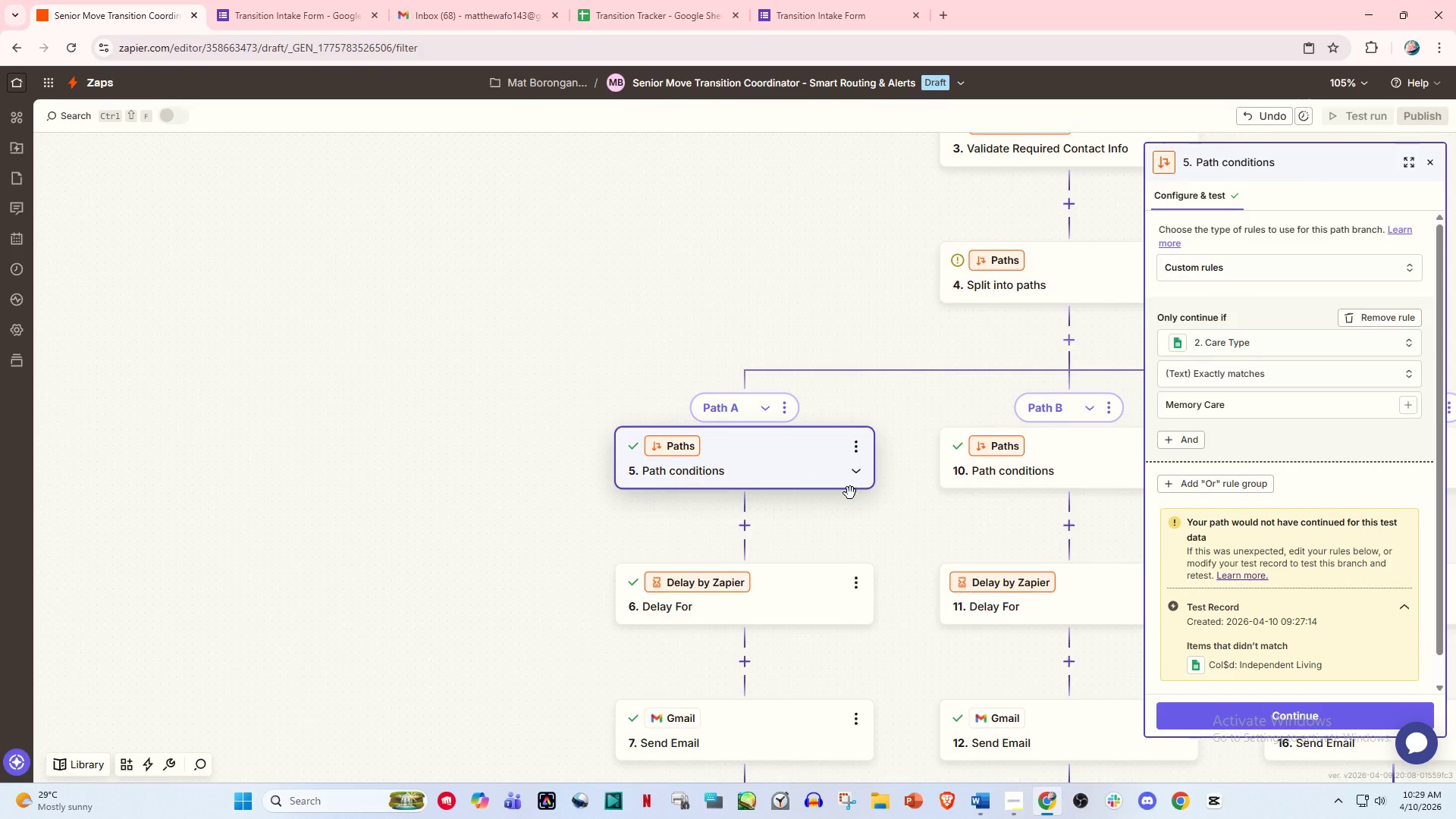 
left_click_drag(start_coordinate=[691, 297], to_coordinate=[352, 0])
 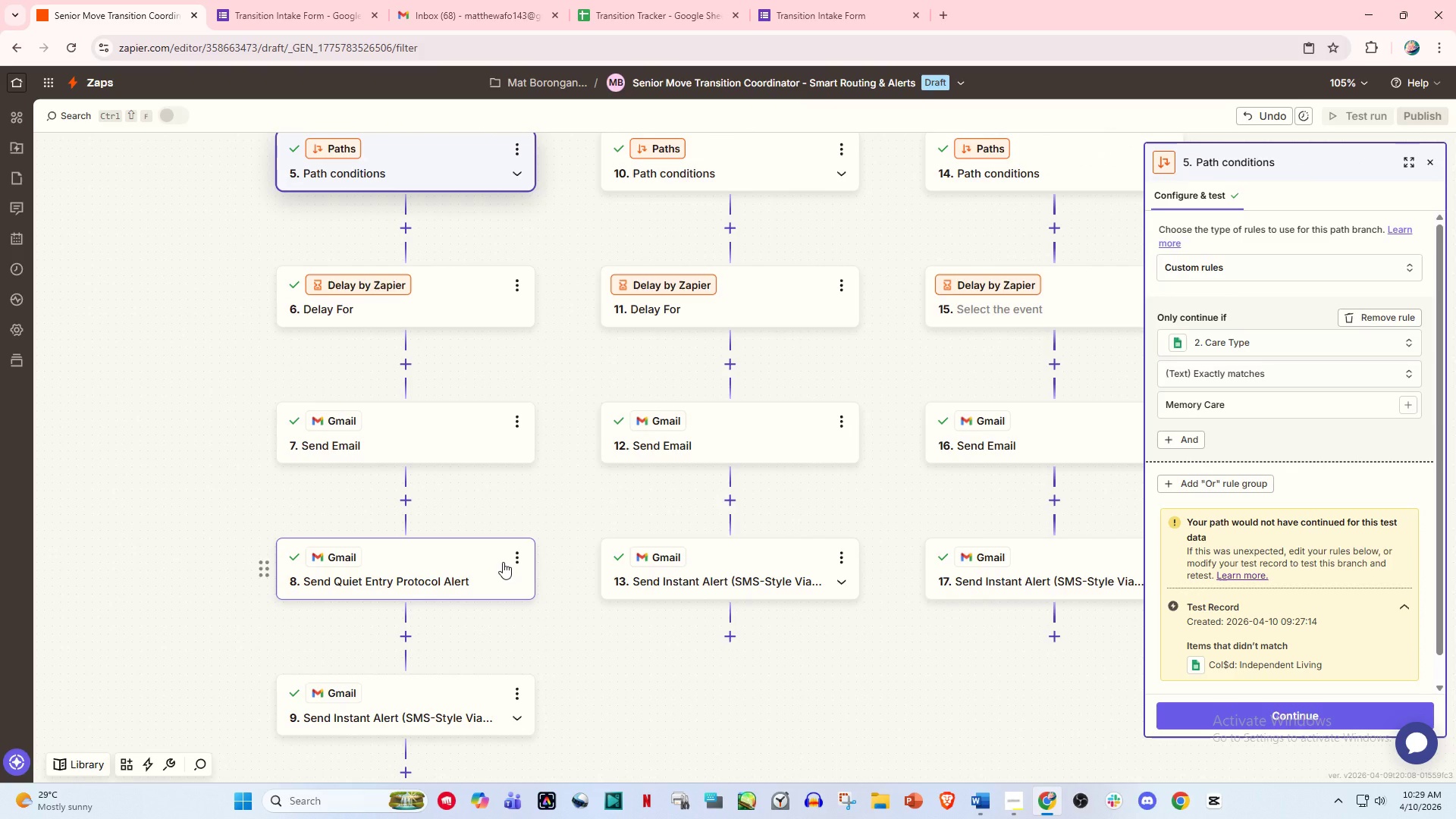 
wait(13.25)
 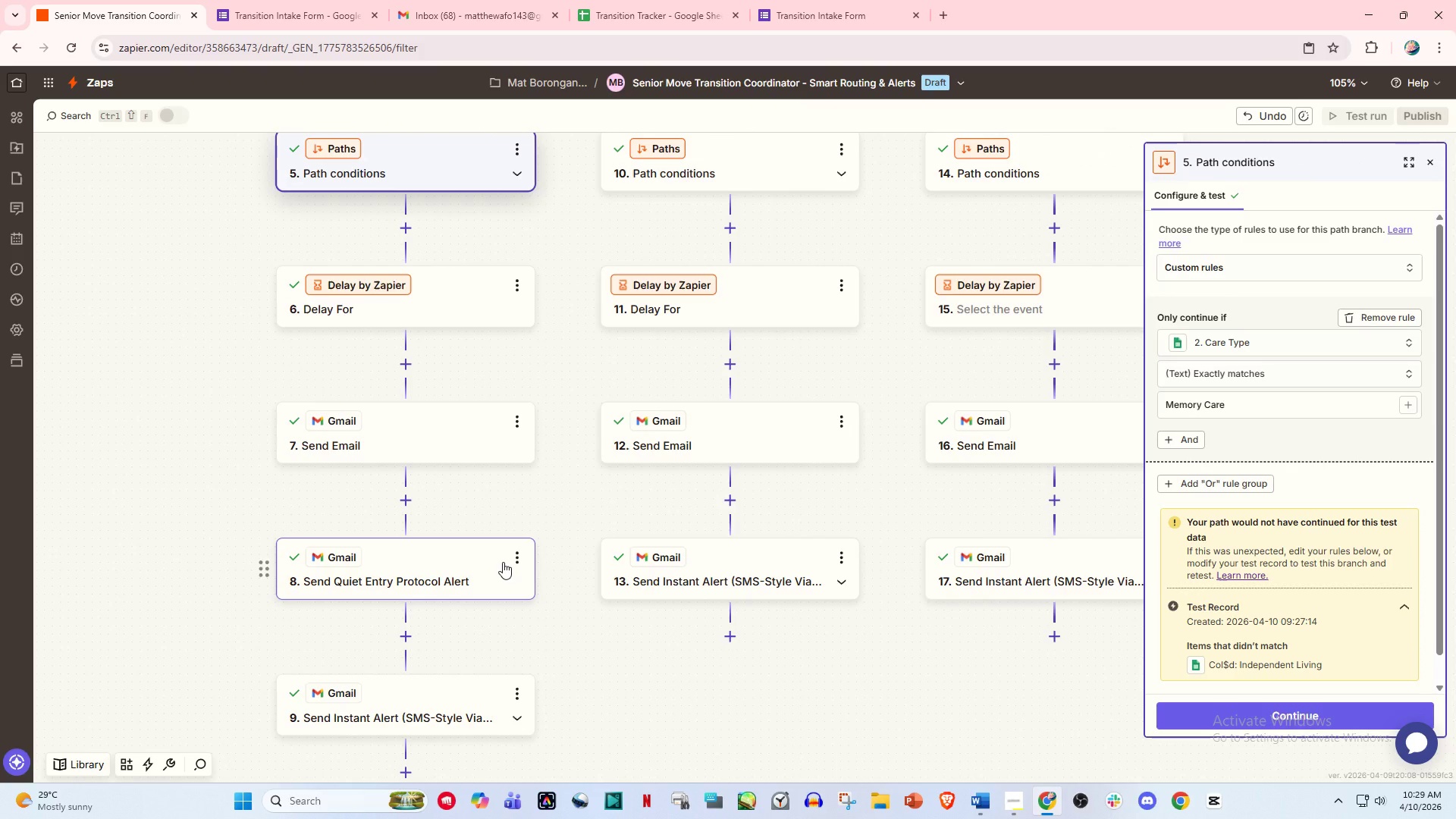 
left_click([1432, 162])
 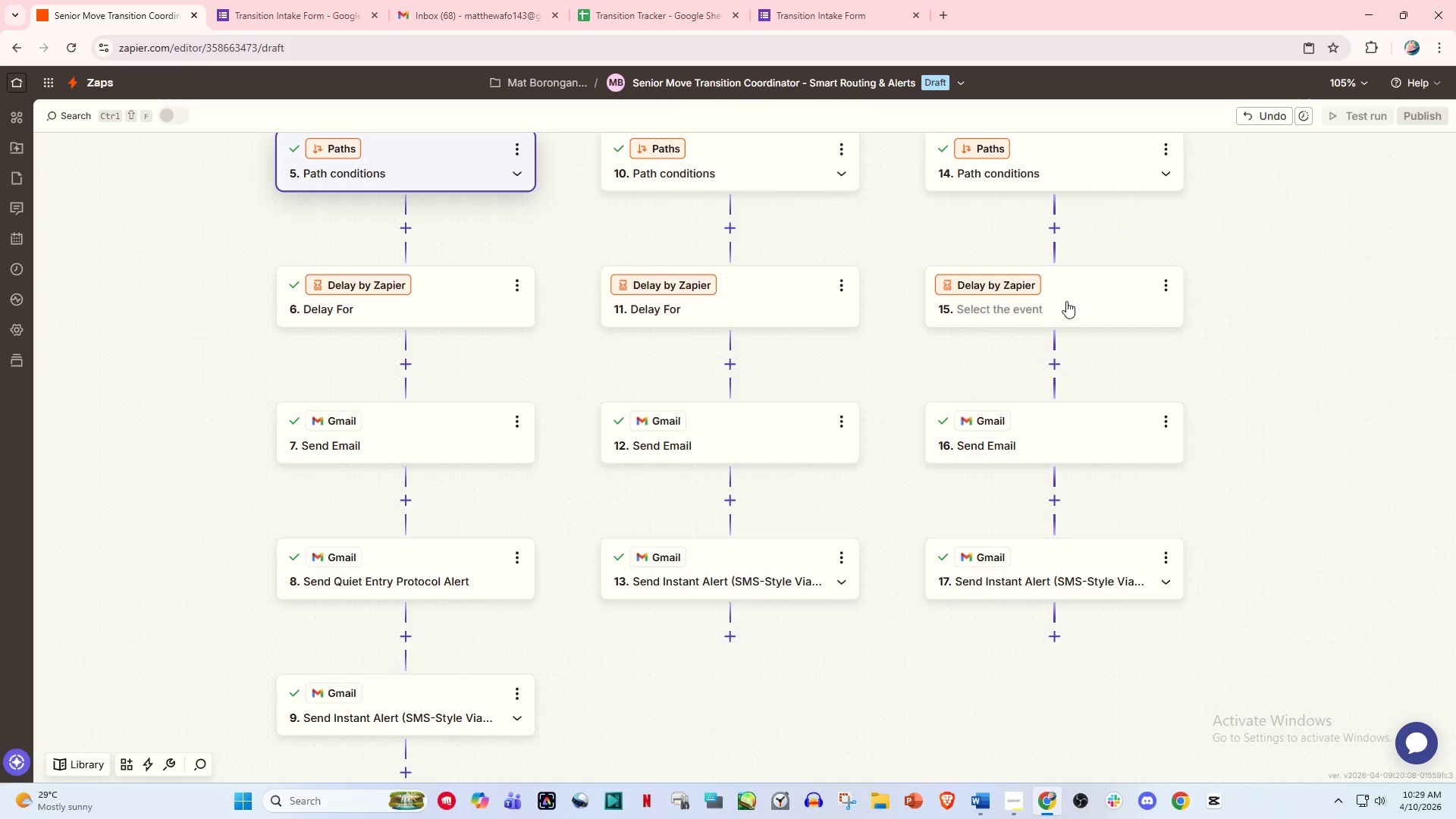 
scroll: coordinate [884, 447], scroll_direction: up, amount: 14.0
 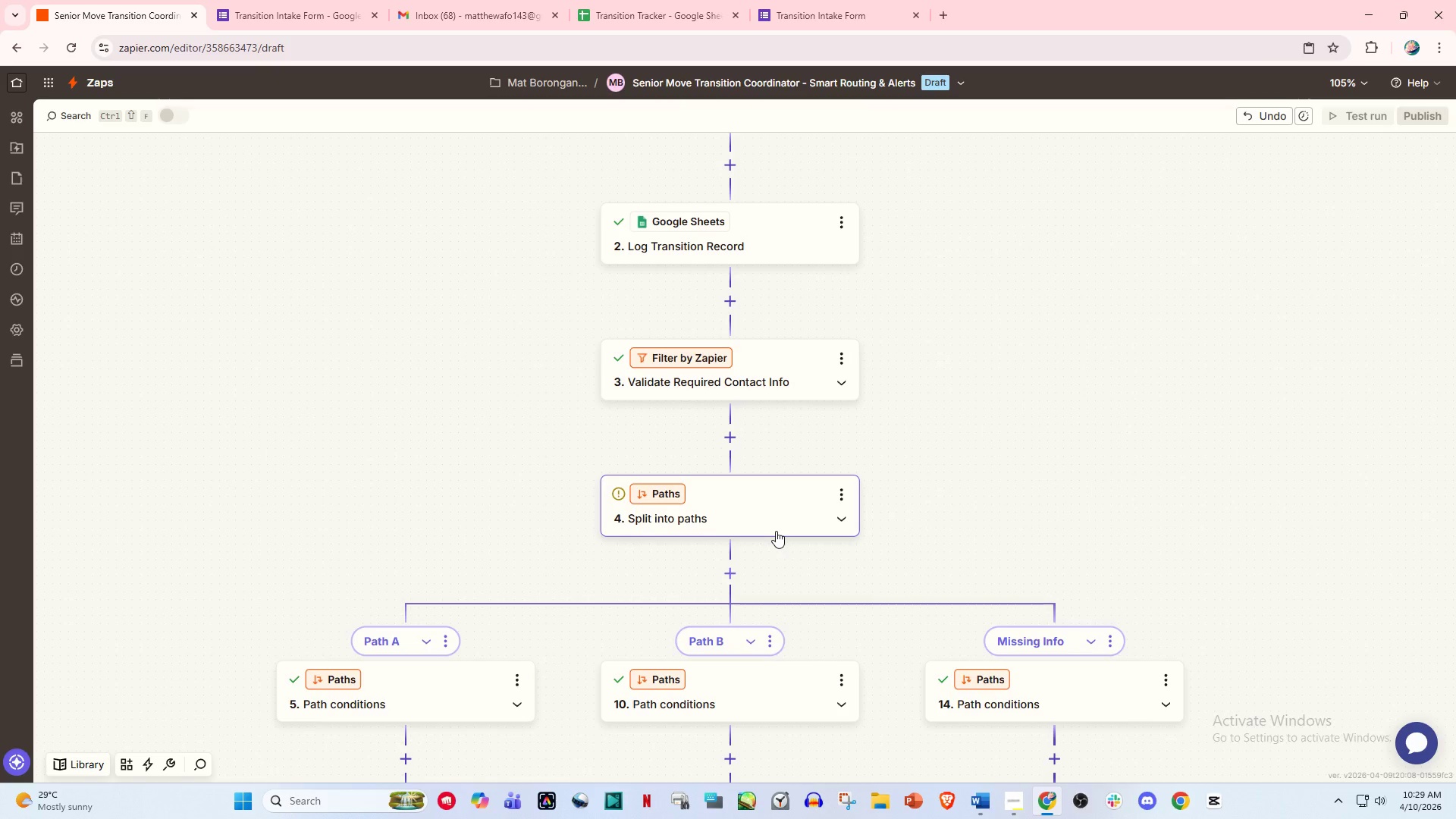 
wait(15.07)
 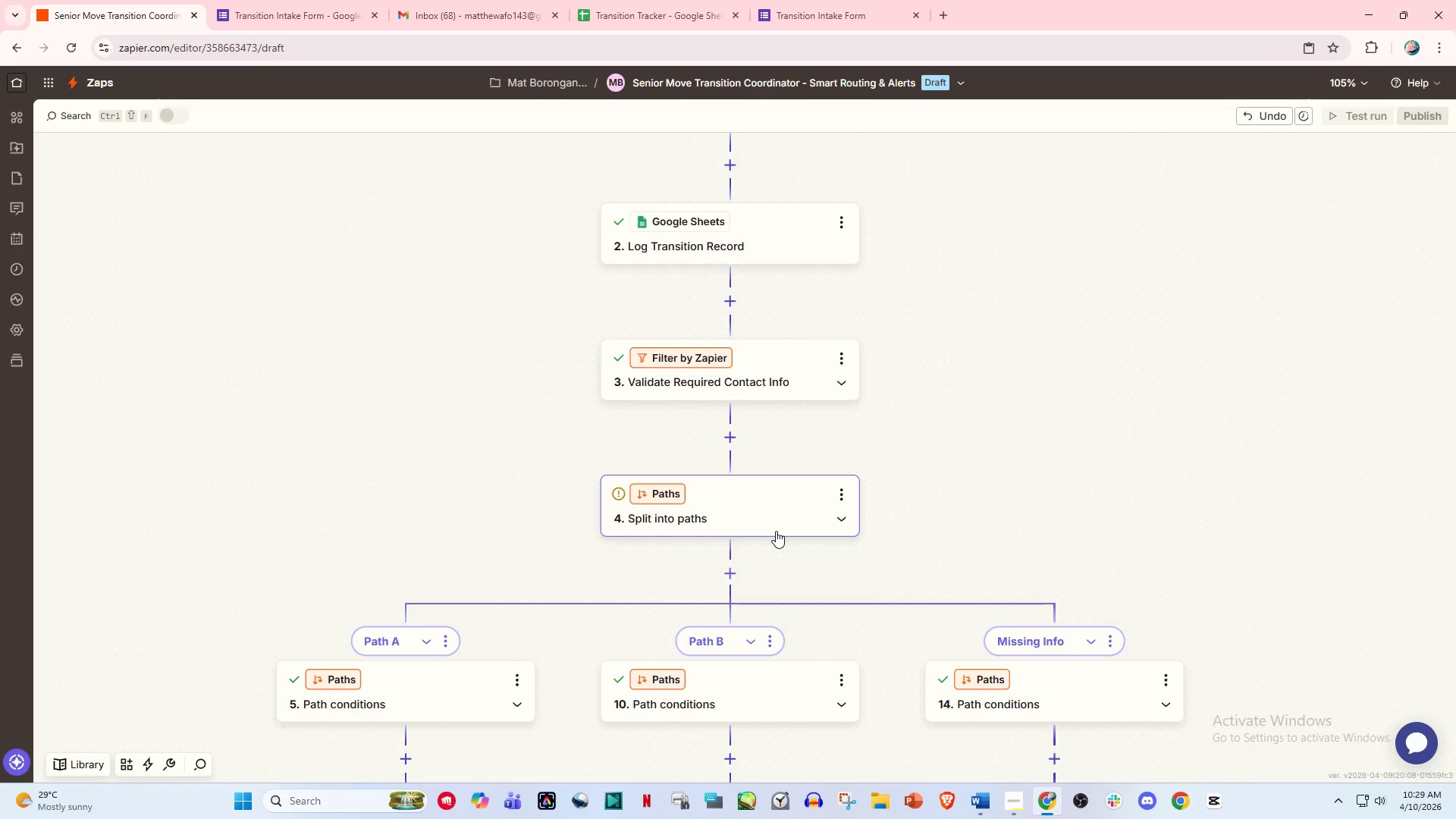 
scroll: coordinate [541, 614], scroll_direction: down, amount: 17.0
 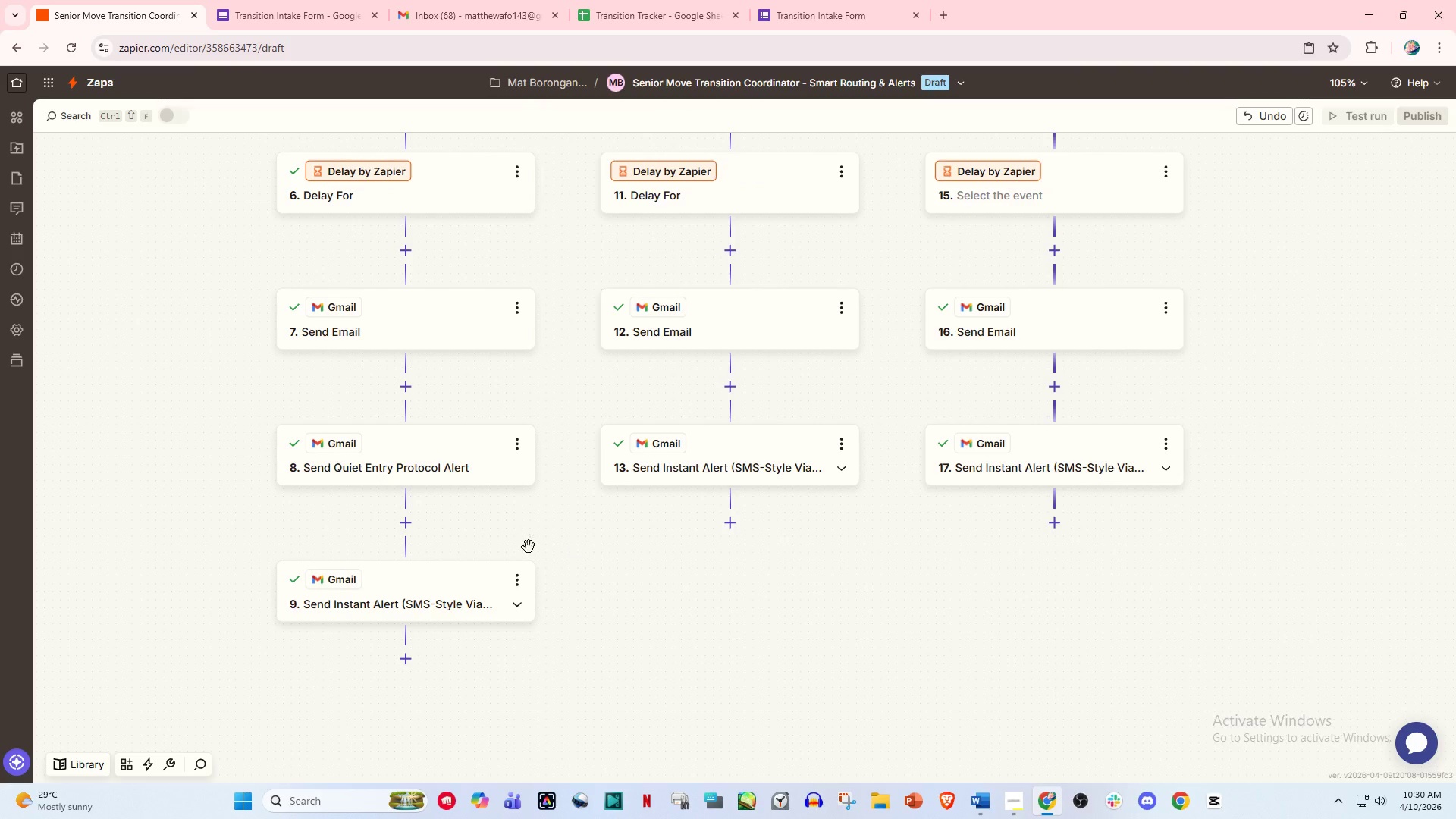 
scroll: coordinate [458, 551], scroll_direction: up, amount: 2.0
 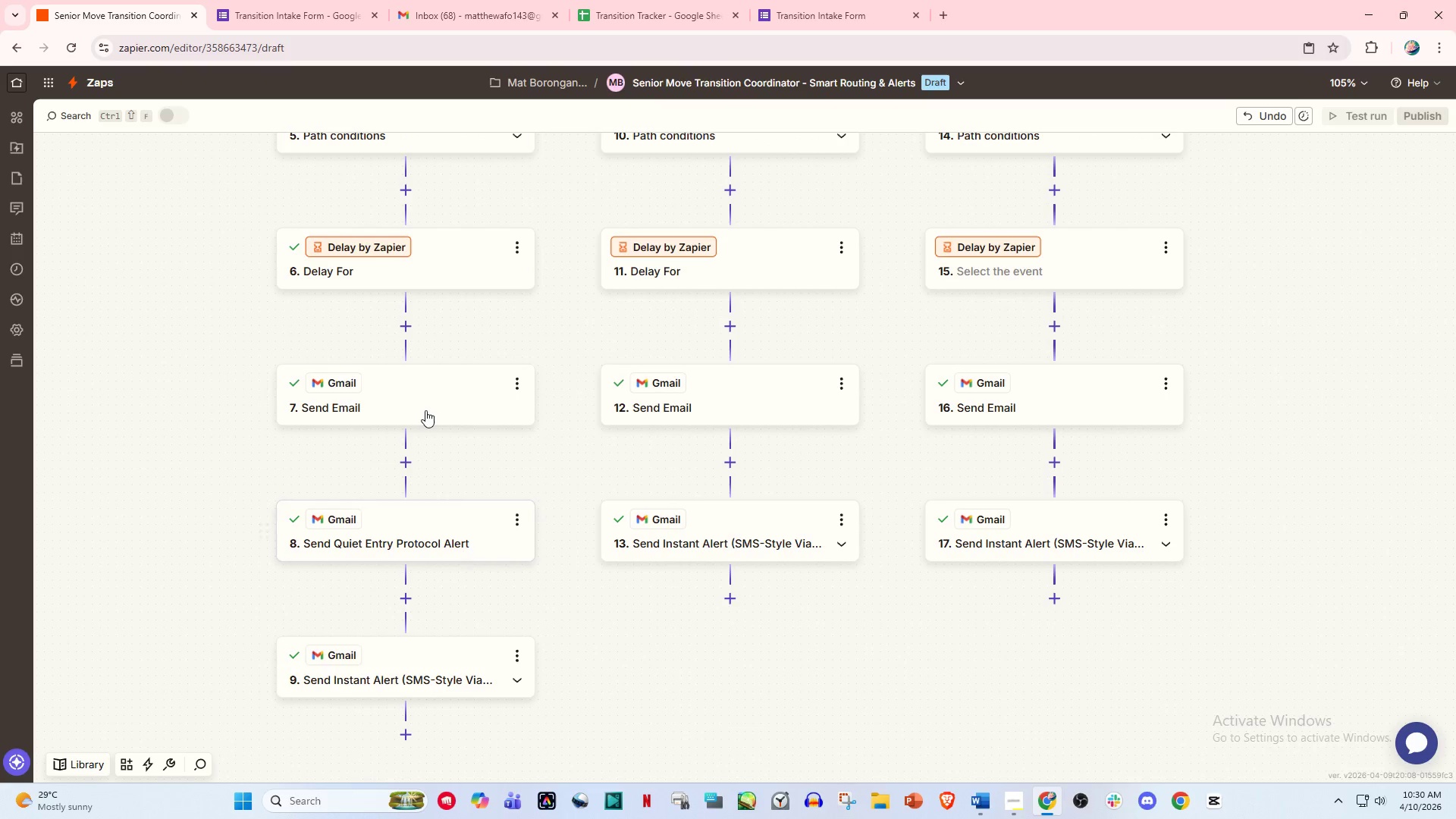 
left_click([428, 408])
 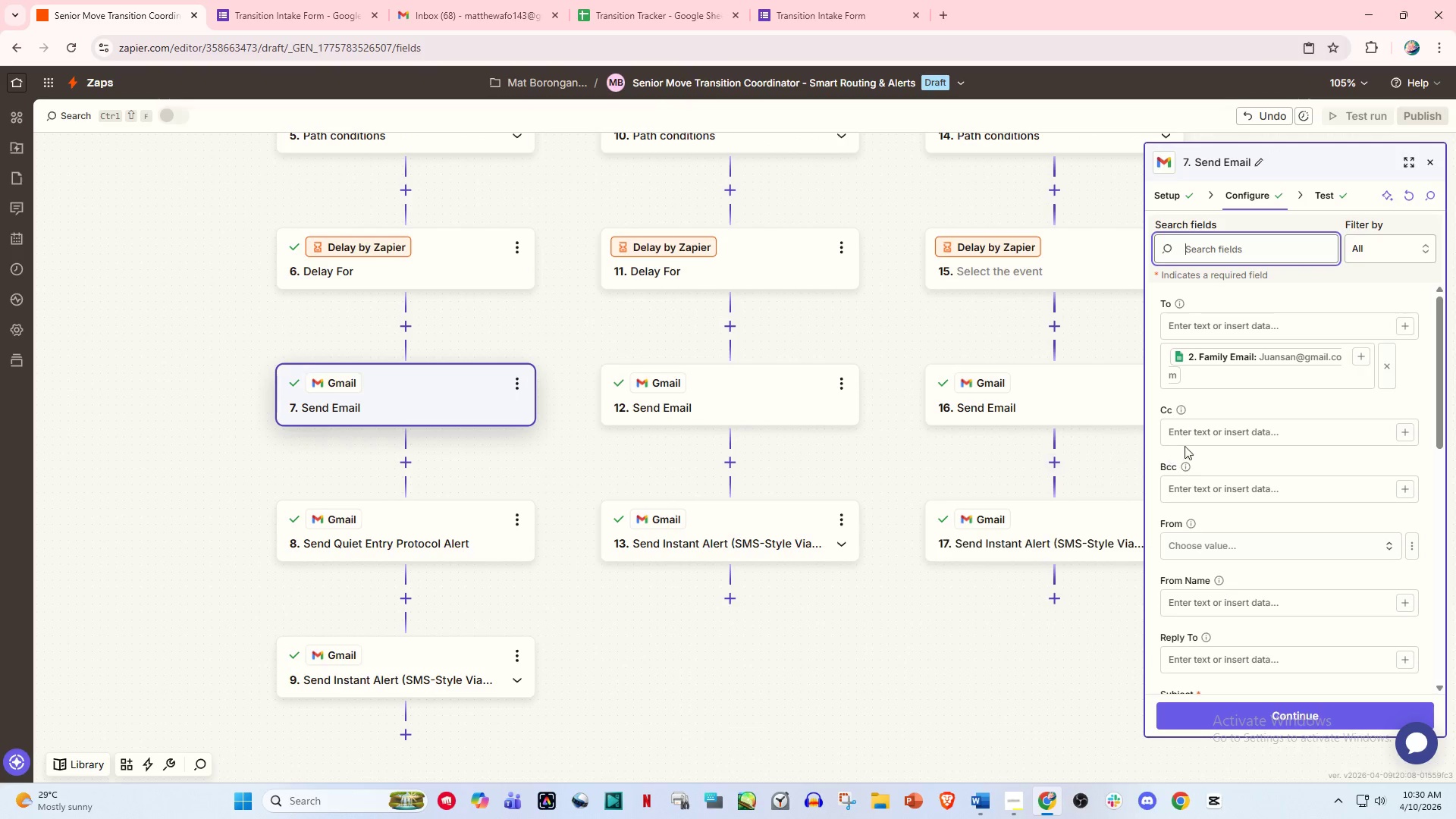 
scroll: coordinate [1225, 481], scroll_direction: down, amount: 4.0
 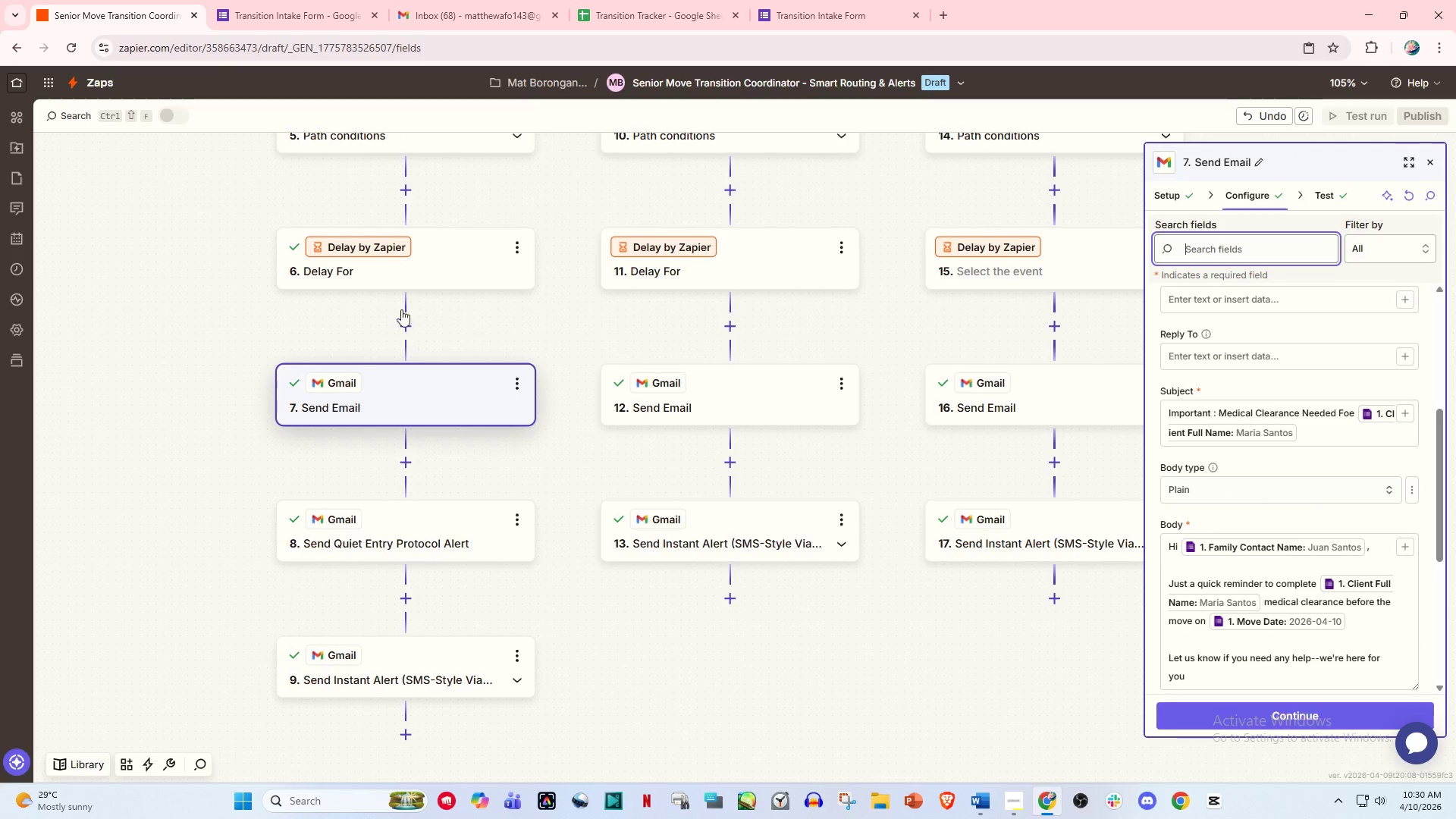 
left_click([401, 256])
 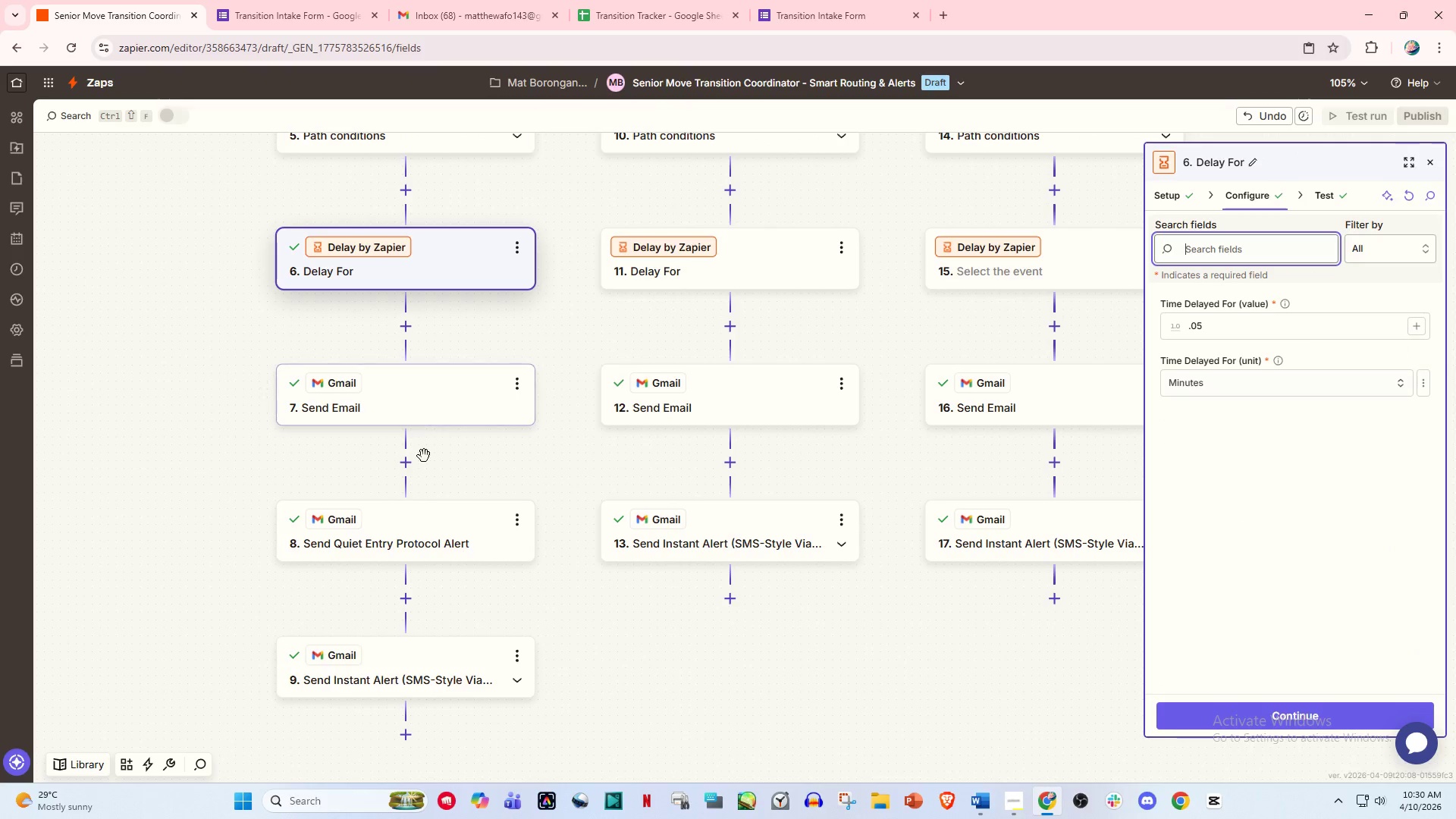 
left_click([409, 515])
 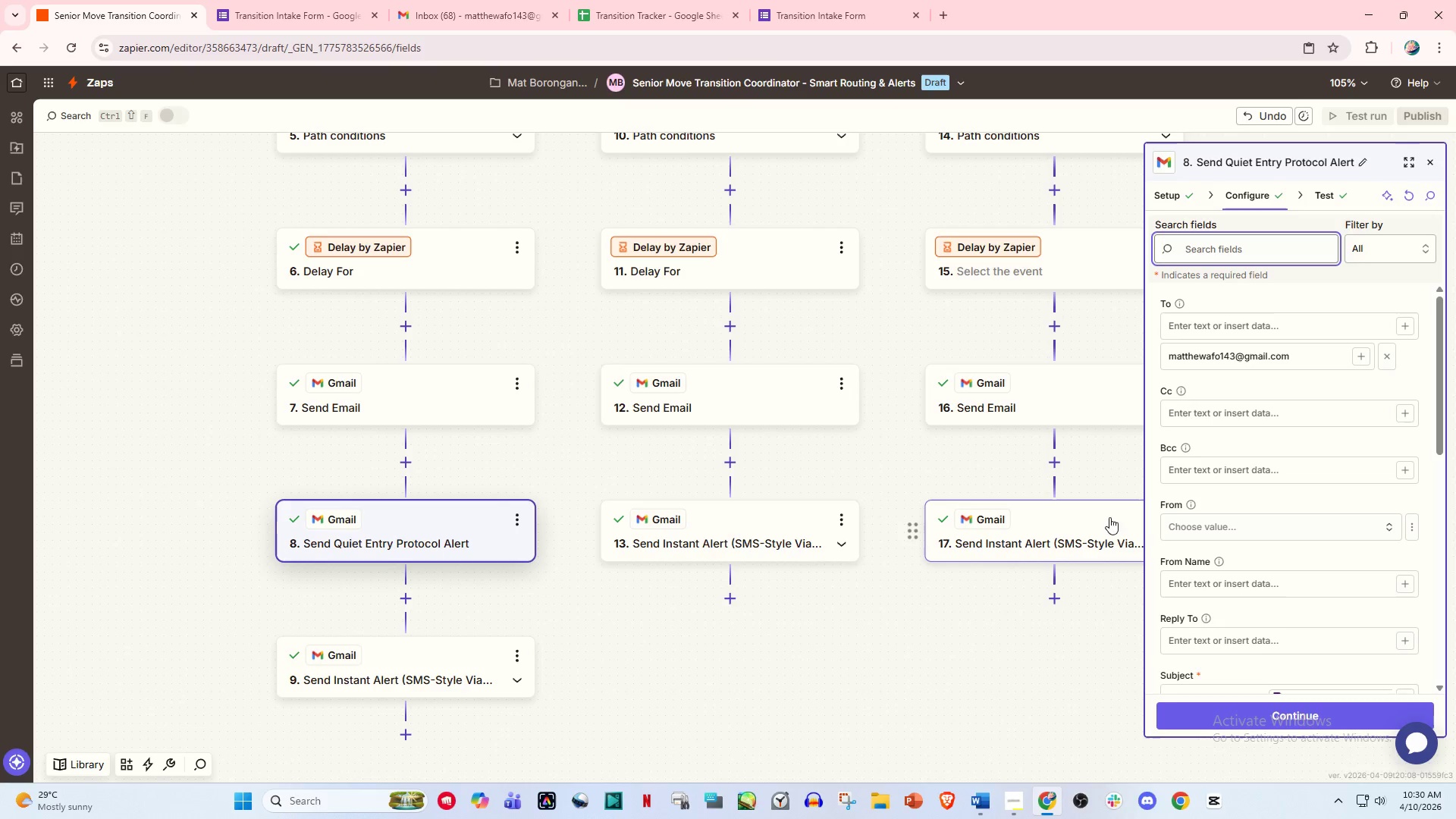 
scroll: coordinate [1176, 543], scroll_direction: down, amount: 4.0
 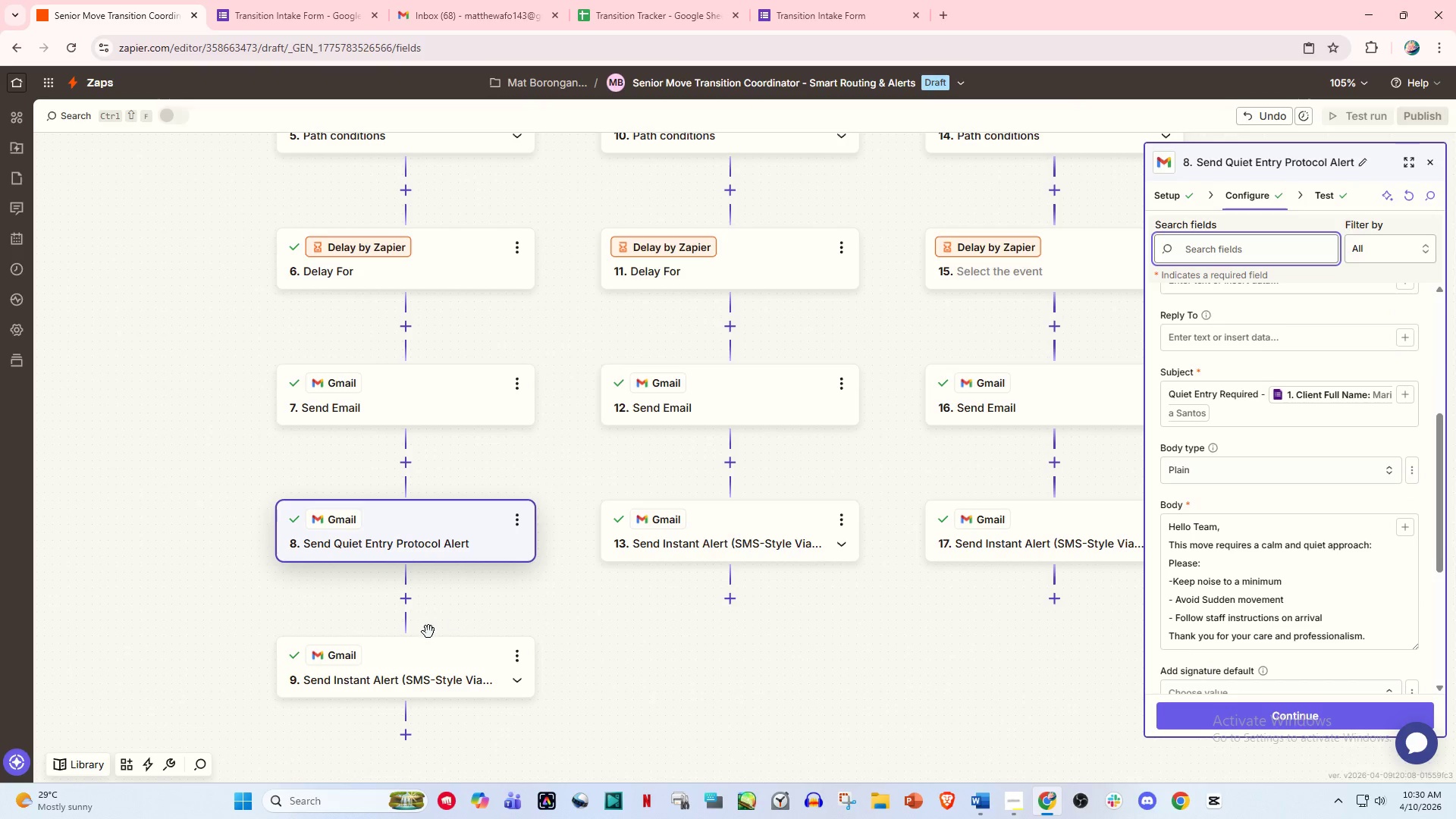 
left_click([413, 672])
 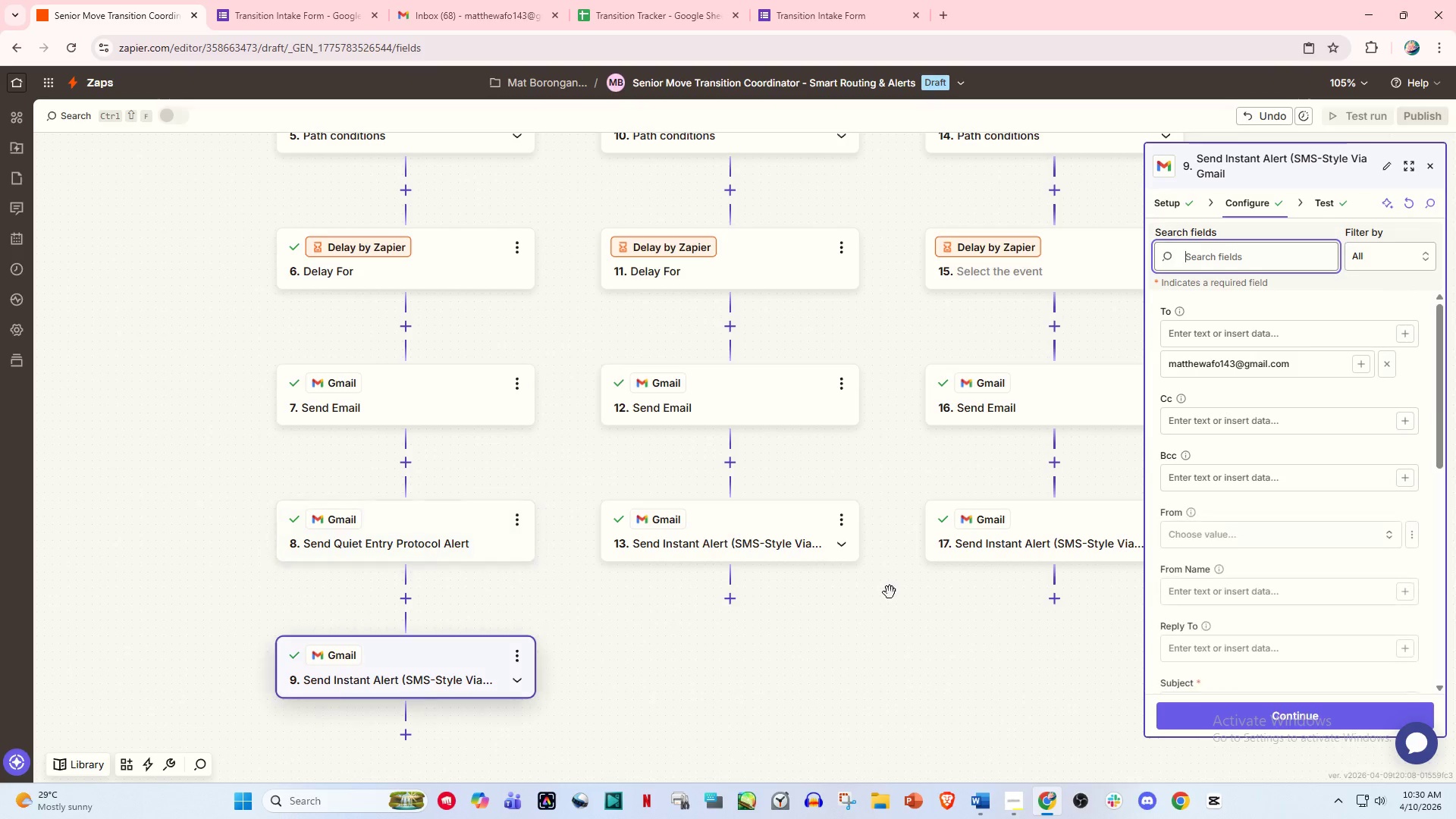 
scroll: coordinate [1240, 585], scroll_direction: down, amount: 8.0
 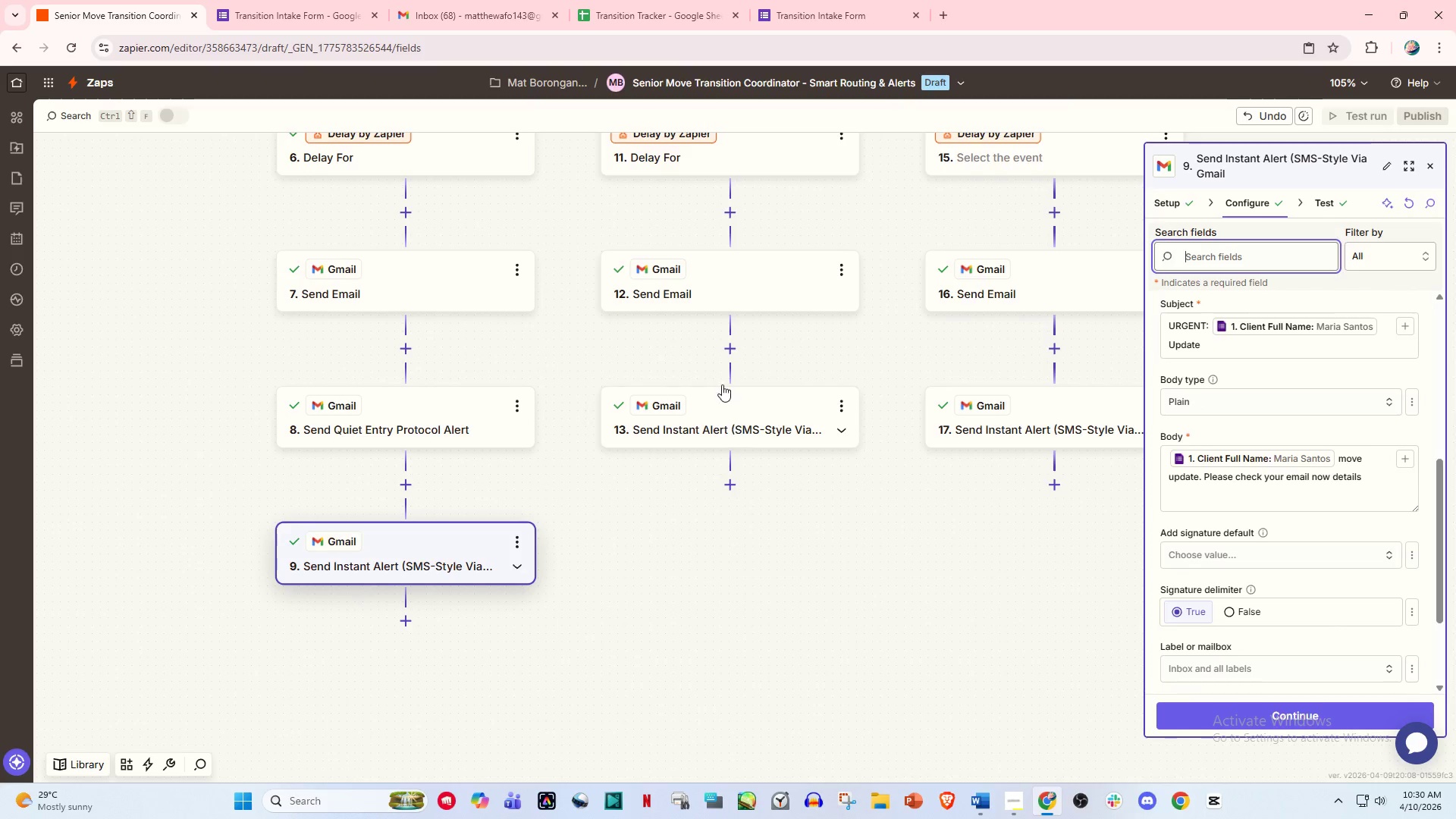 
left_click([698, 276])
 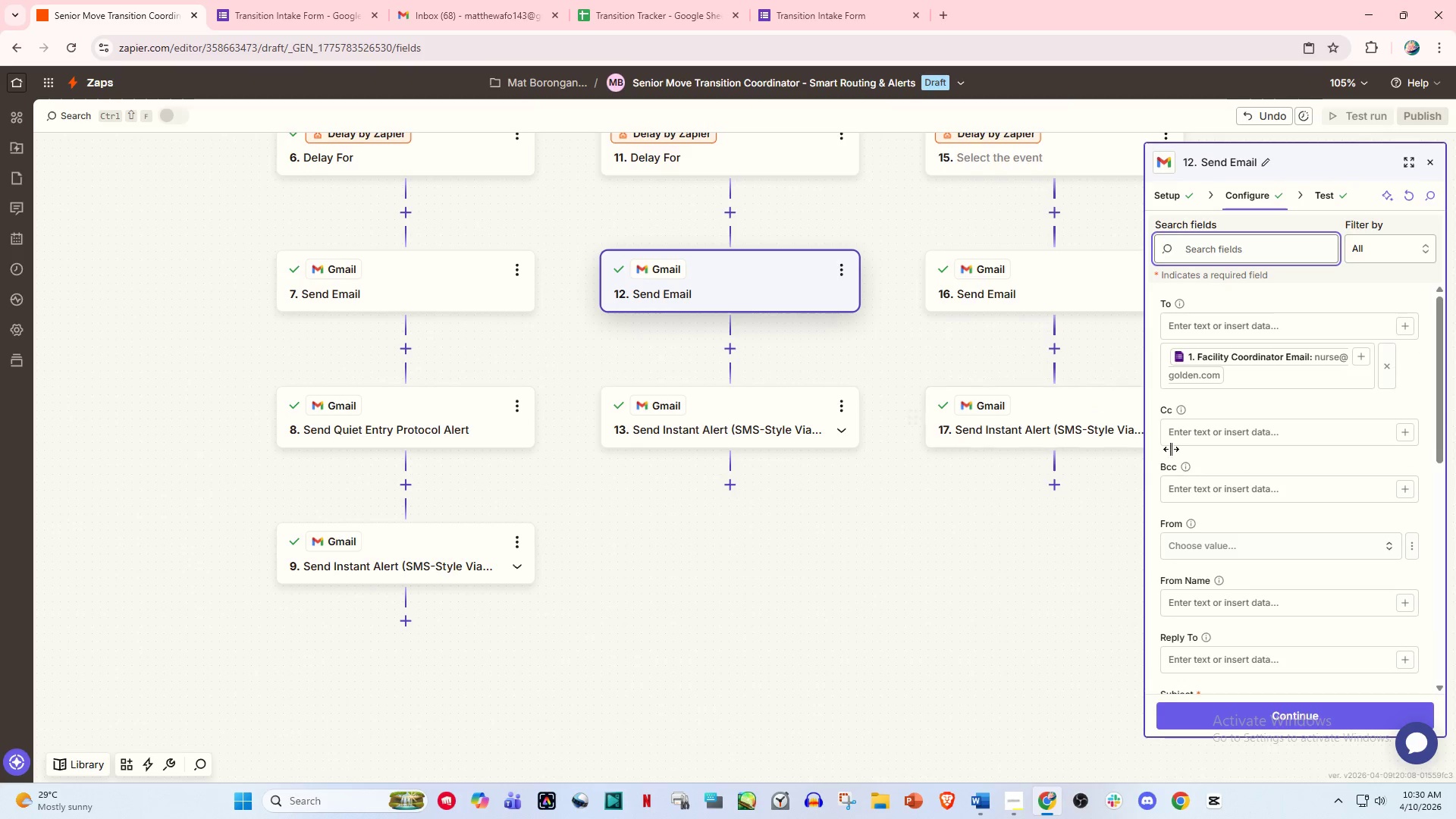 
scroll: coordinate [1266, 506], scroll_direction: down, amount: 4.0
 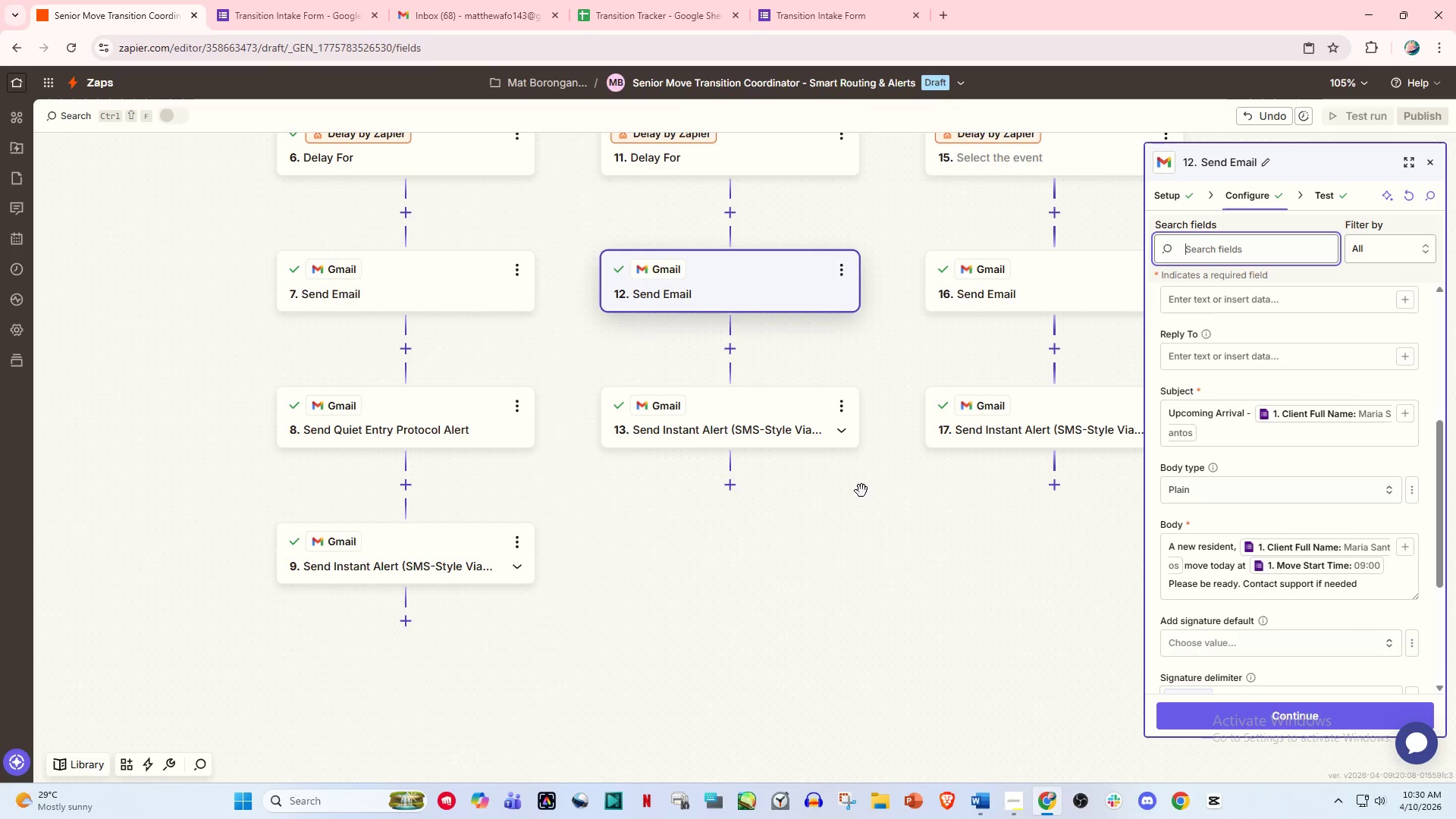 
left_click([716, 428])
 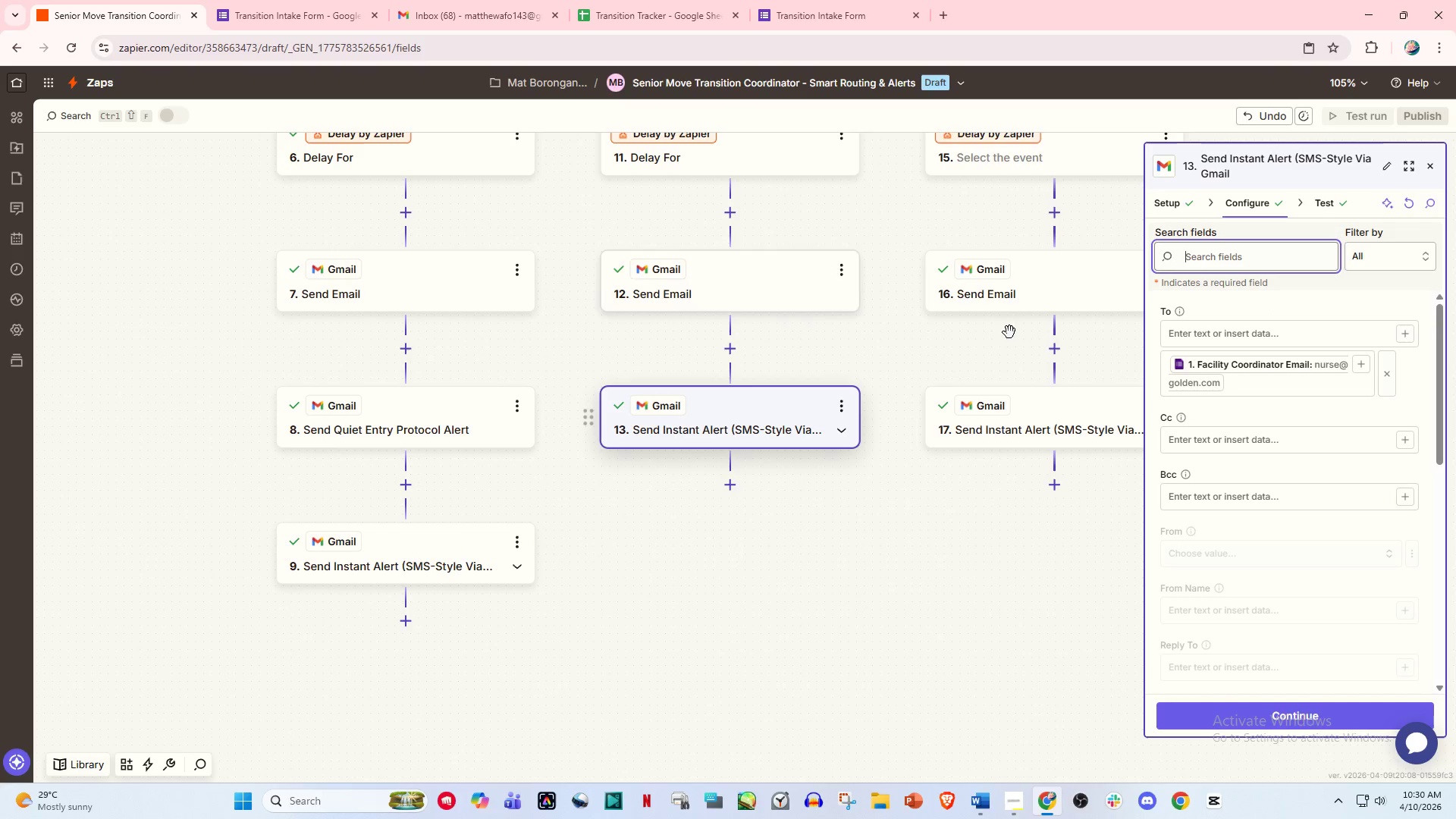 
left_click([1021, 293])
 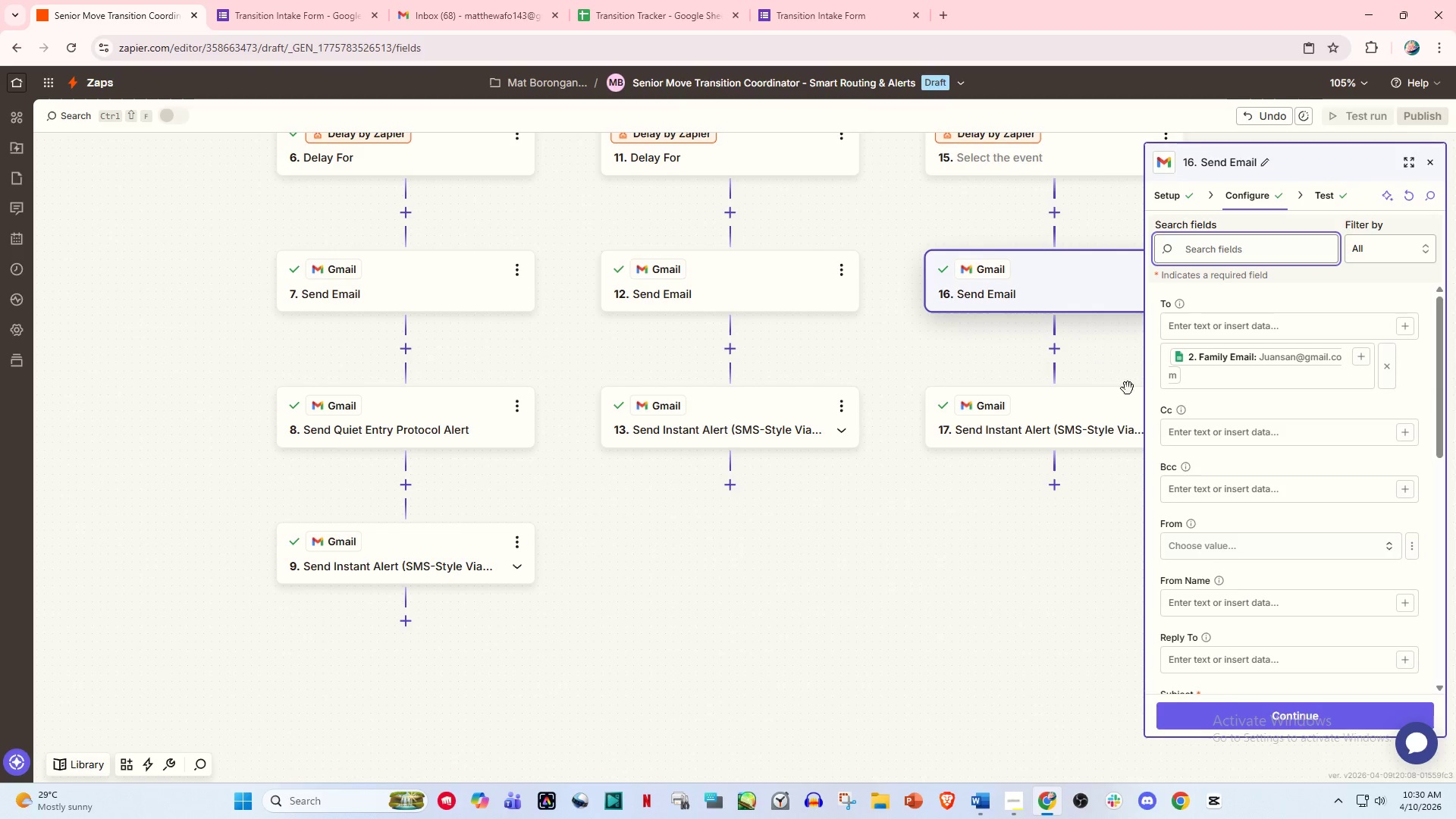 
scroll: coordinate [1273, 470], scroll_direction: down, amount: 7.0
 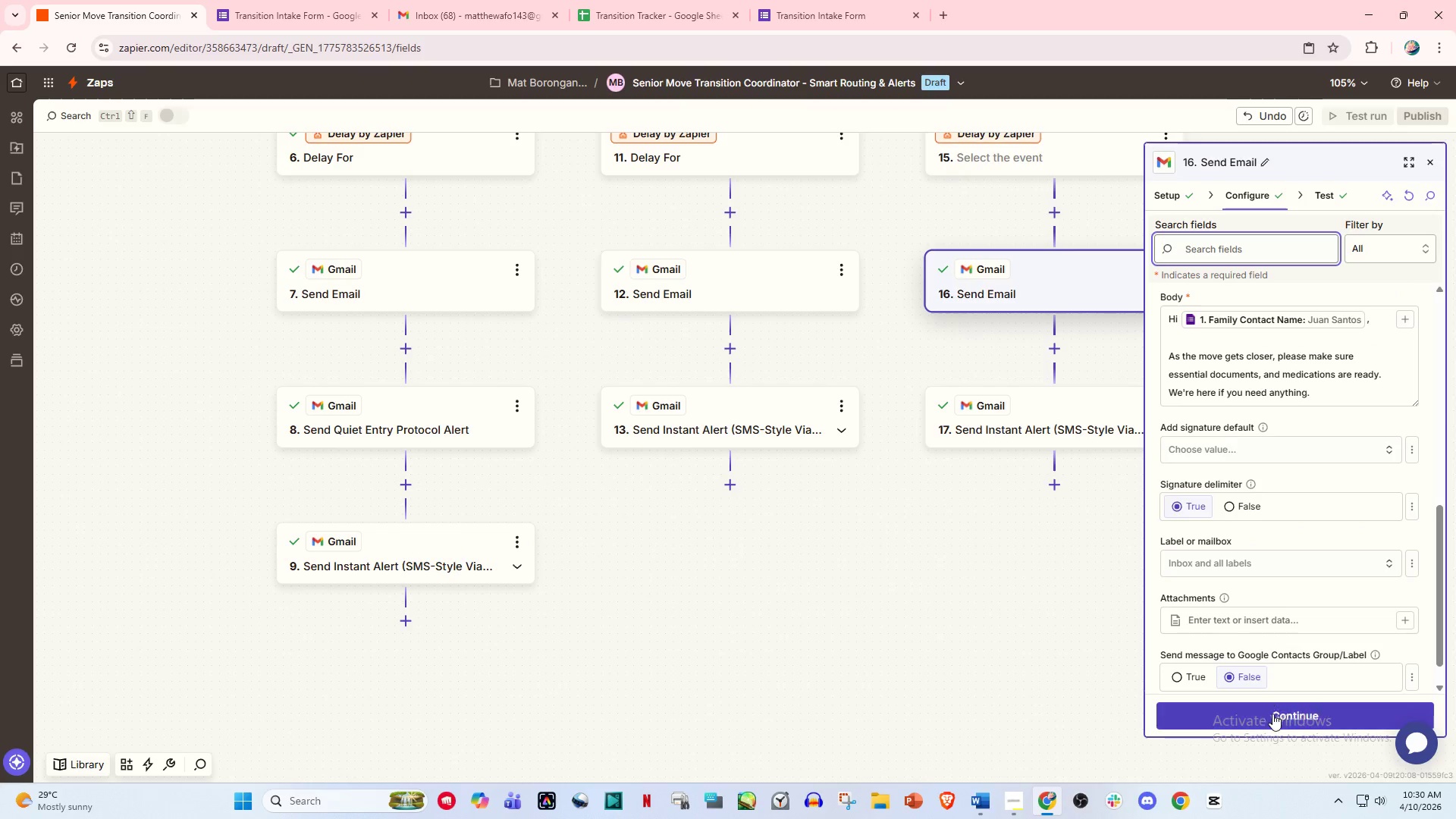 
left_click([1272, 718])
 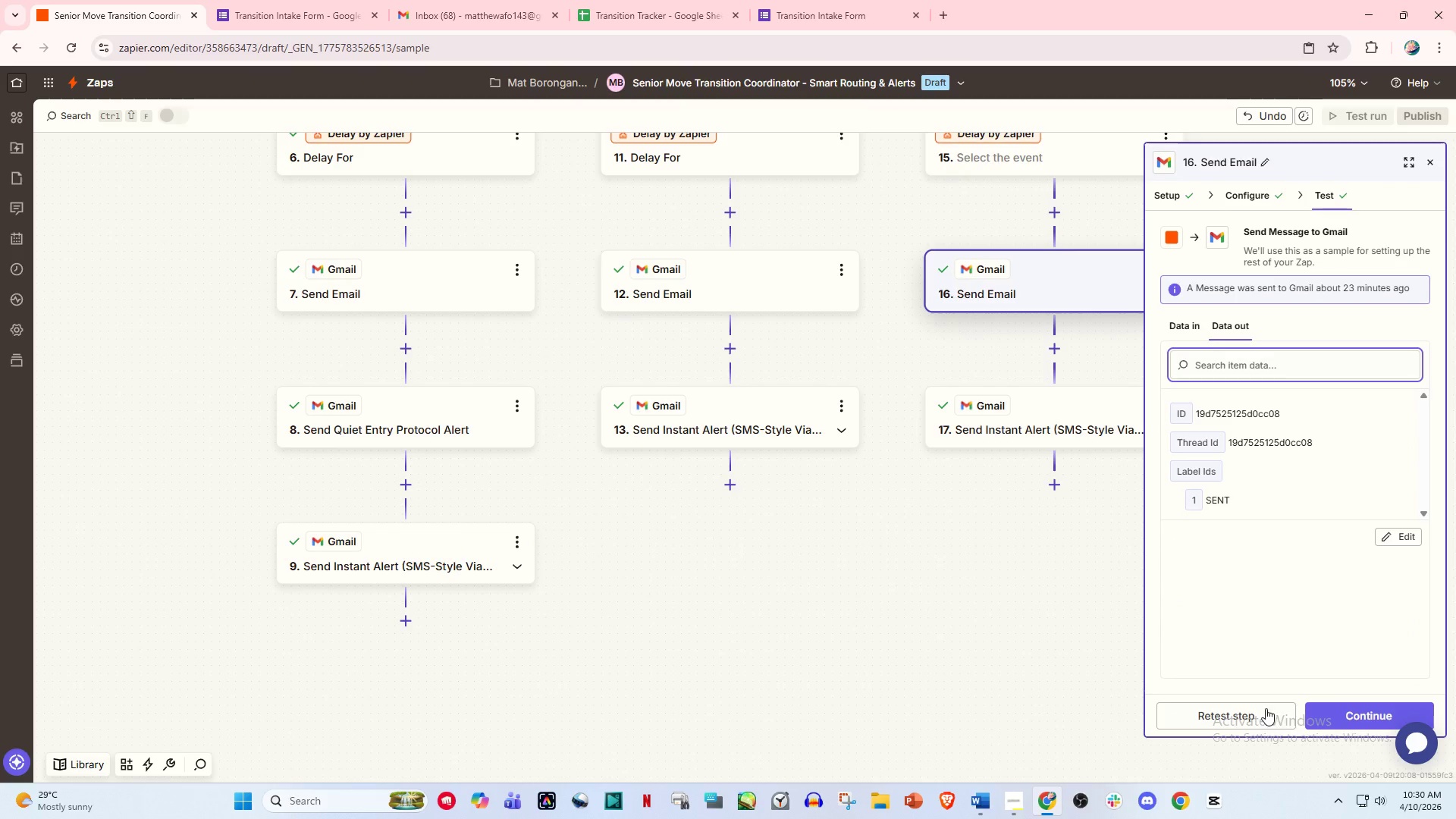 
left_click([1341, 718])
 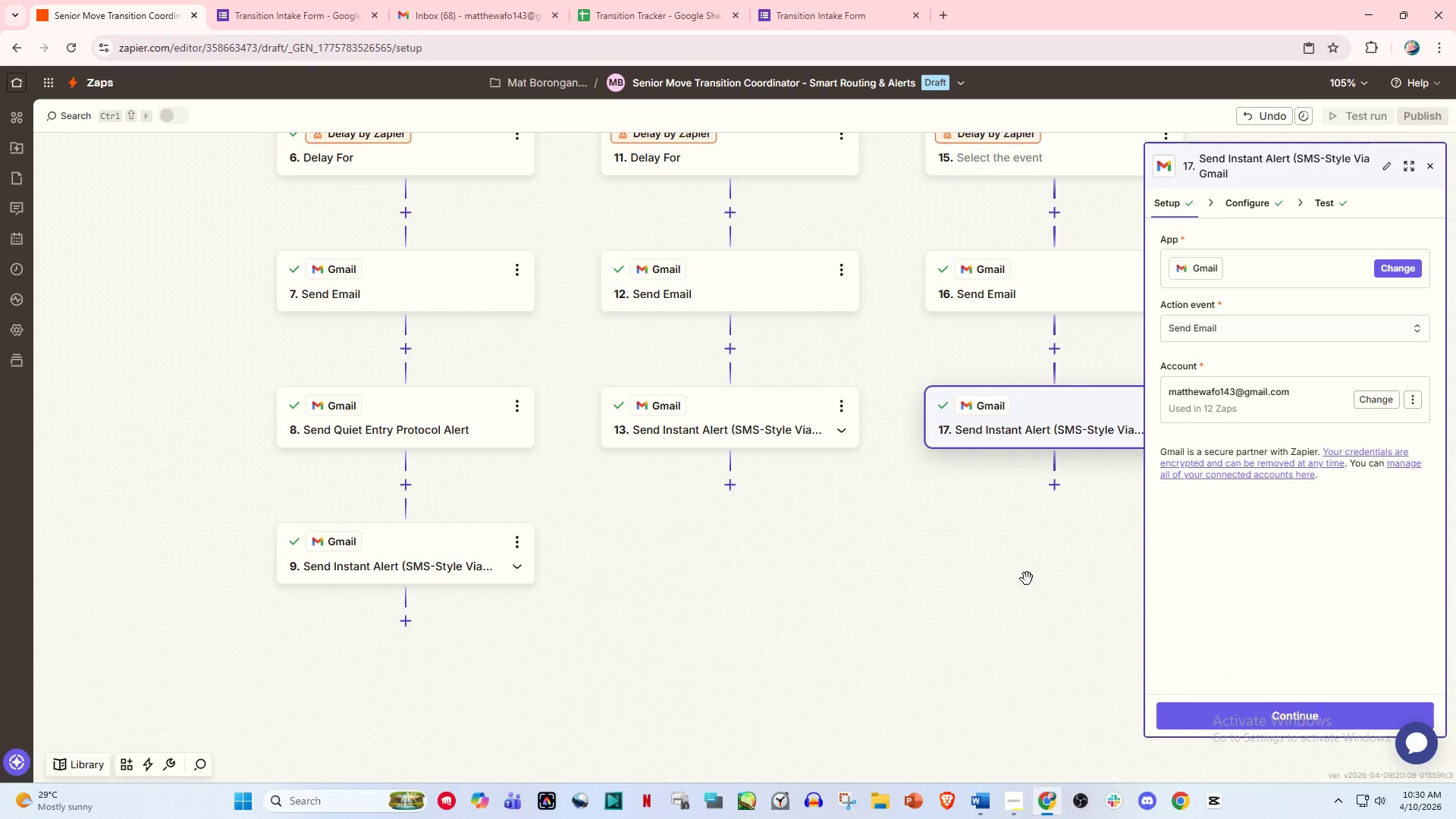 
scroll: coordinate [785, 462], scroll_direction: up, amount: 28.0
 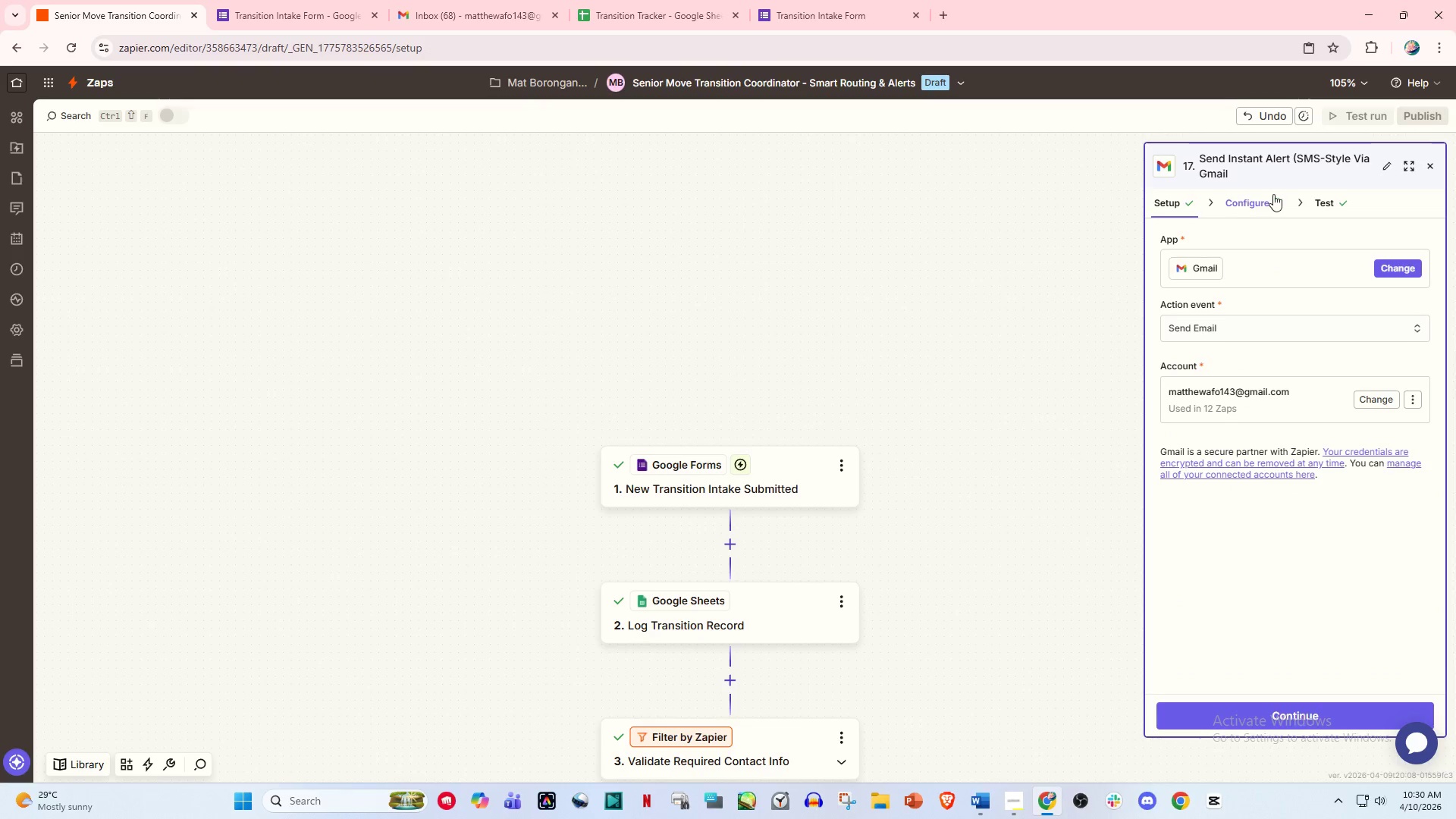 
left_click([1375, 114])
 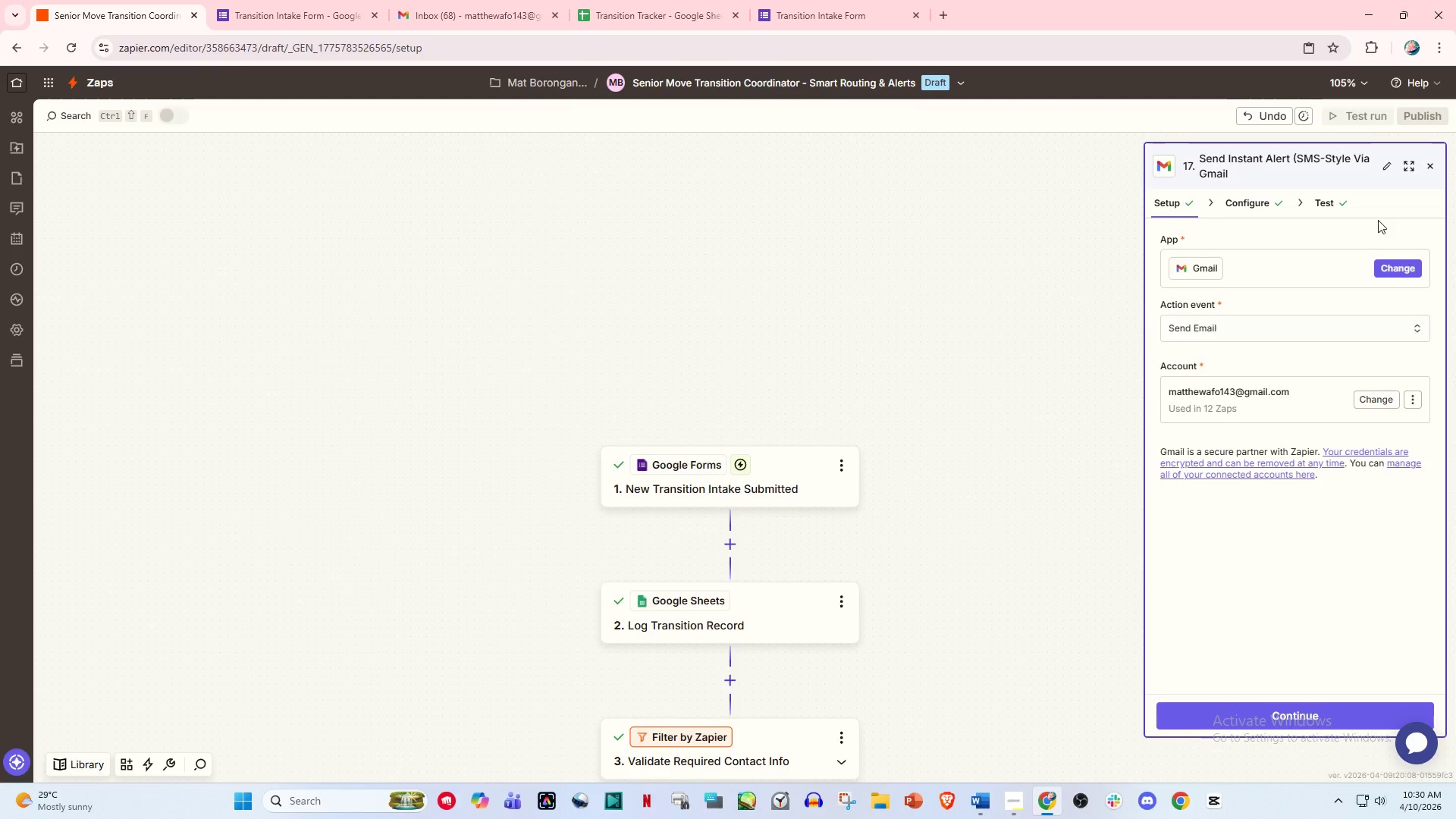 
scroll: coordinate [861, 383], scroll_direction: down, amount: 13.0
 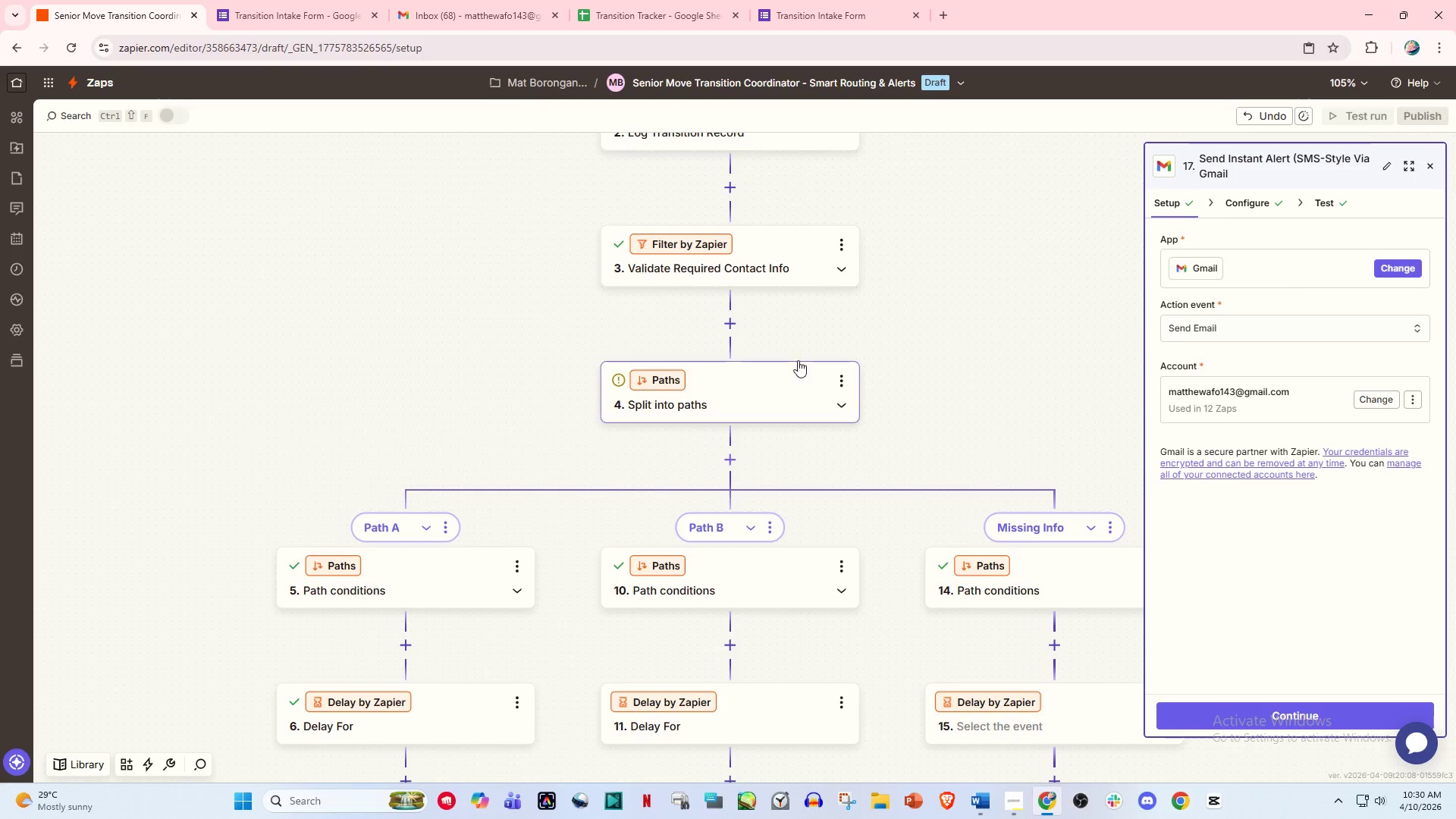 
left_click([736, 384])
 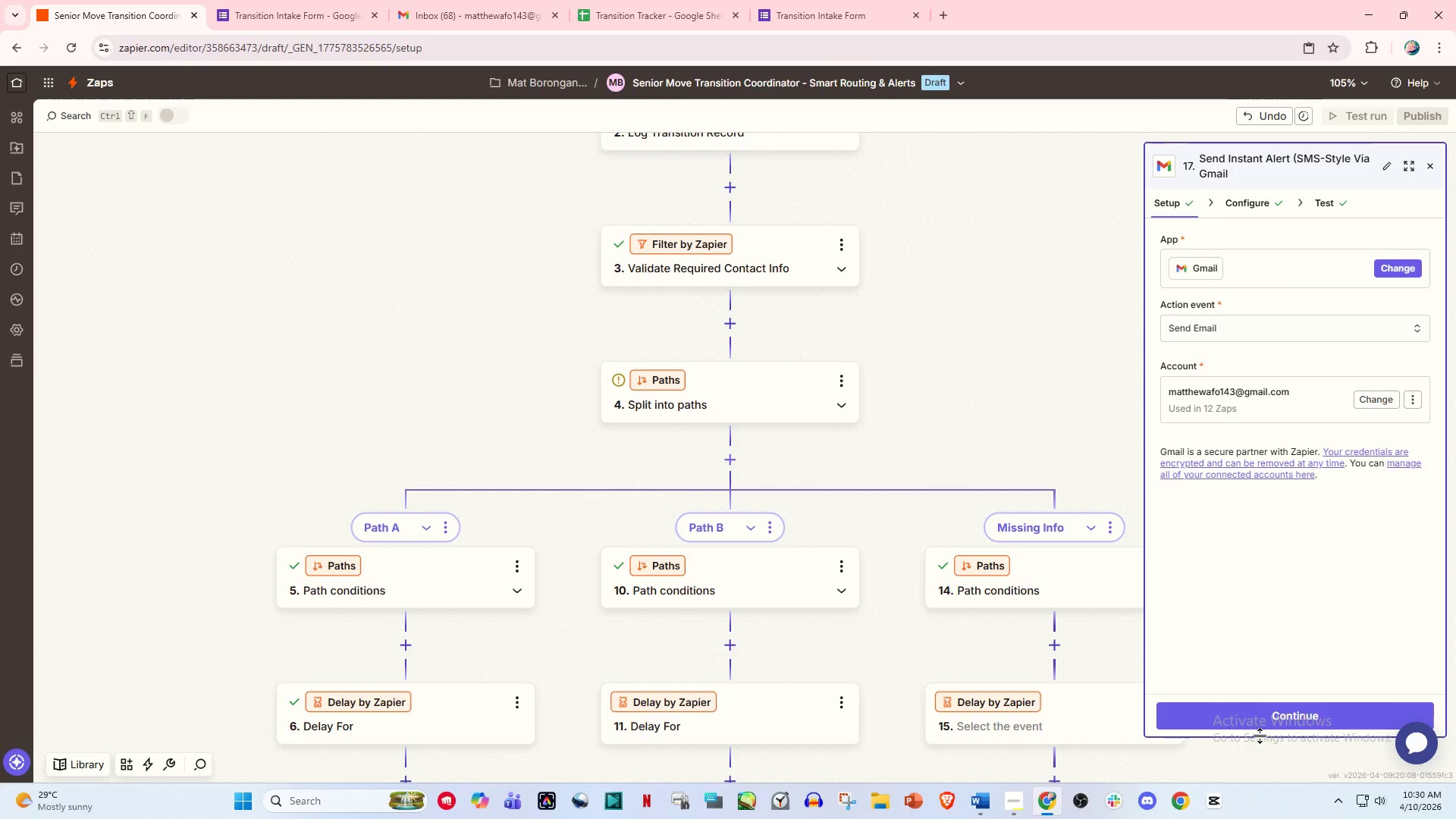 
left_click([1276, 724])
 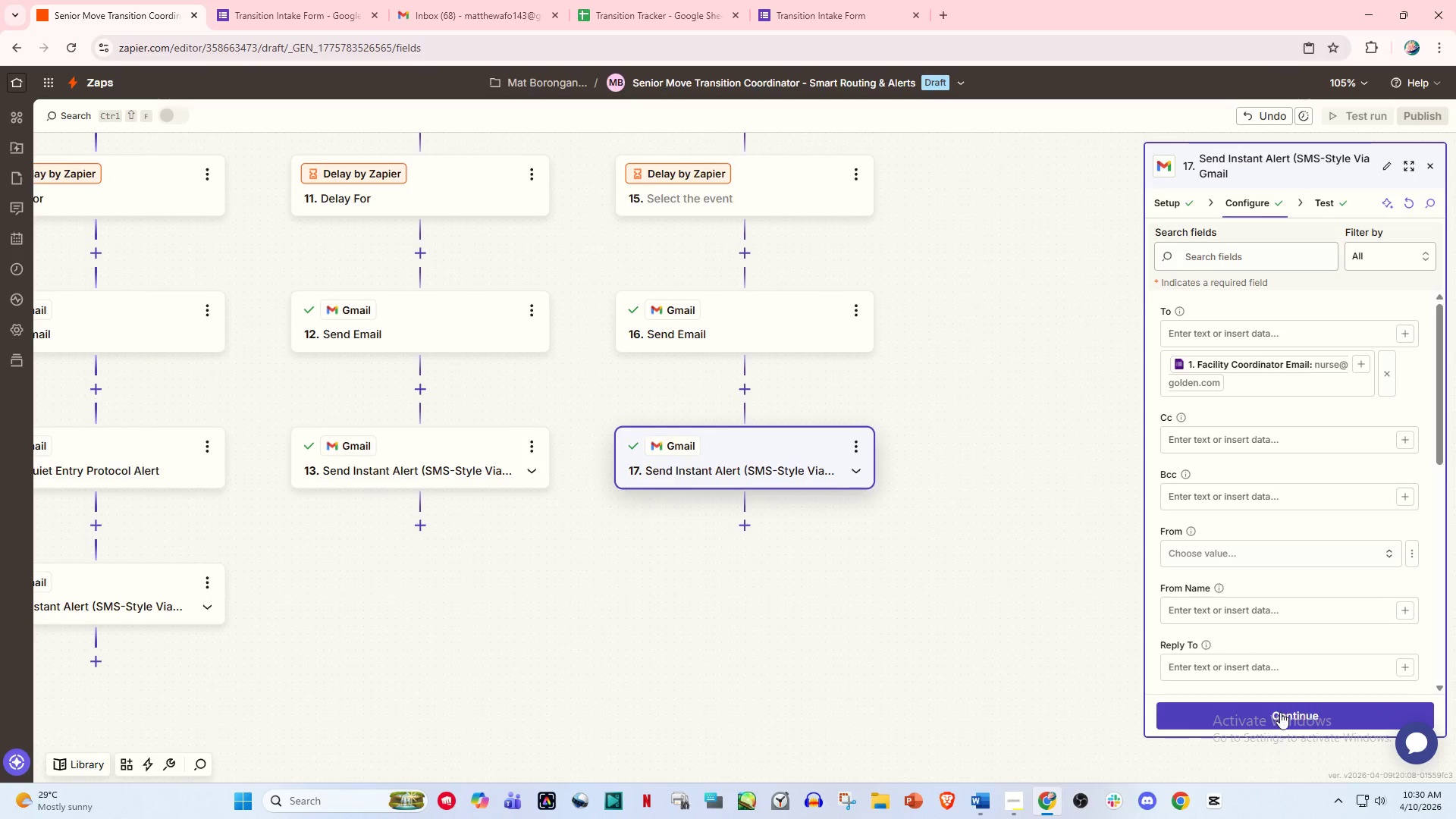 
left_click([1281, 711])
 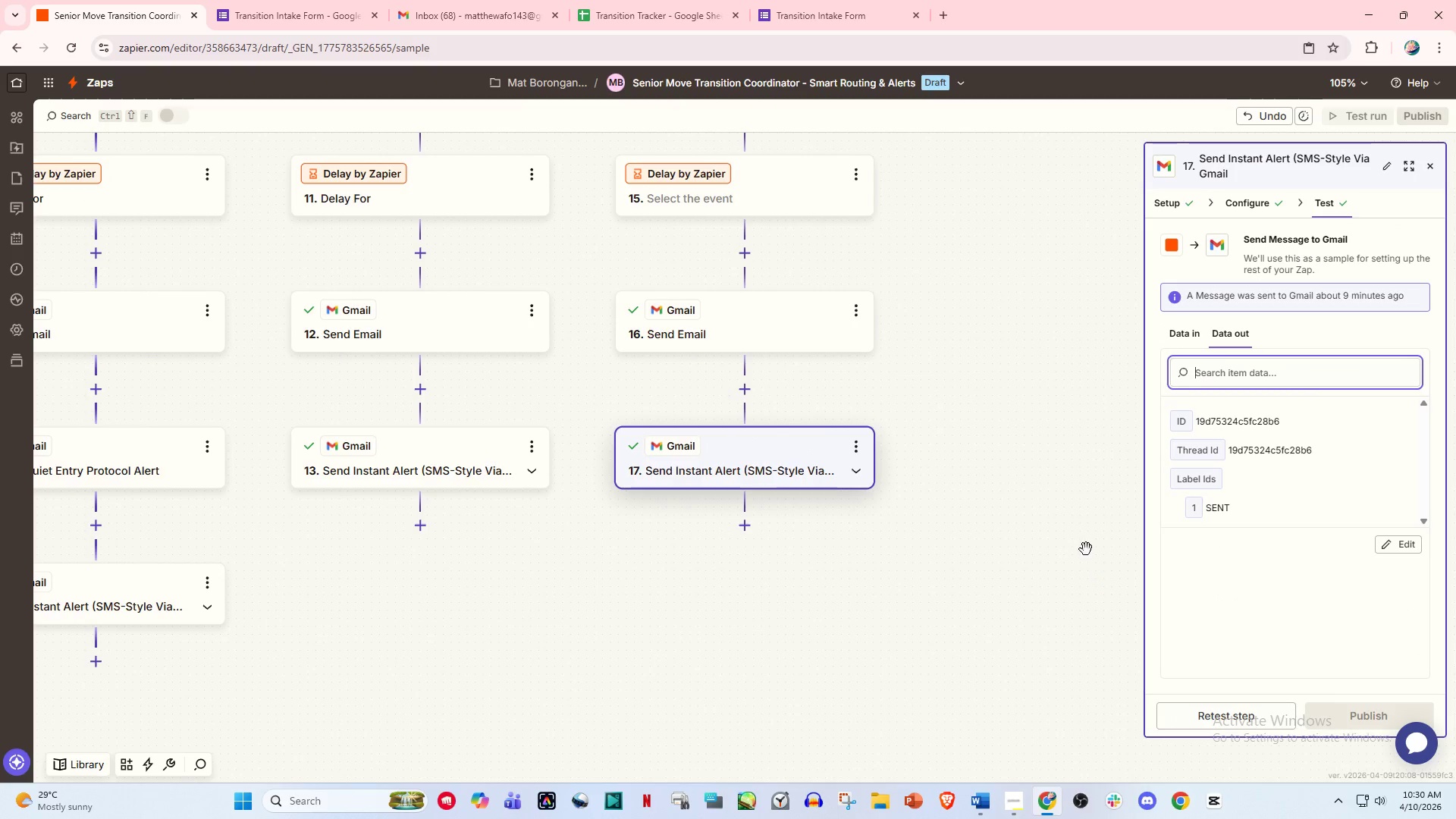 
left_click([1014, 430])
 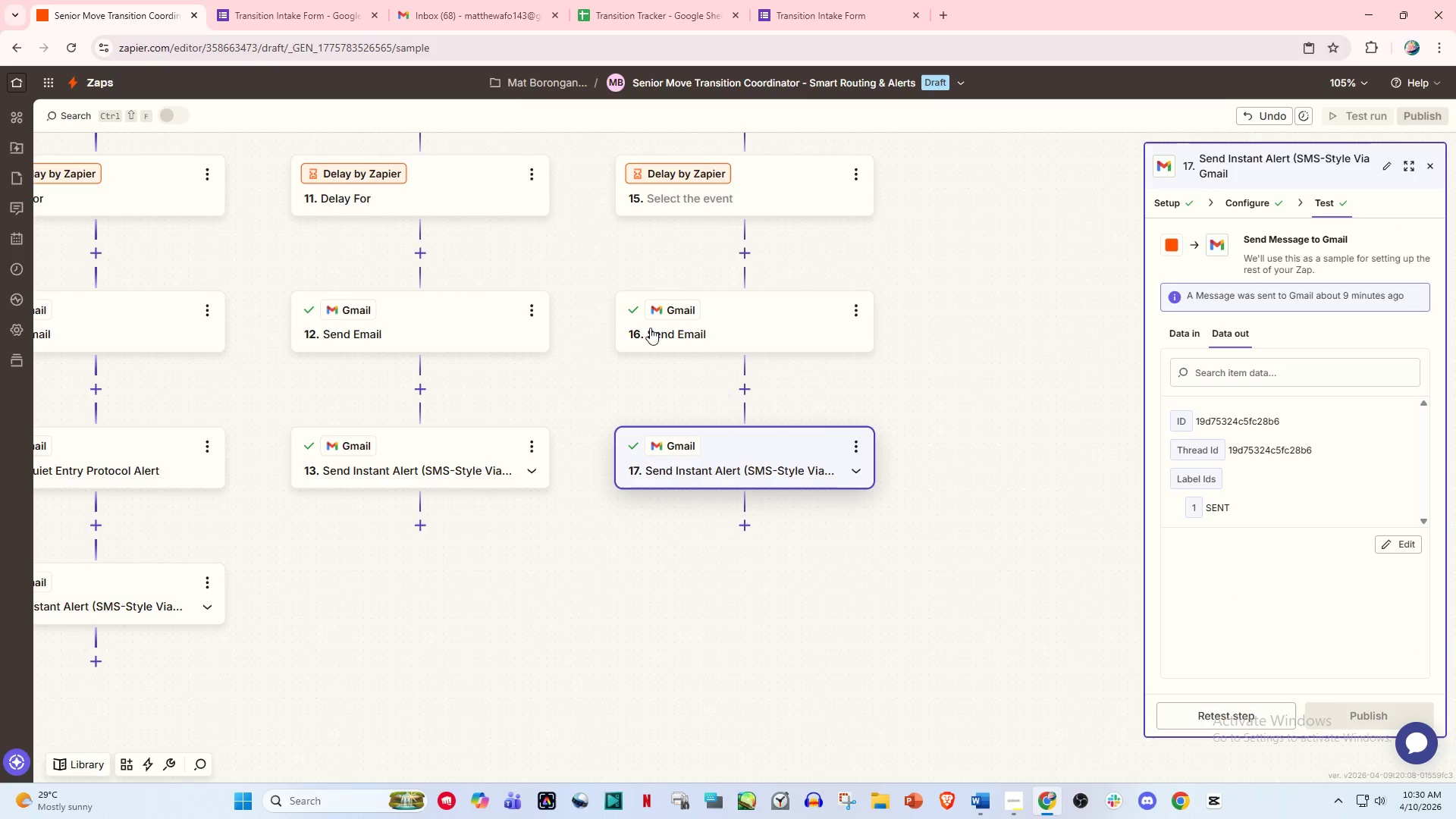 
left_click_drag(start_coordinate=[626, 288], to_coordinate=[1068, 689])
 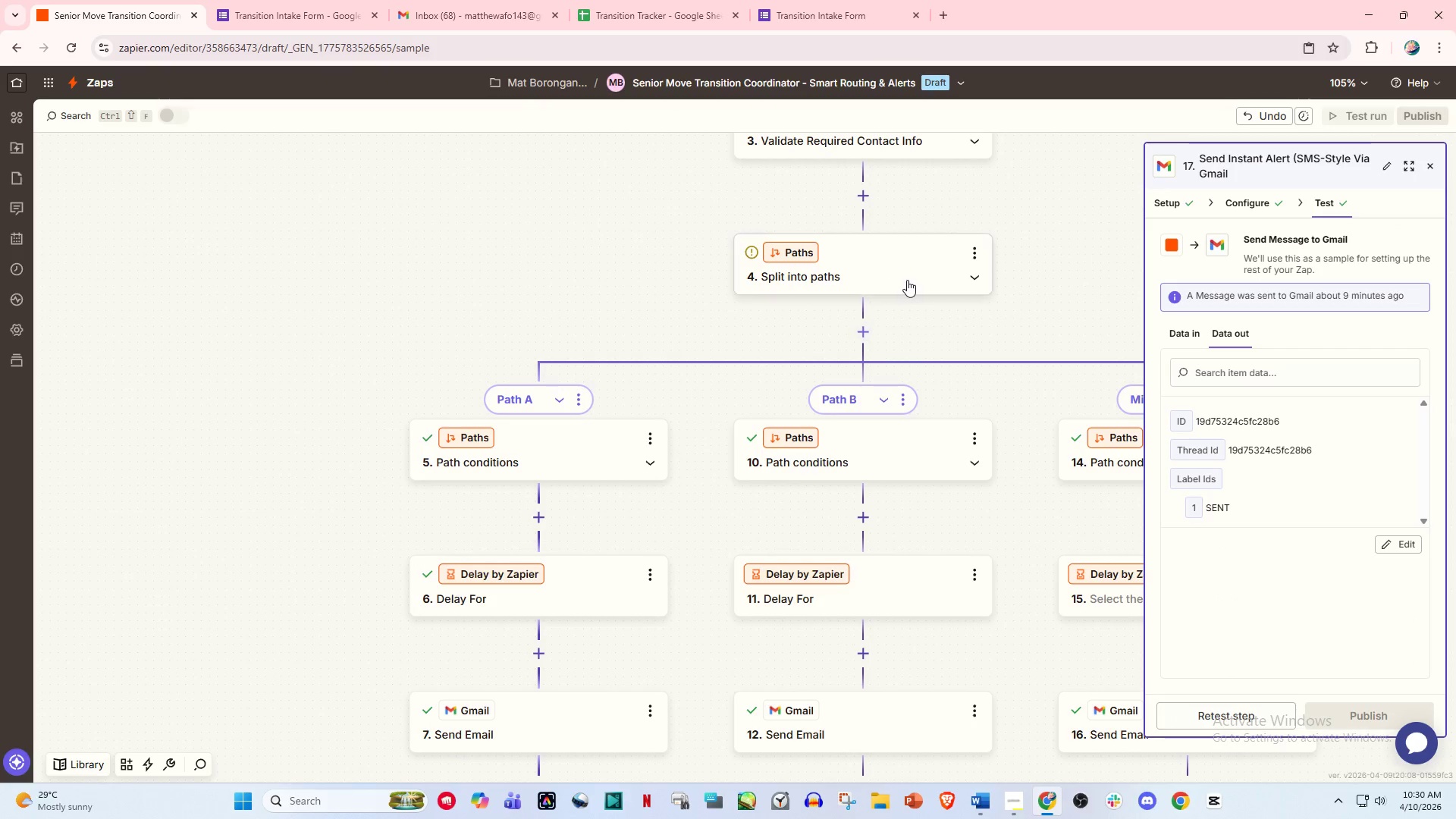 
left_click([907, 280])
 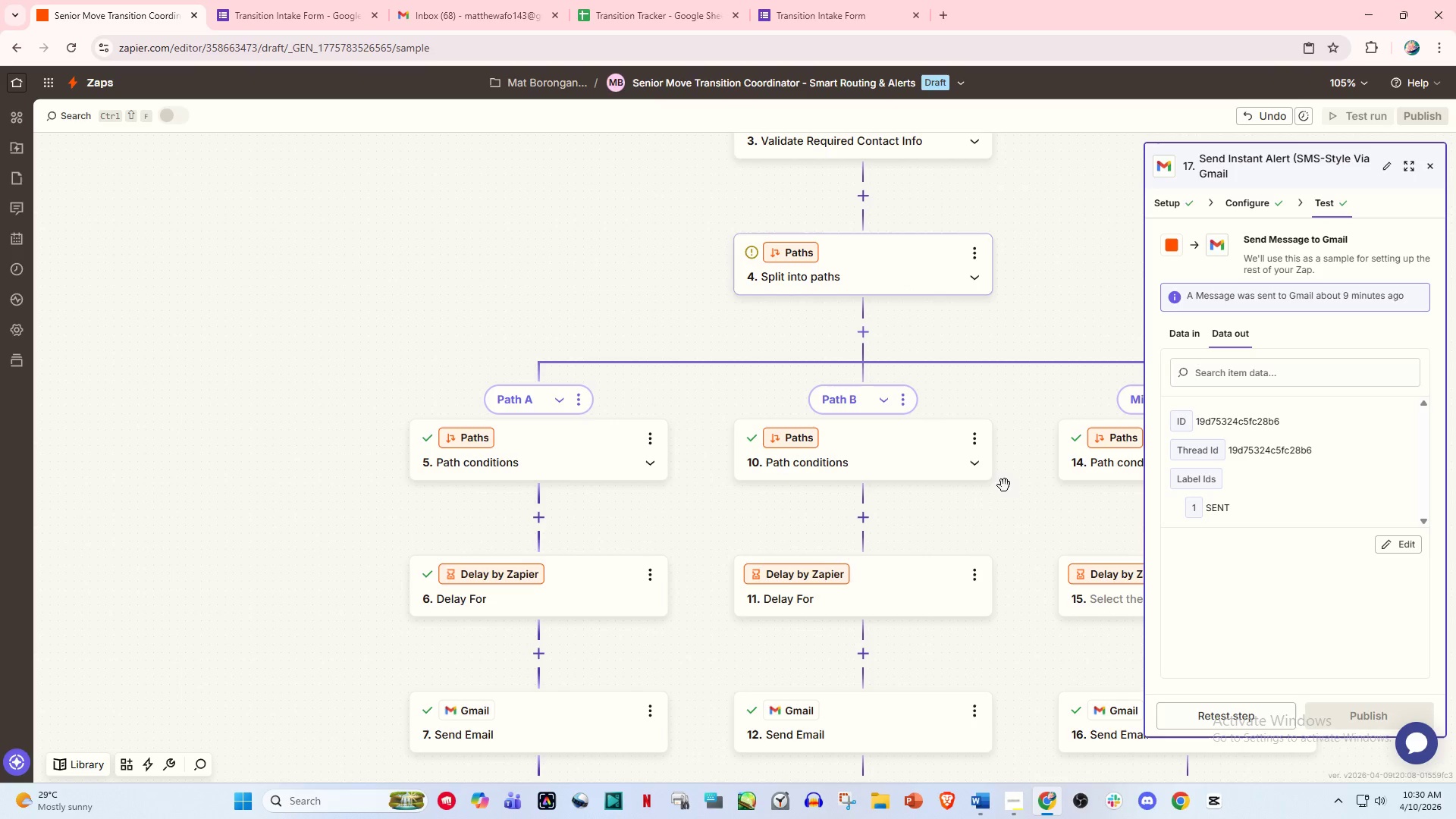 
left_click_drag(start_coordinate=[984, 502], to_coordinate=[881, 408])
 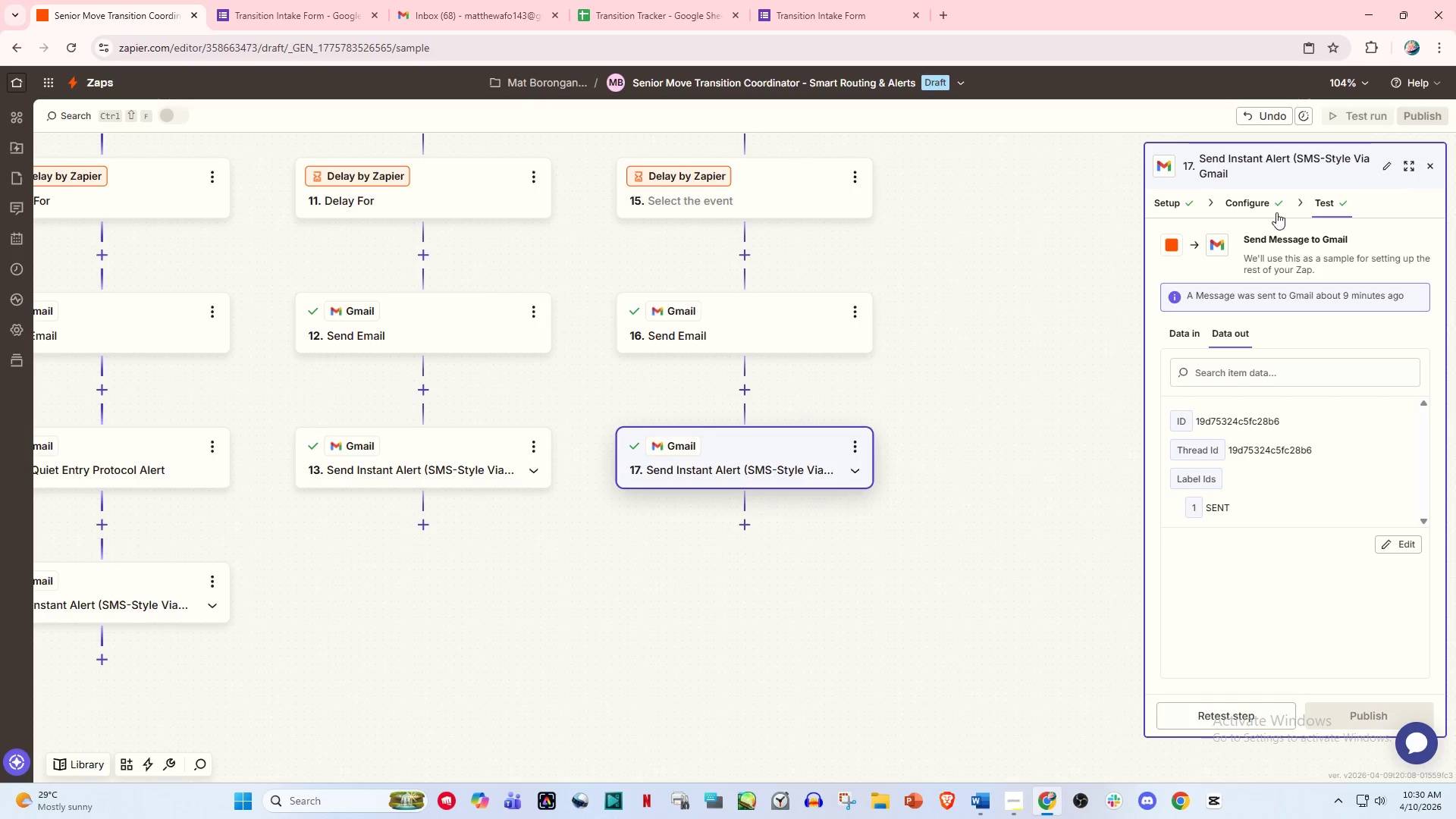 
double_click([1320, 199])
 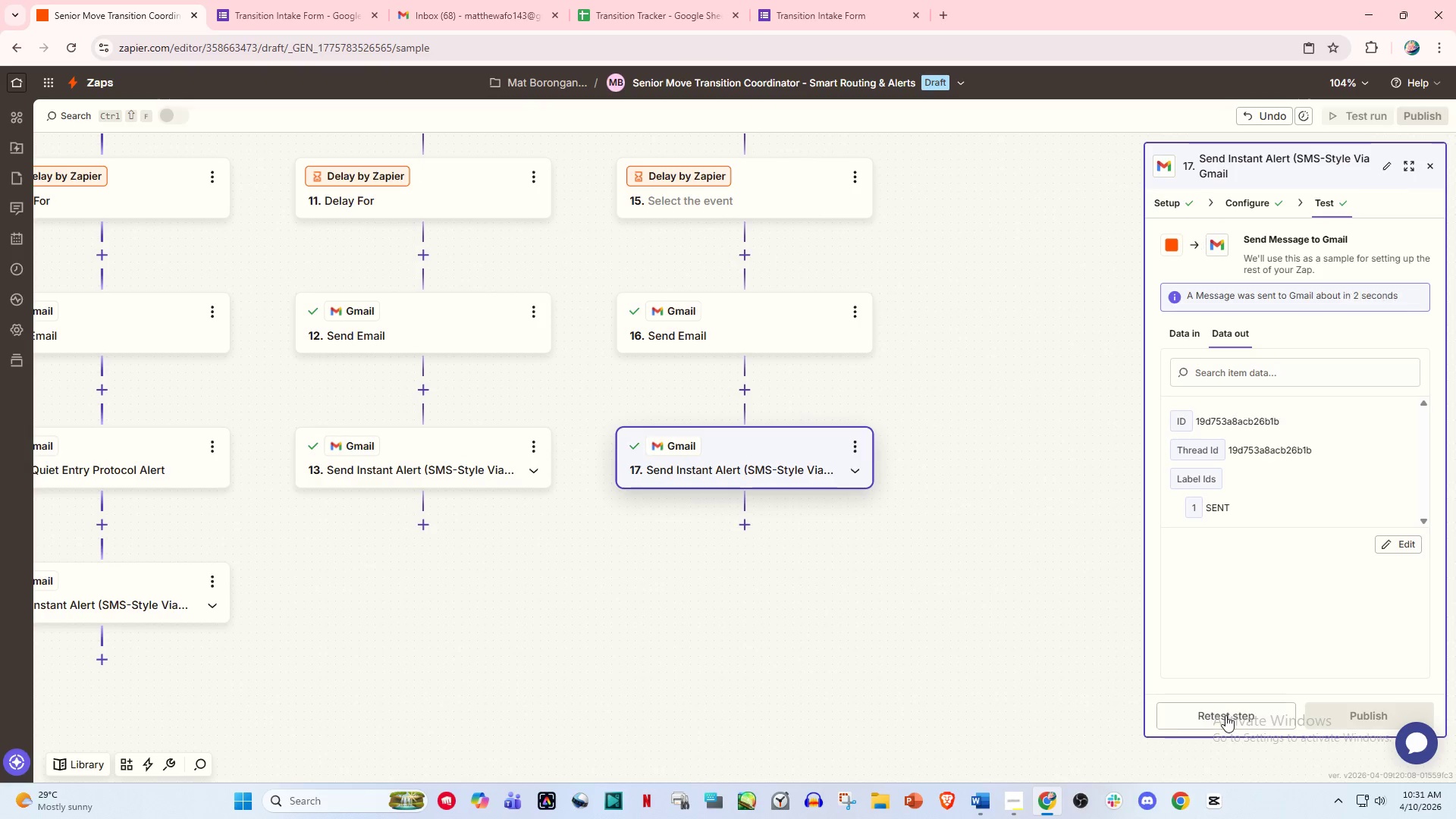 
left_click([1244, 203])
 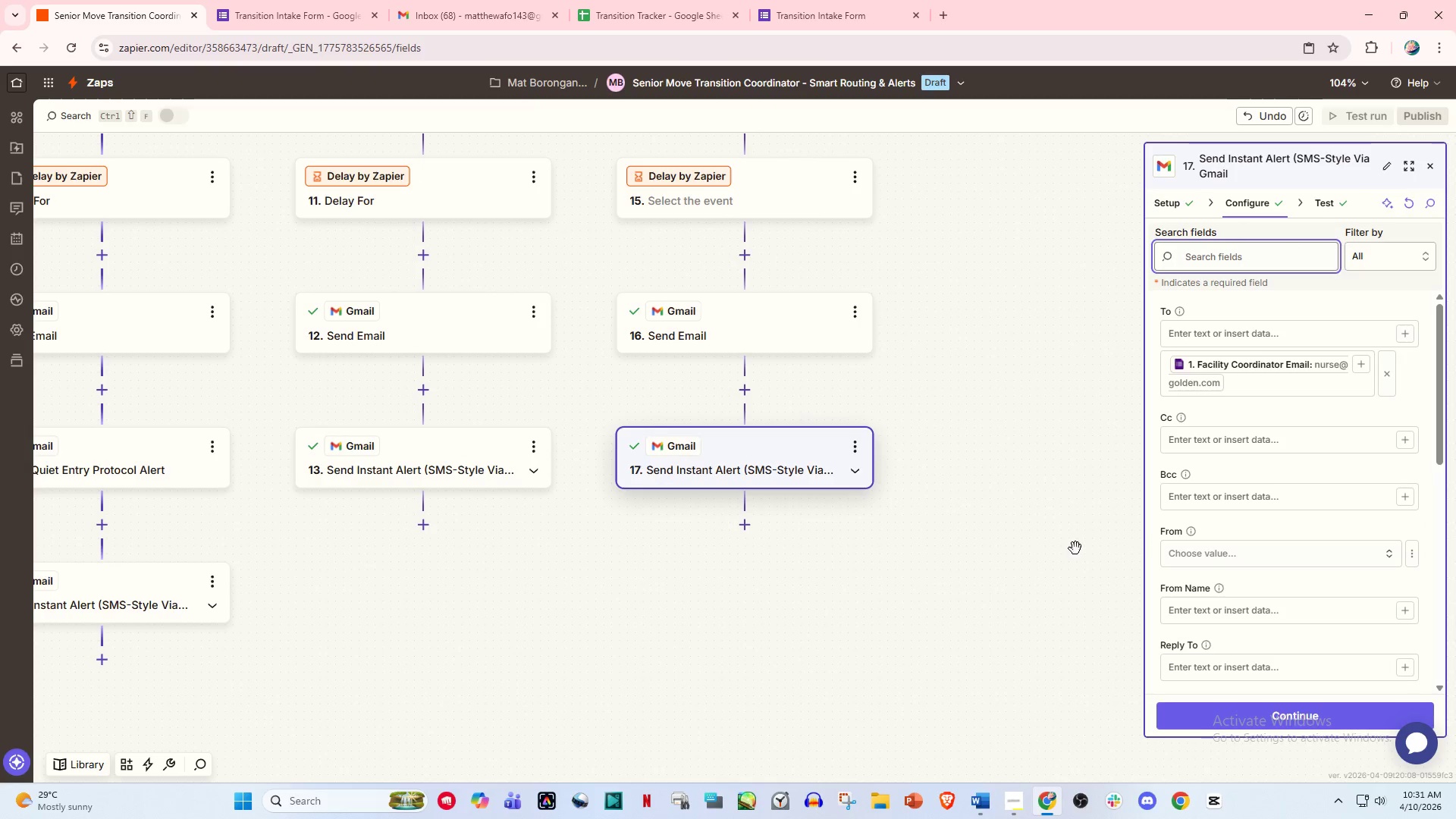 
left_click_drag(start_coordinate=[1078, 497], to_coordinate=[996, 391])
 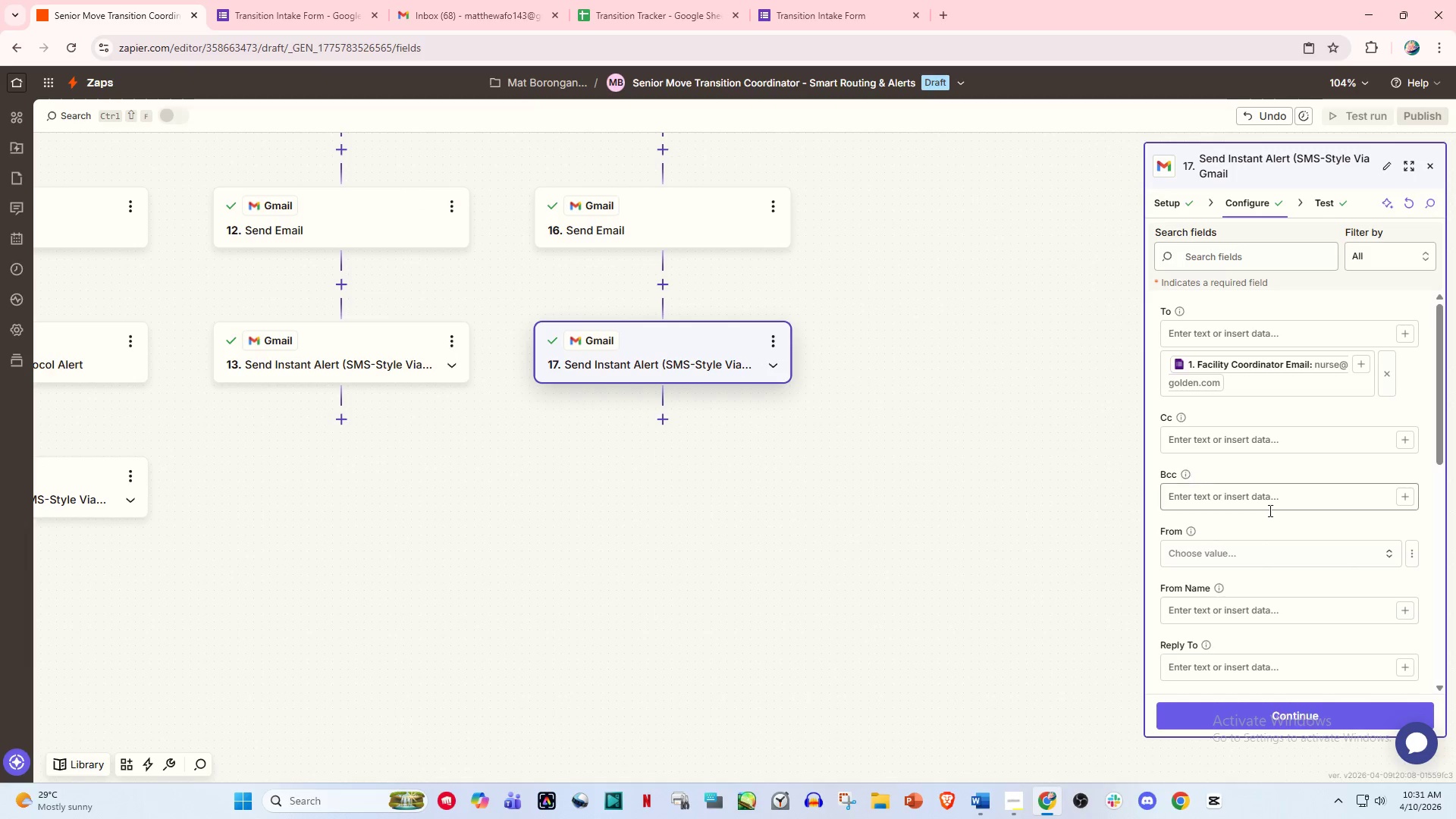 
left_click_drag(start_coordinate=[1276, 515], to_coordinate=[1157, 385])
 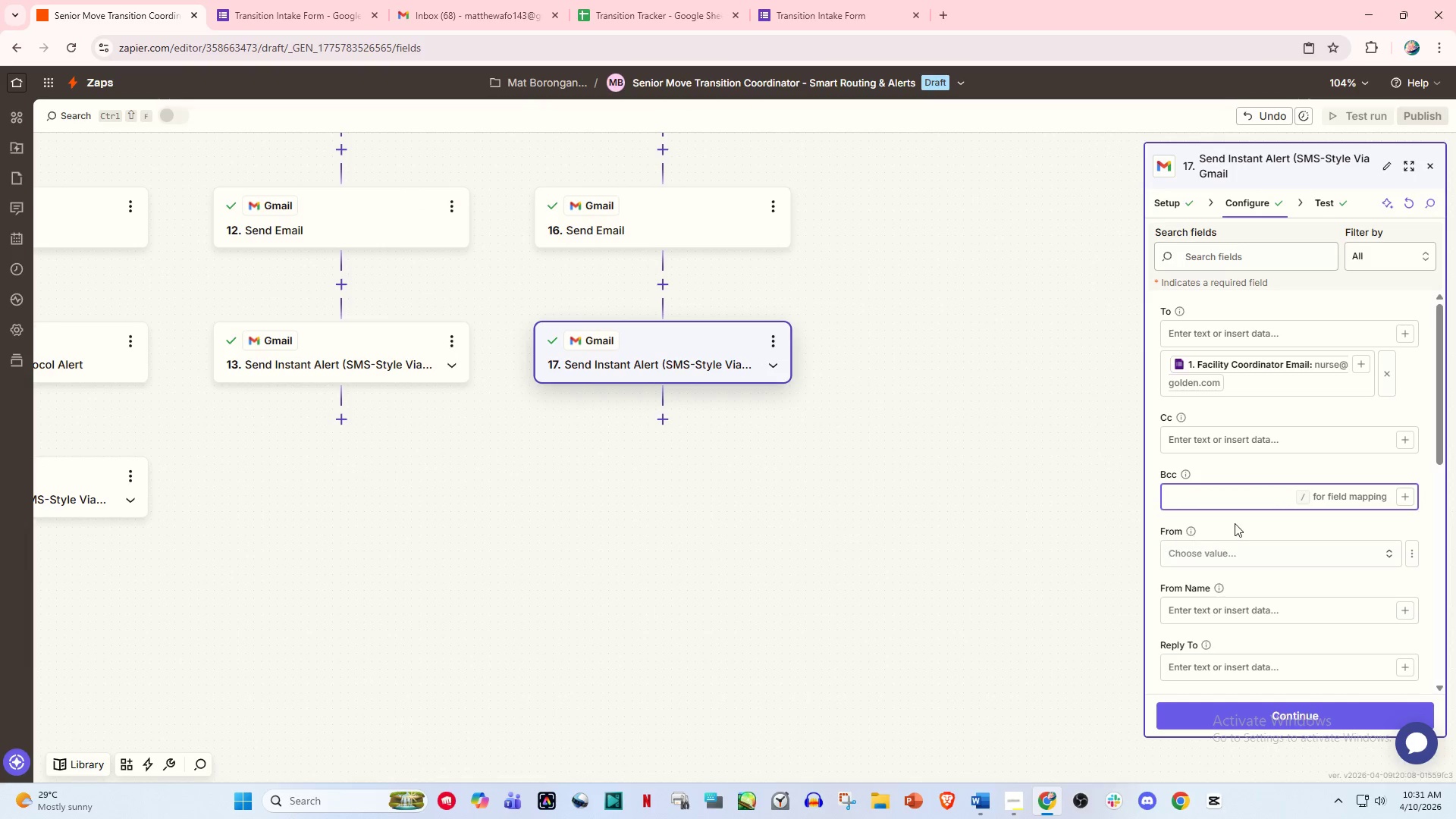 
scroll: coordinate [1240, 548], scroll_direction: down, amount: 5.0
 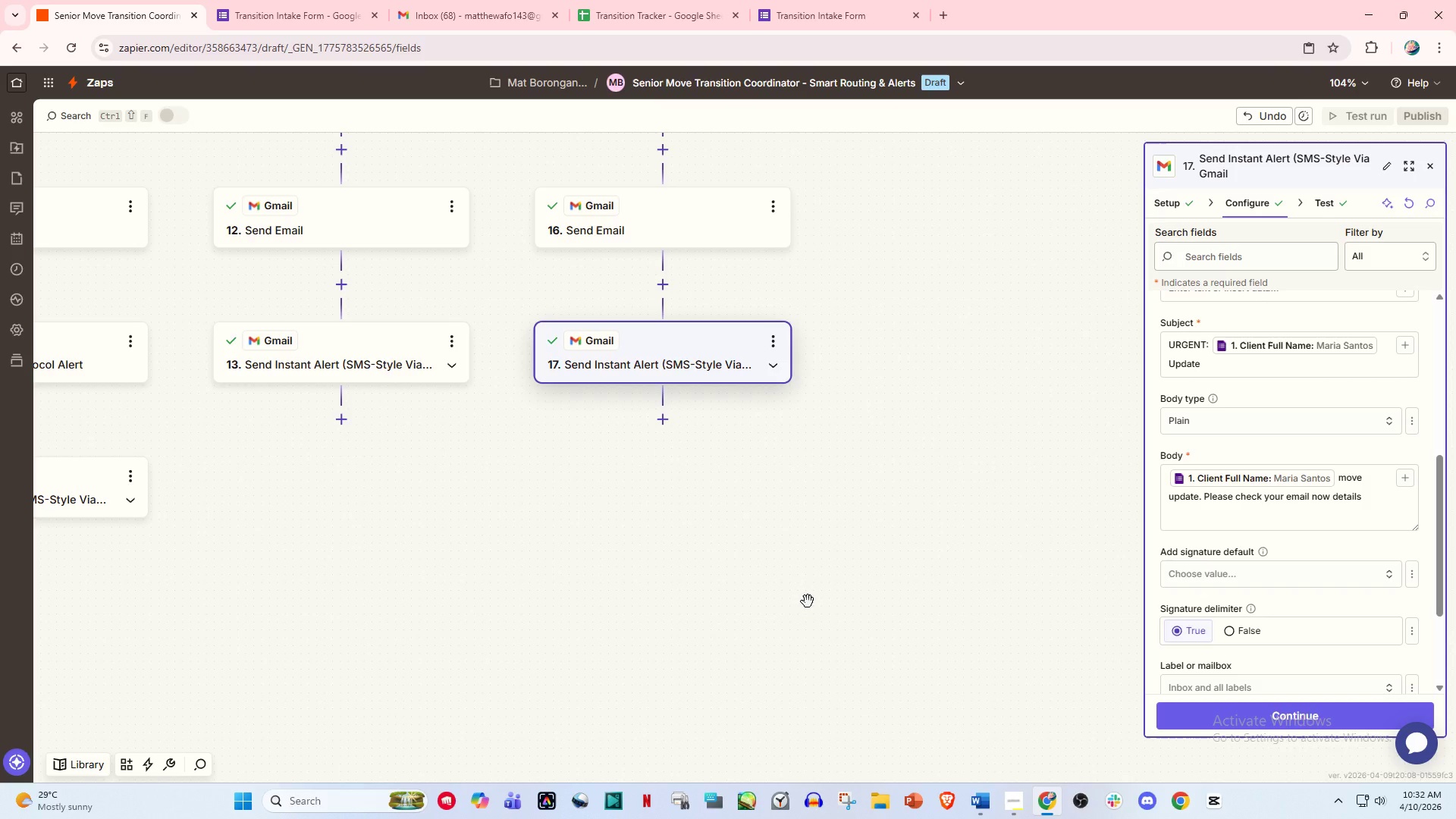 
wait(78.0)
 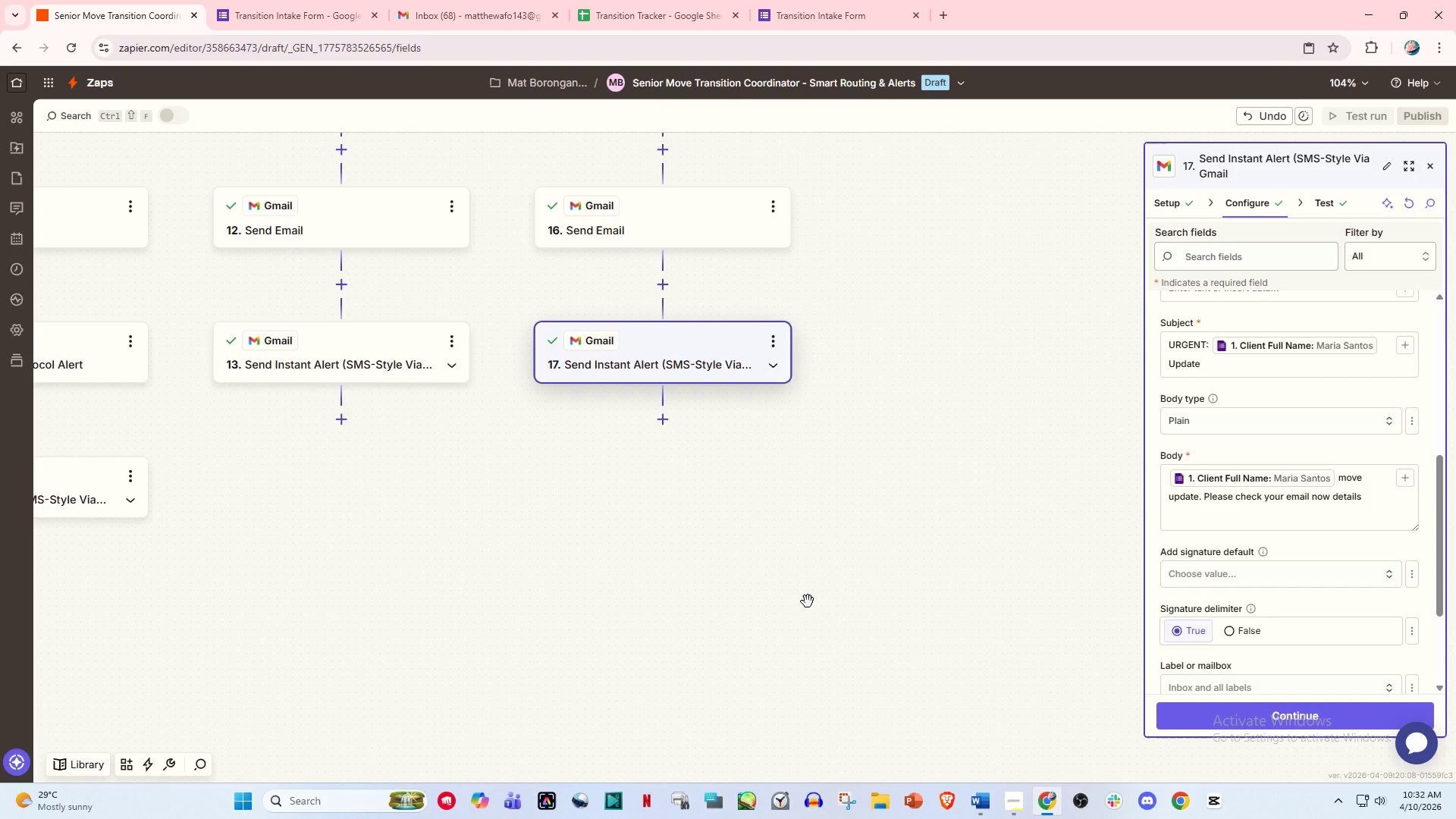 
left_click([629, 0])
 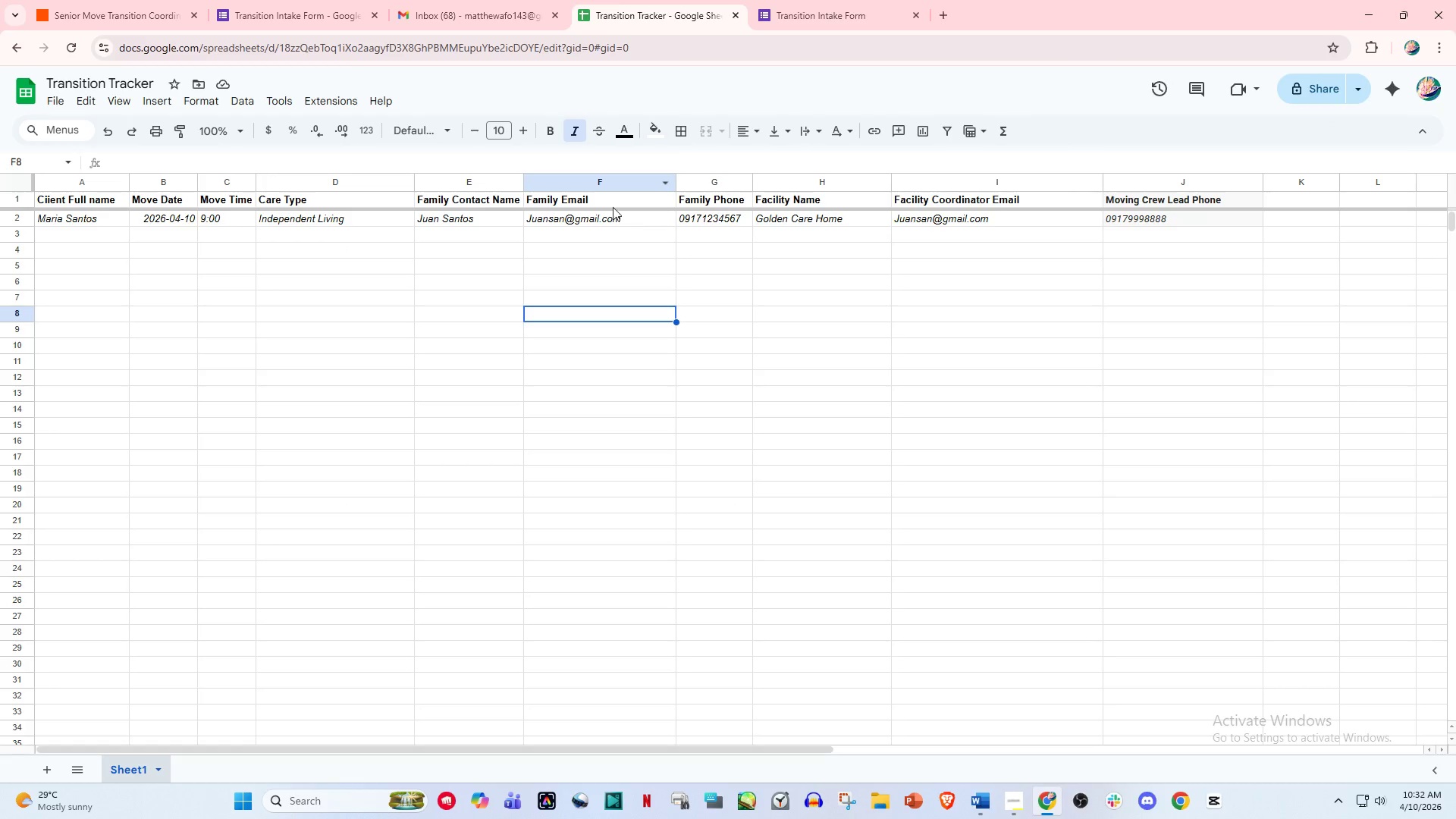 
left_click([486, 0])
 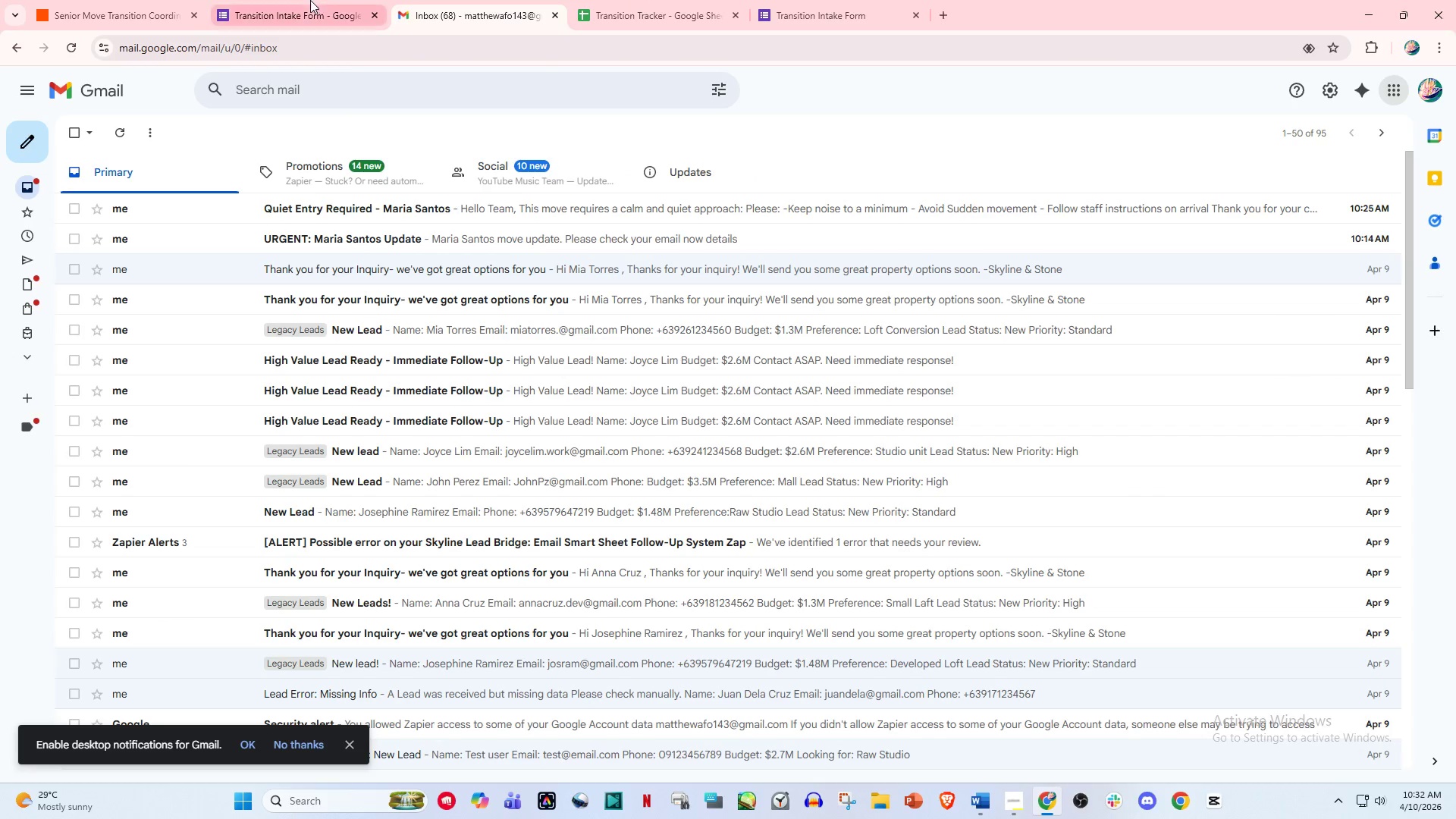 
scroll: coordinate [529, 57], scroll_direction: up, amount: 1.0
 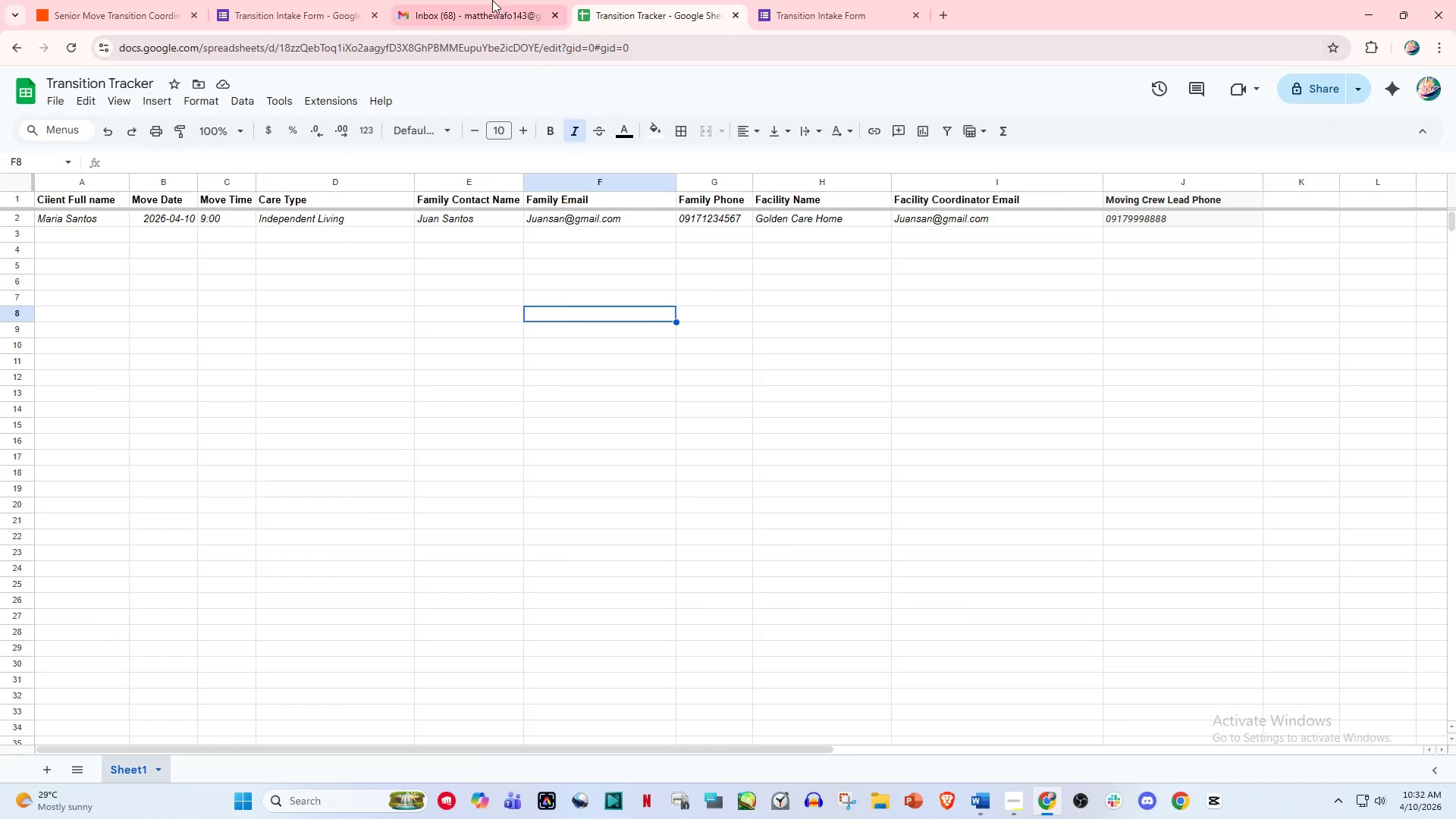 
double_click([306, 0])
 